 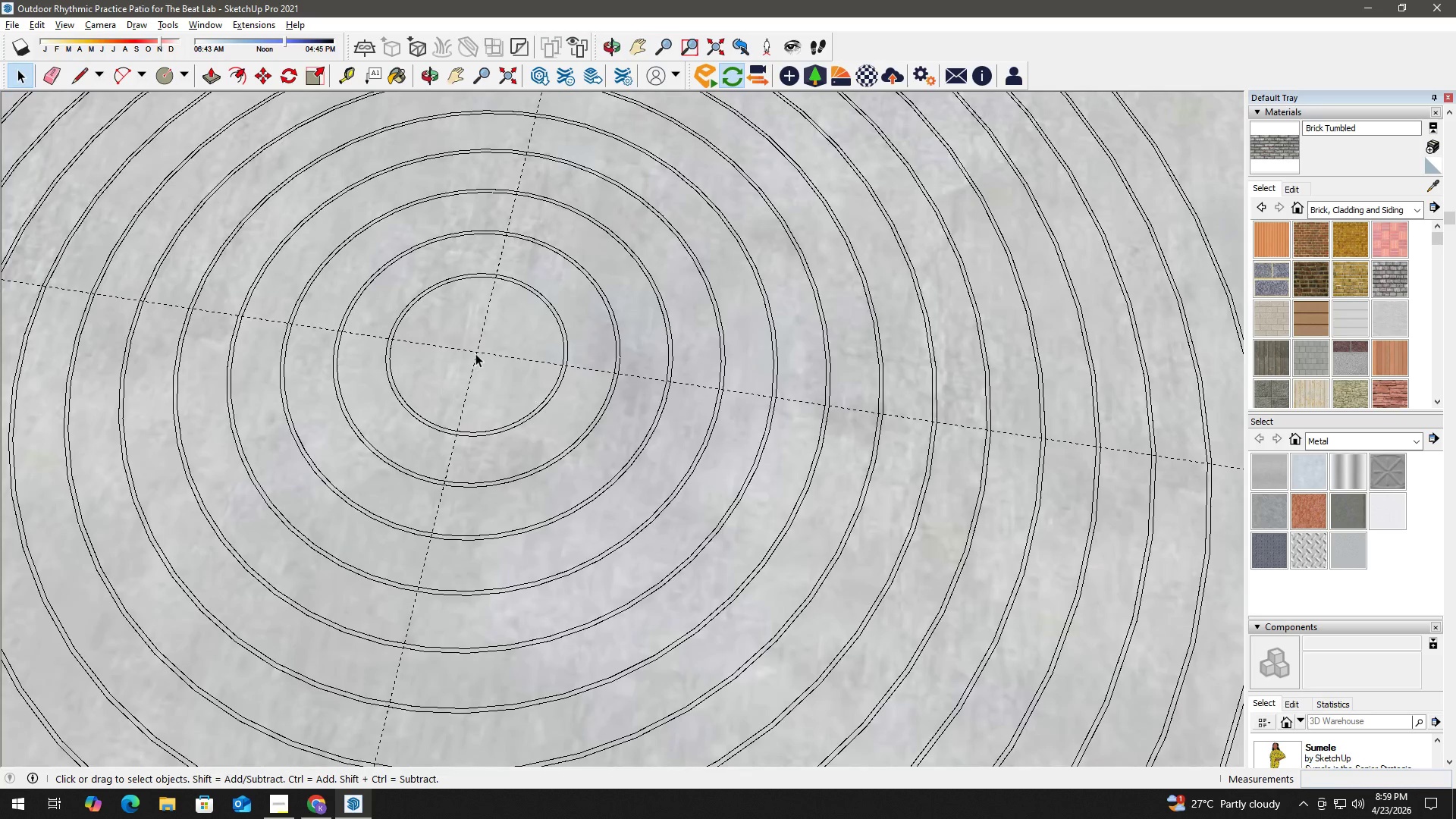 
double_click([475, 353])
 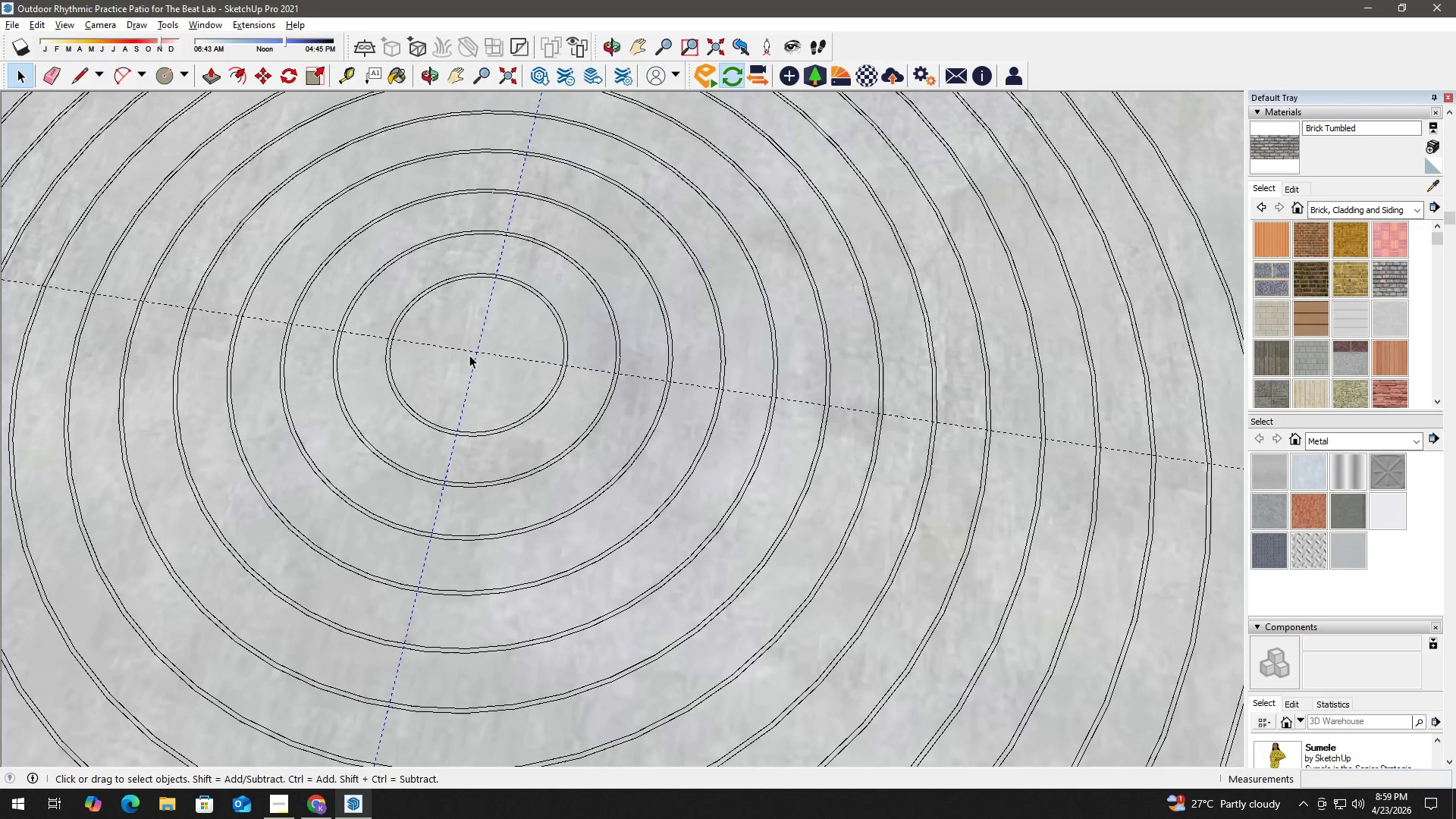 
scroll: coordinate [454, 362], scroll_direction: up, amount: 16.0
 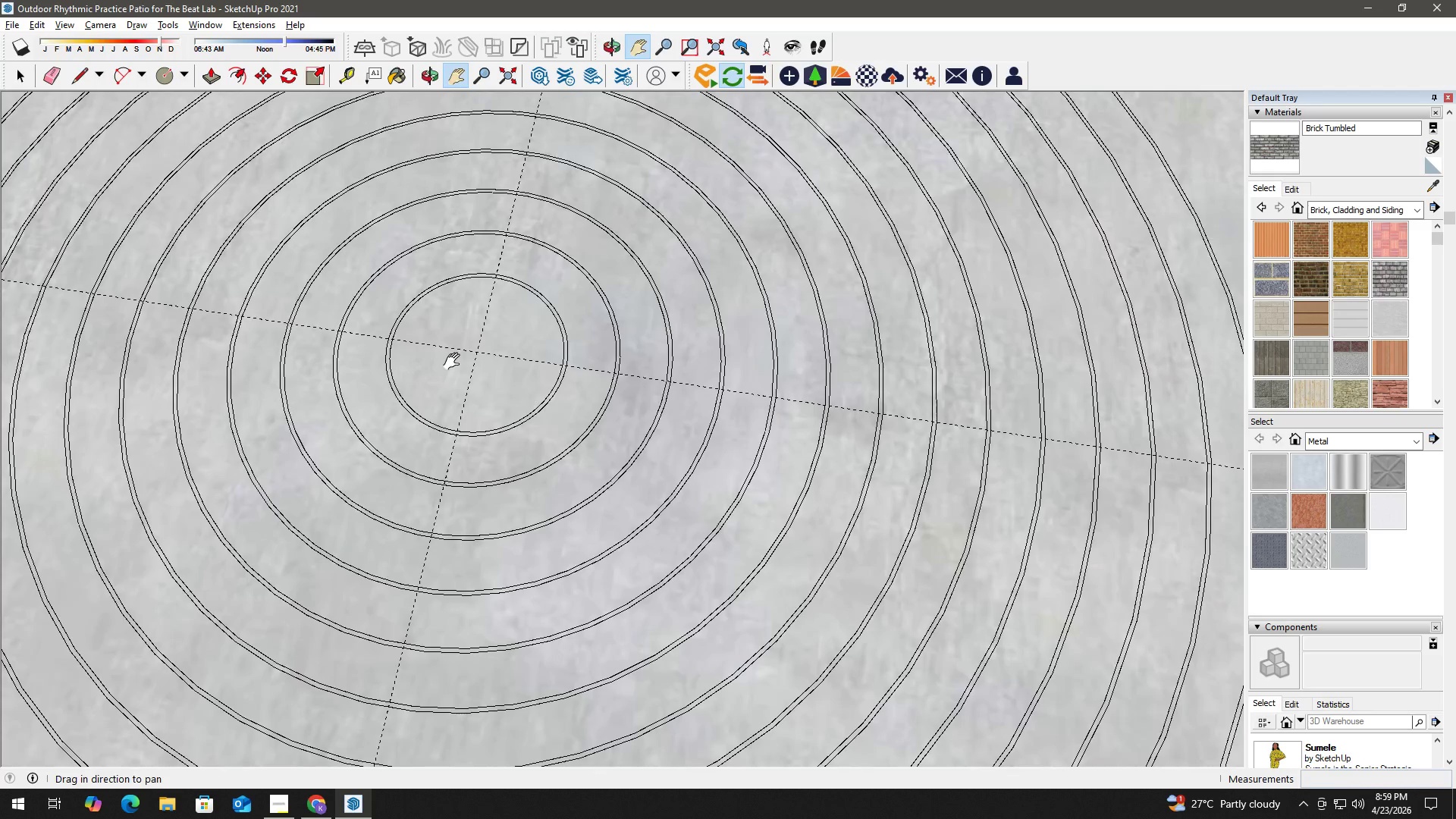 
left_click([495, 344])
 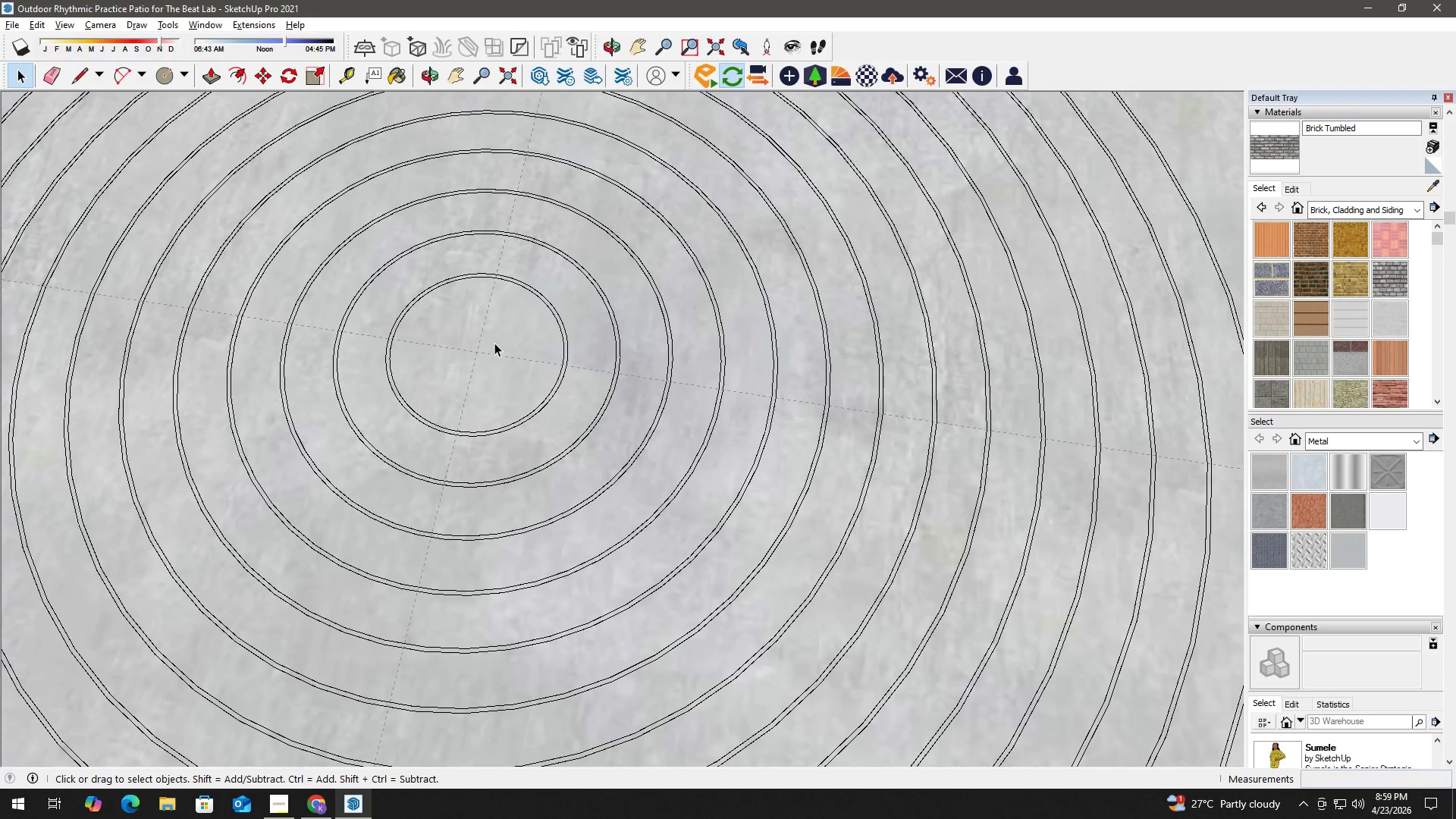 
key(Escape)
 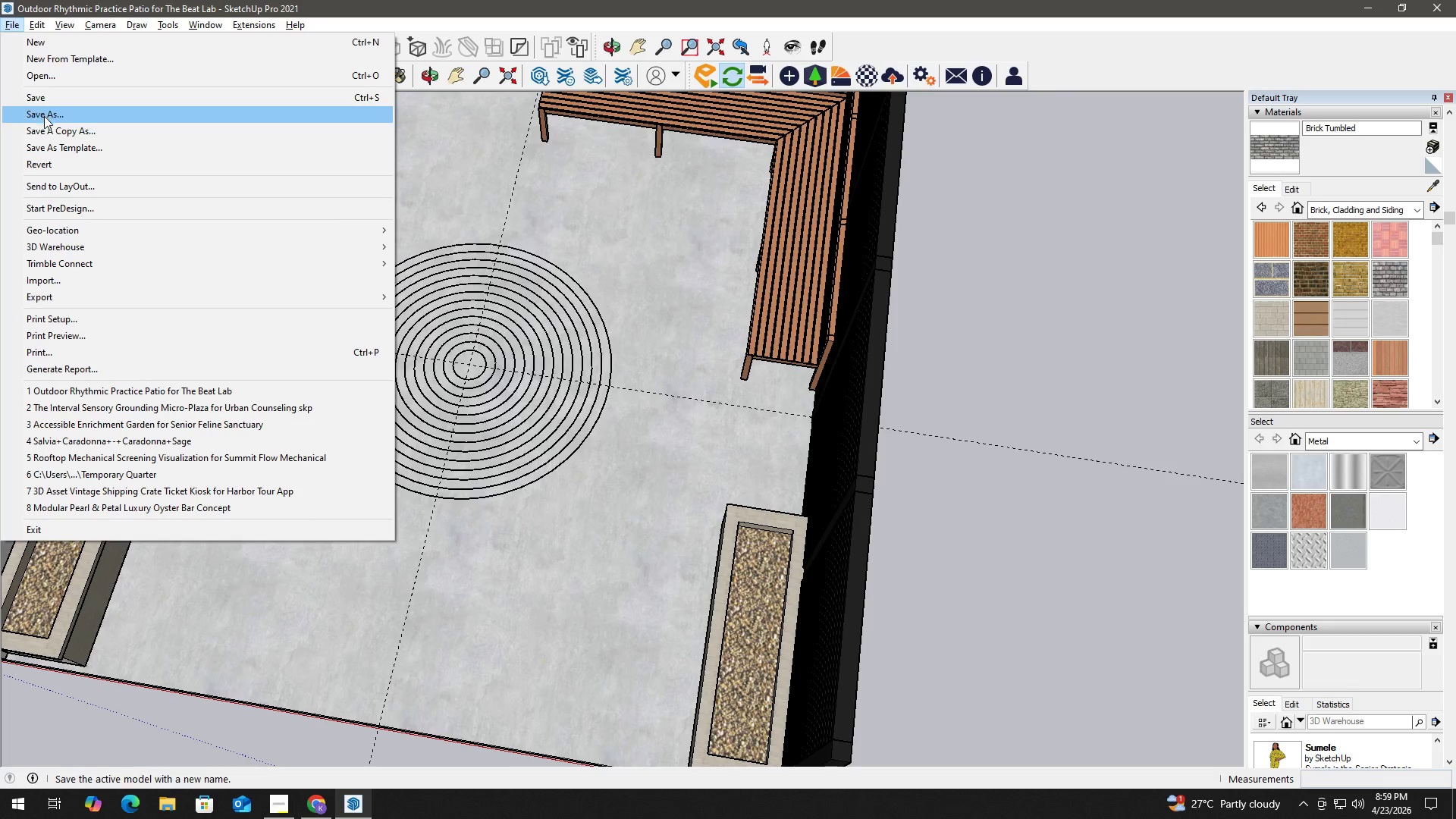 
scroll: coordinate [469, 378], scroll_direction: down, amount: 18.0
 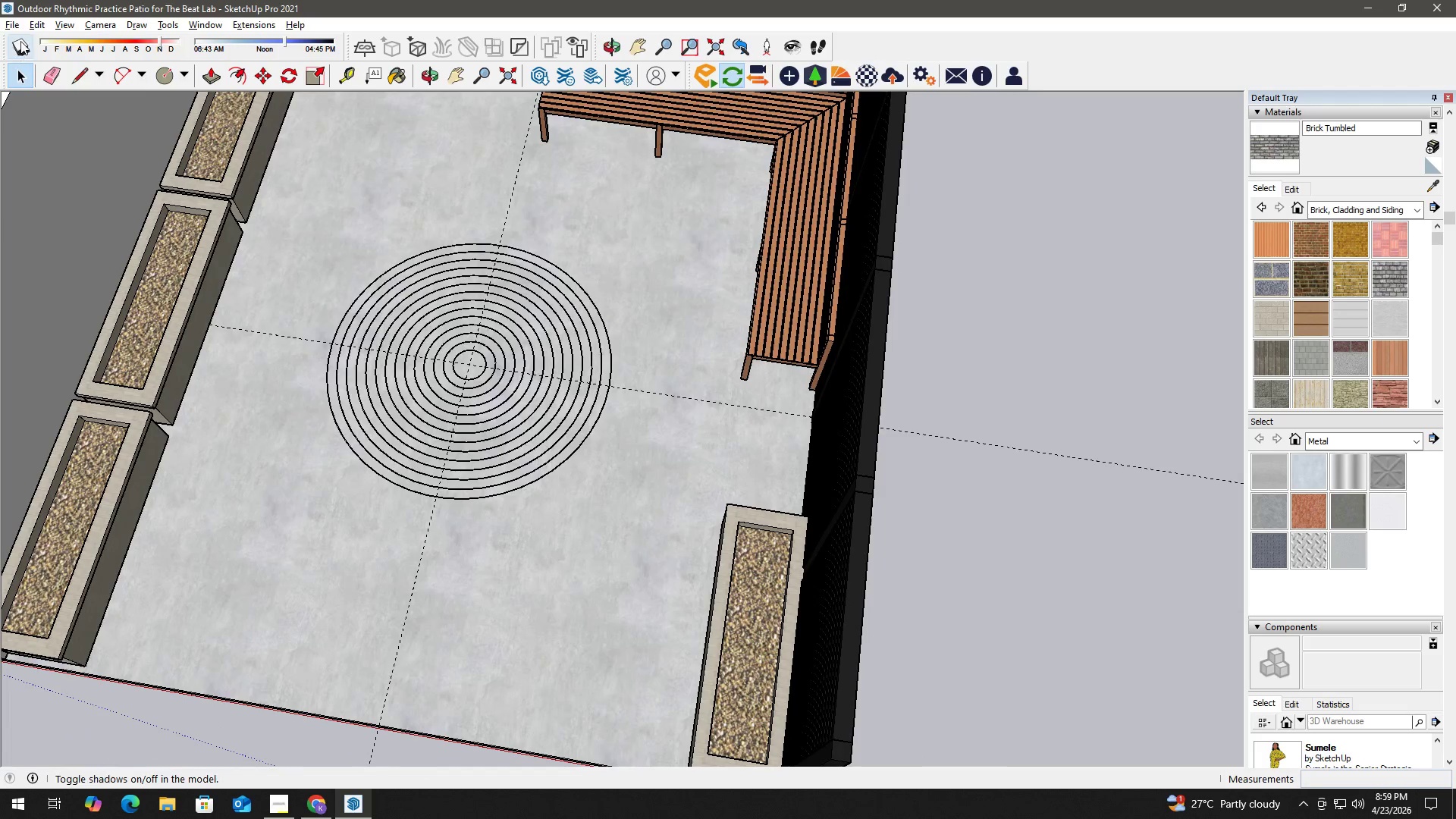 
left_click([62, 277])
 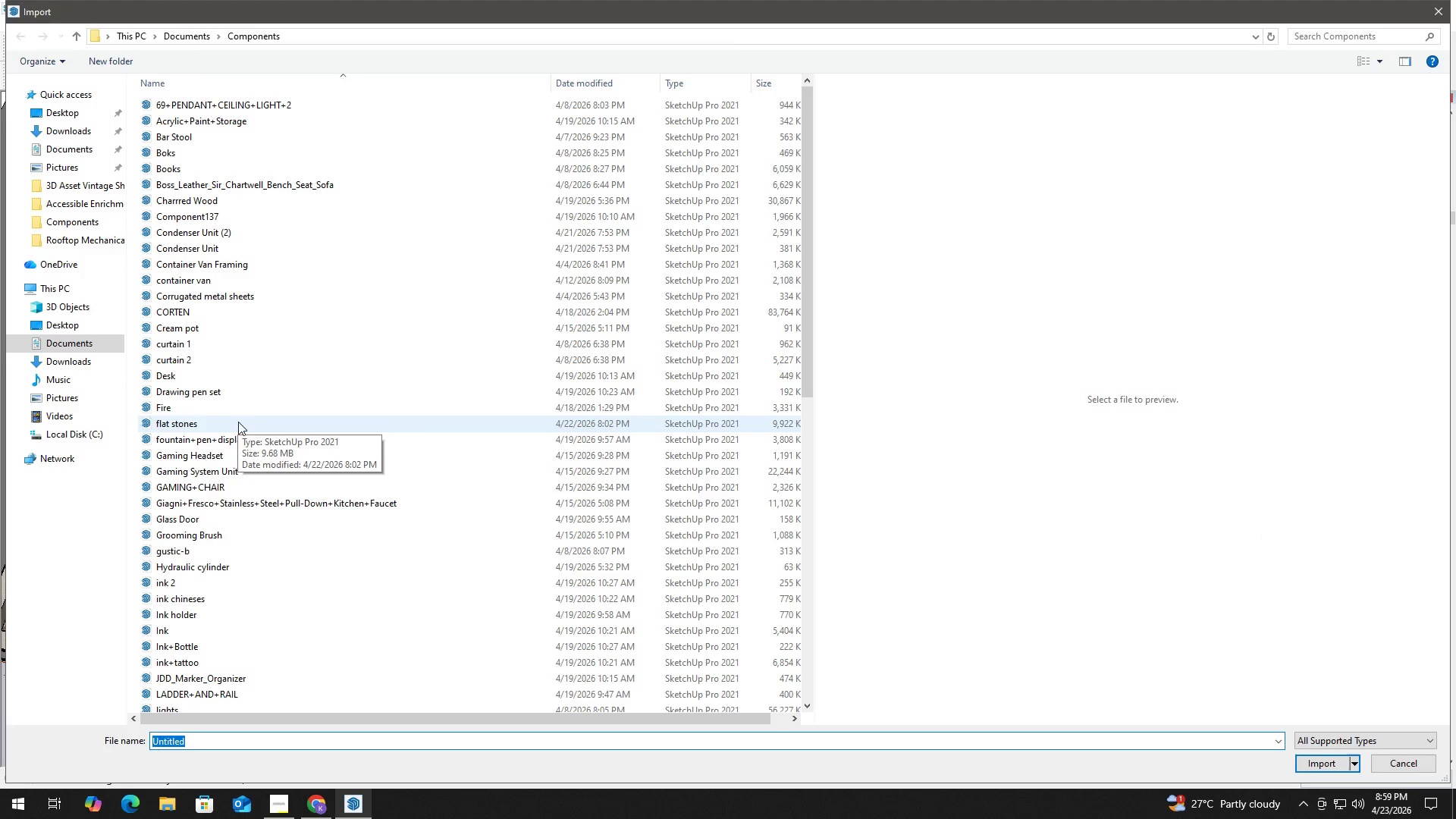 
left_click([56, 128])
 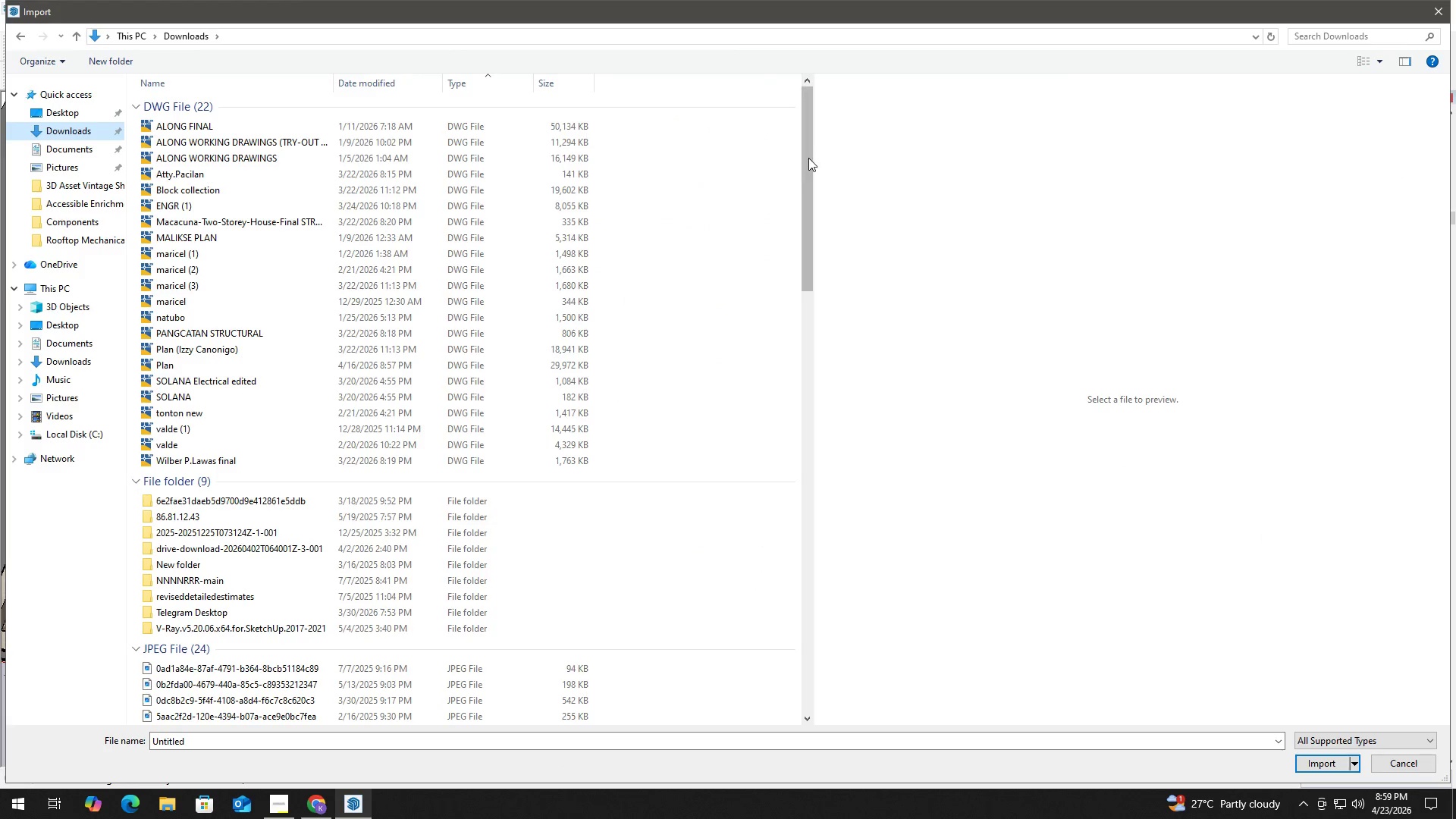 
left_click_drag(start_coordinate=[811, 156], to_coordinate=[799, 632])
 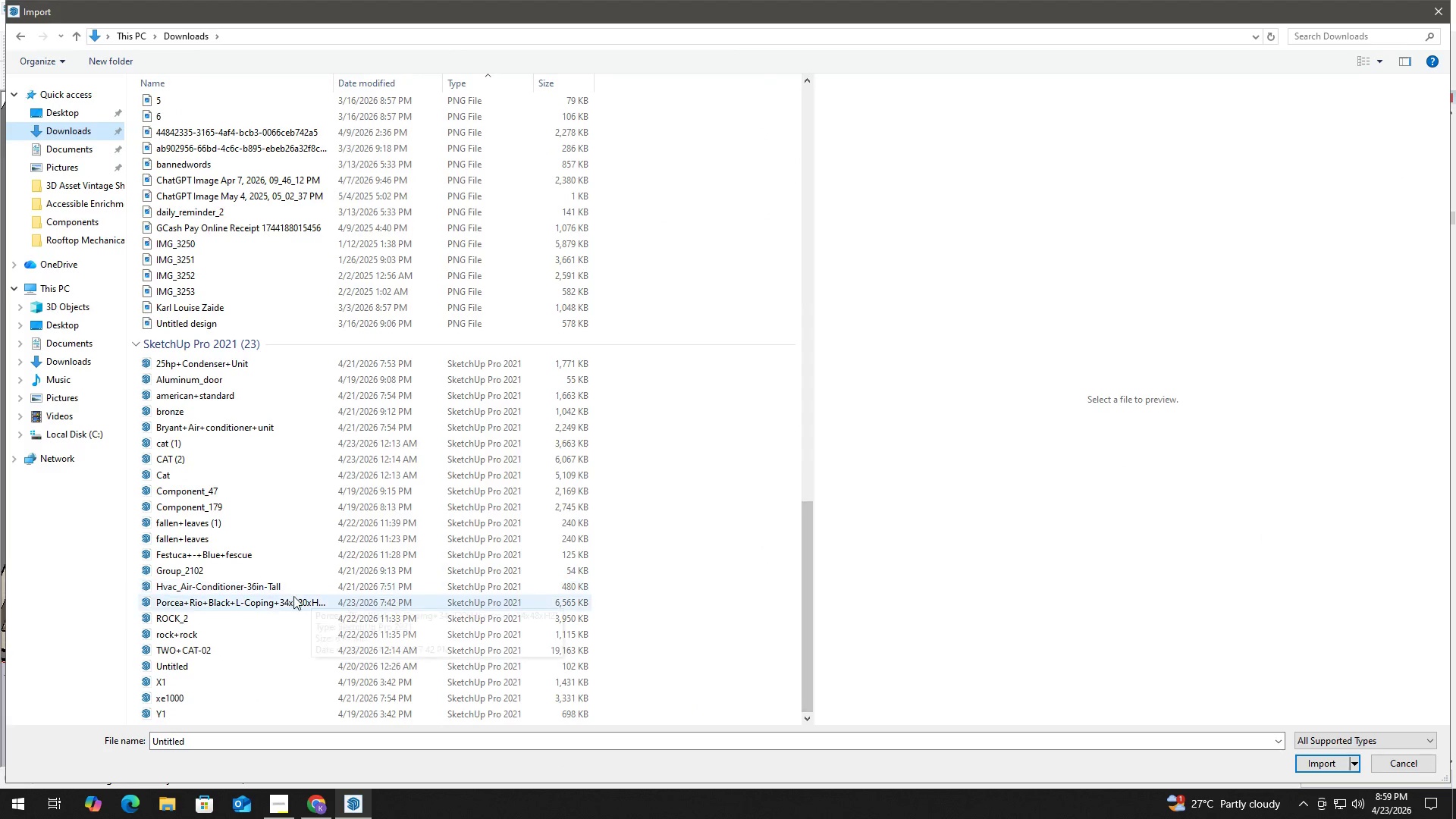 
left_click([268, 598])
 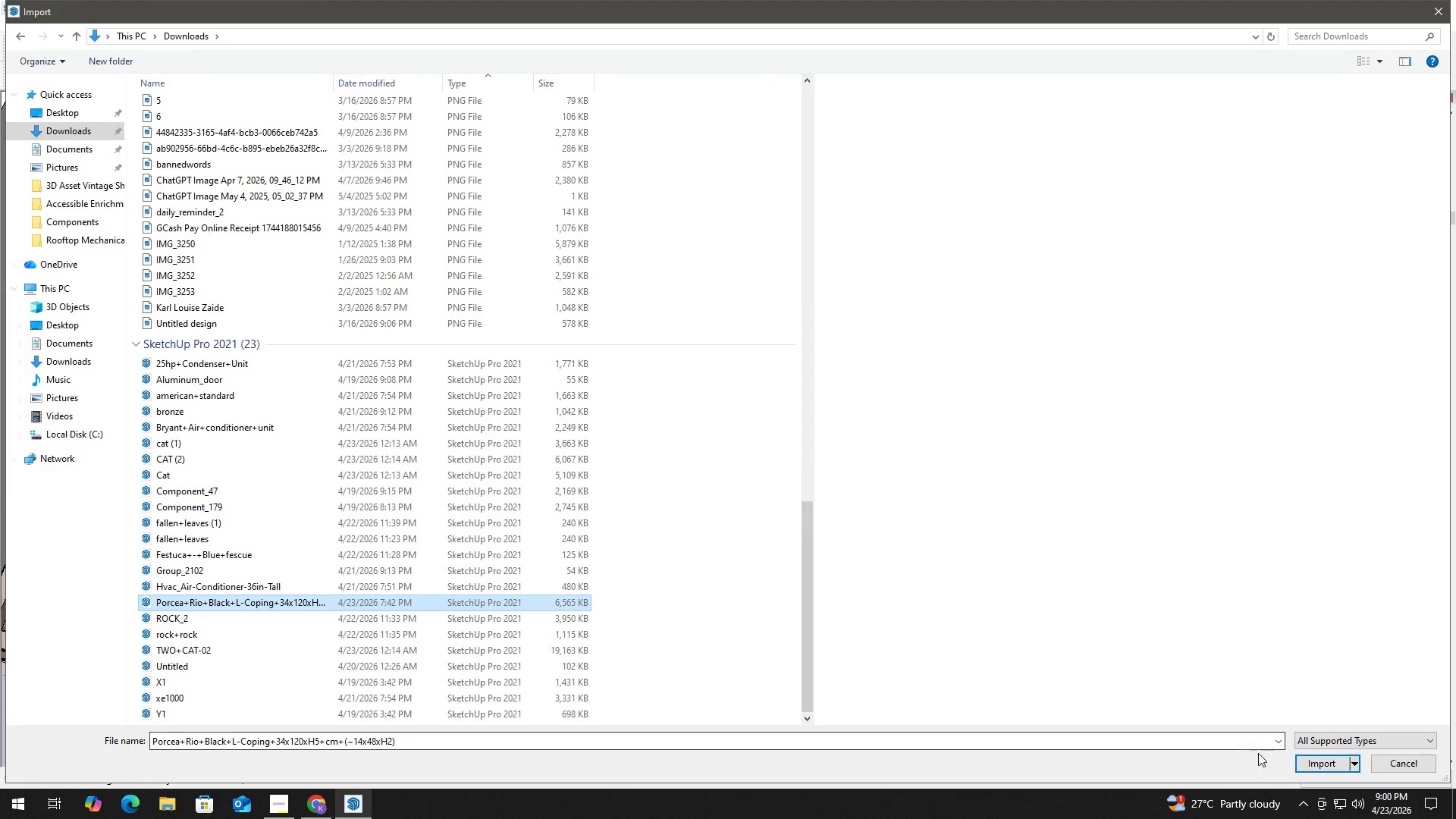 
left_click([1327, 762])
 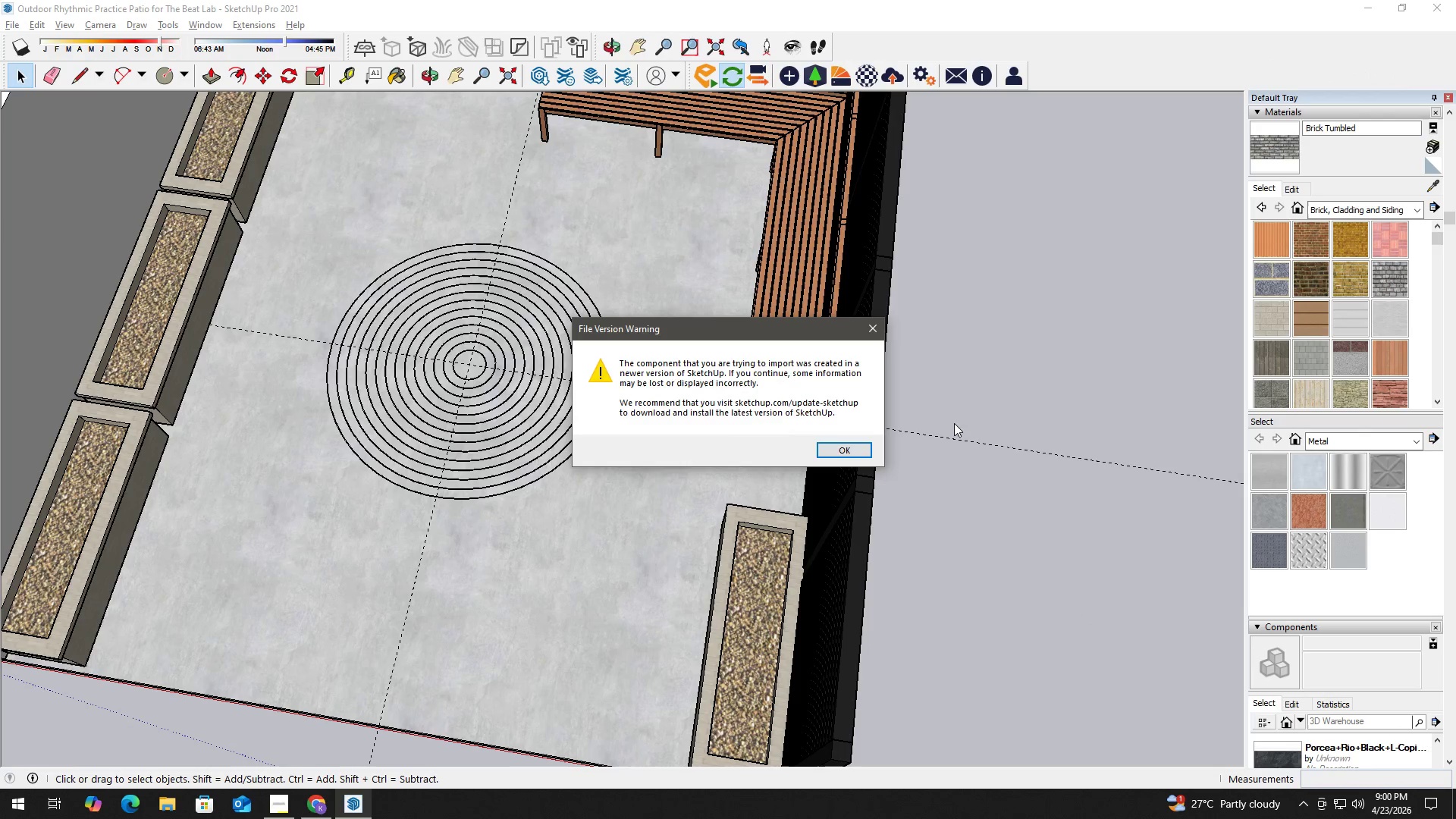 
left_click([832, 451])
 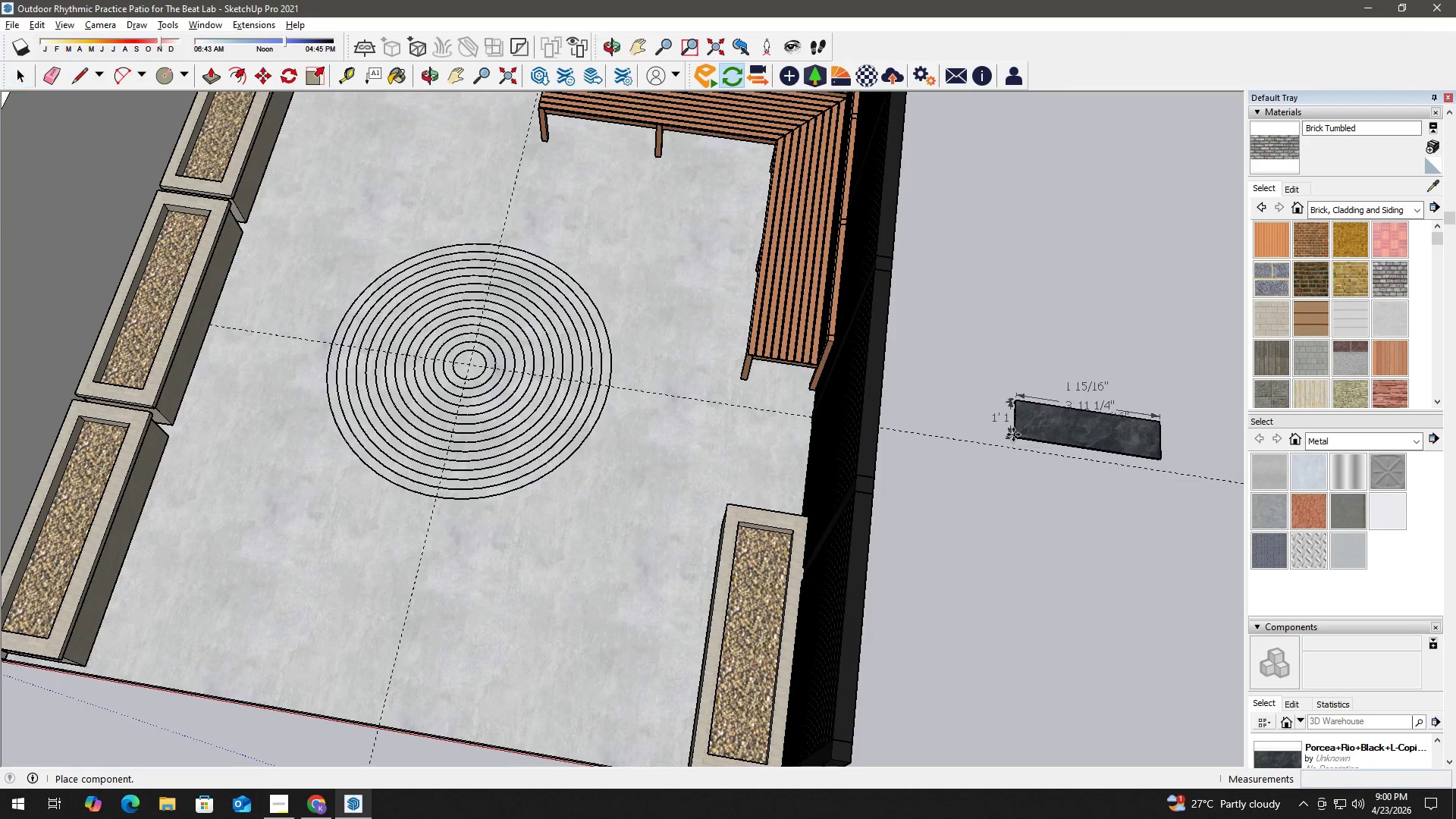 
left_click([1001, 425])
 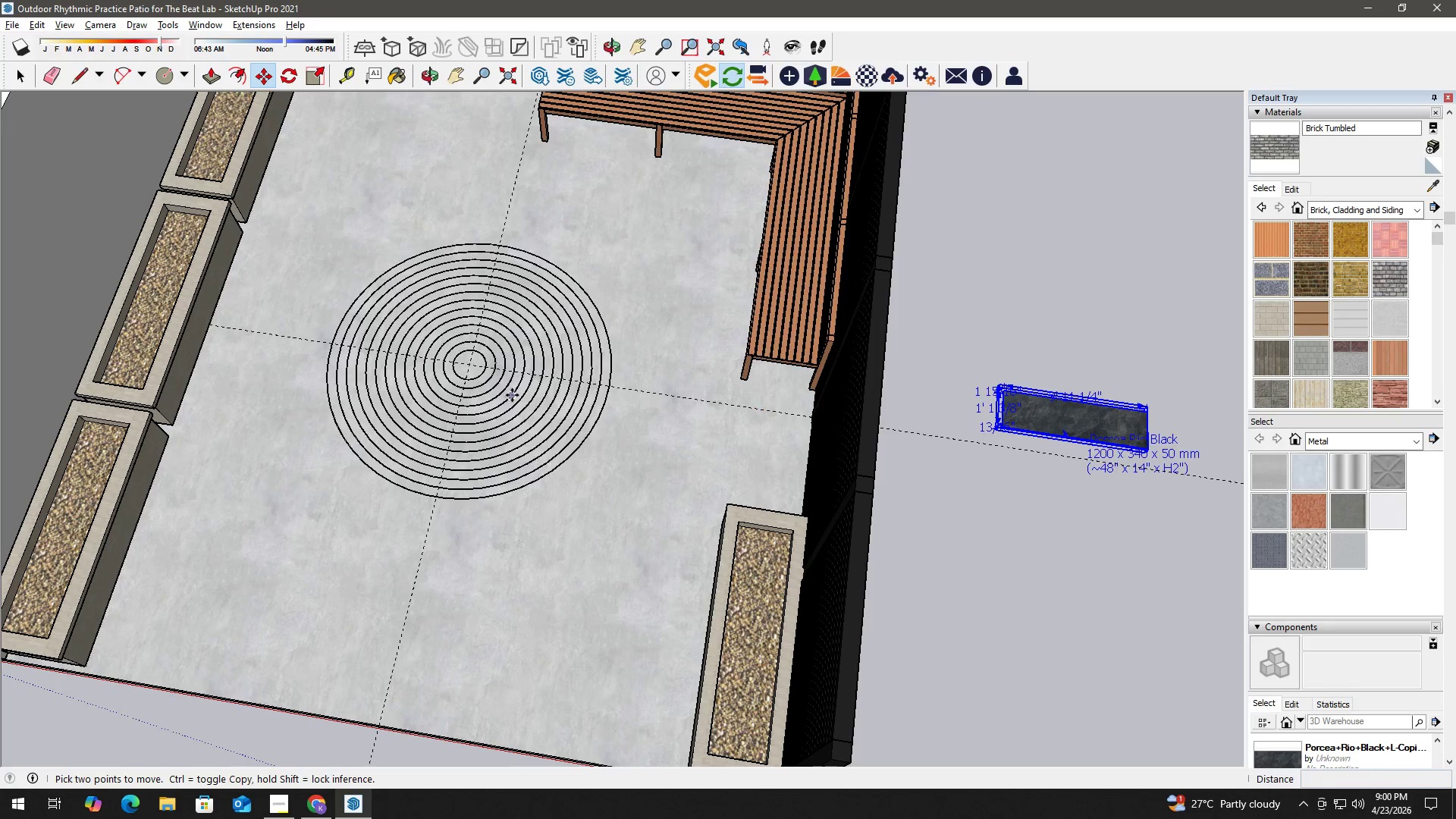 
key(B)
 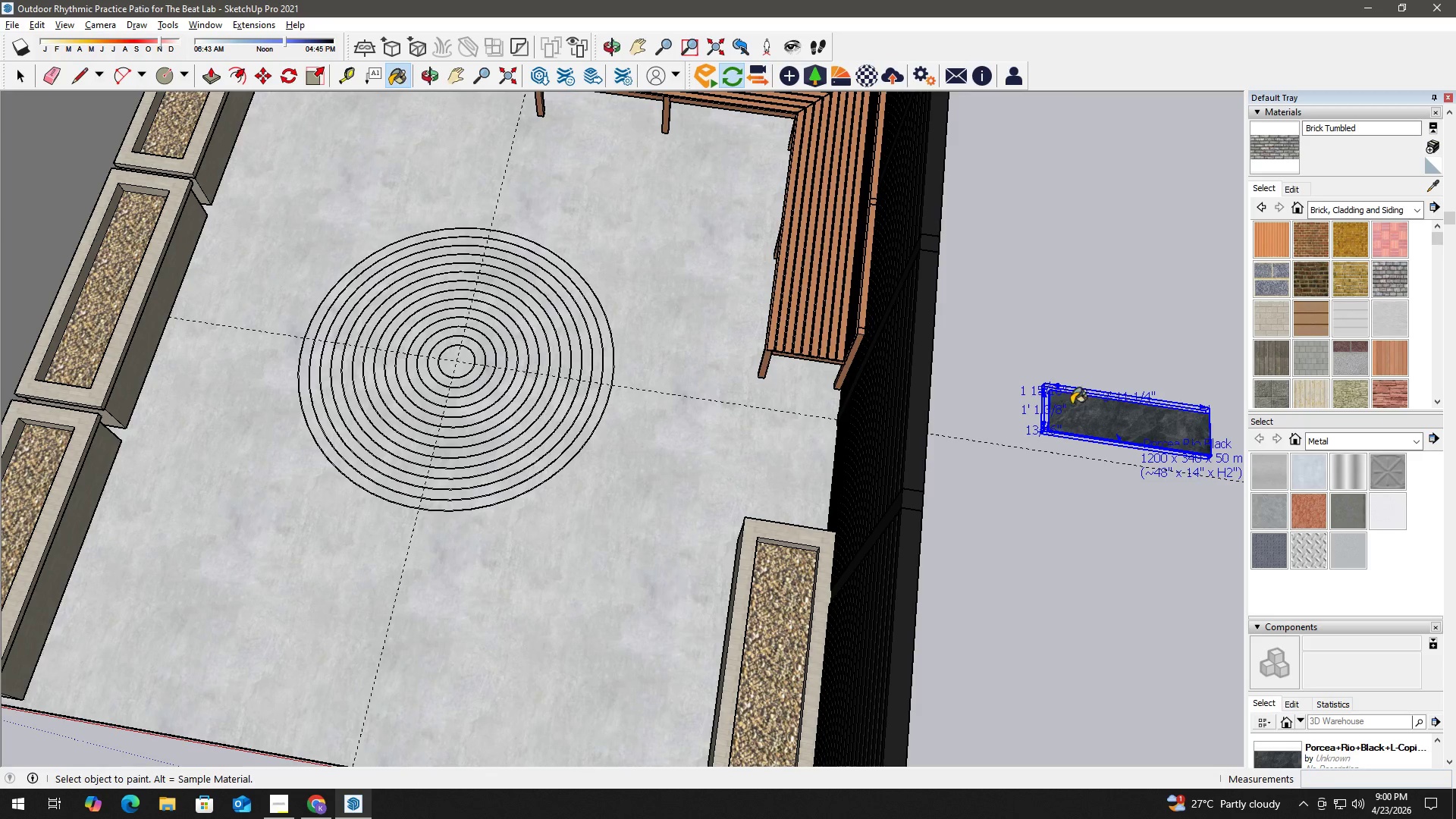 
scroll: coordinate [587, 396], scroll_direction: up, amount: 1.0
 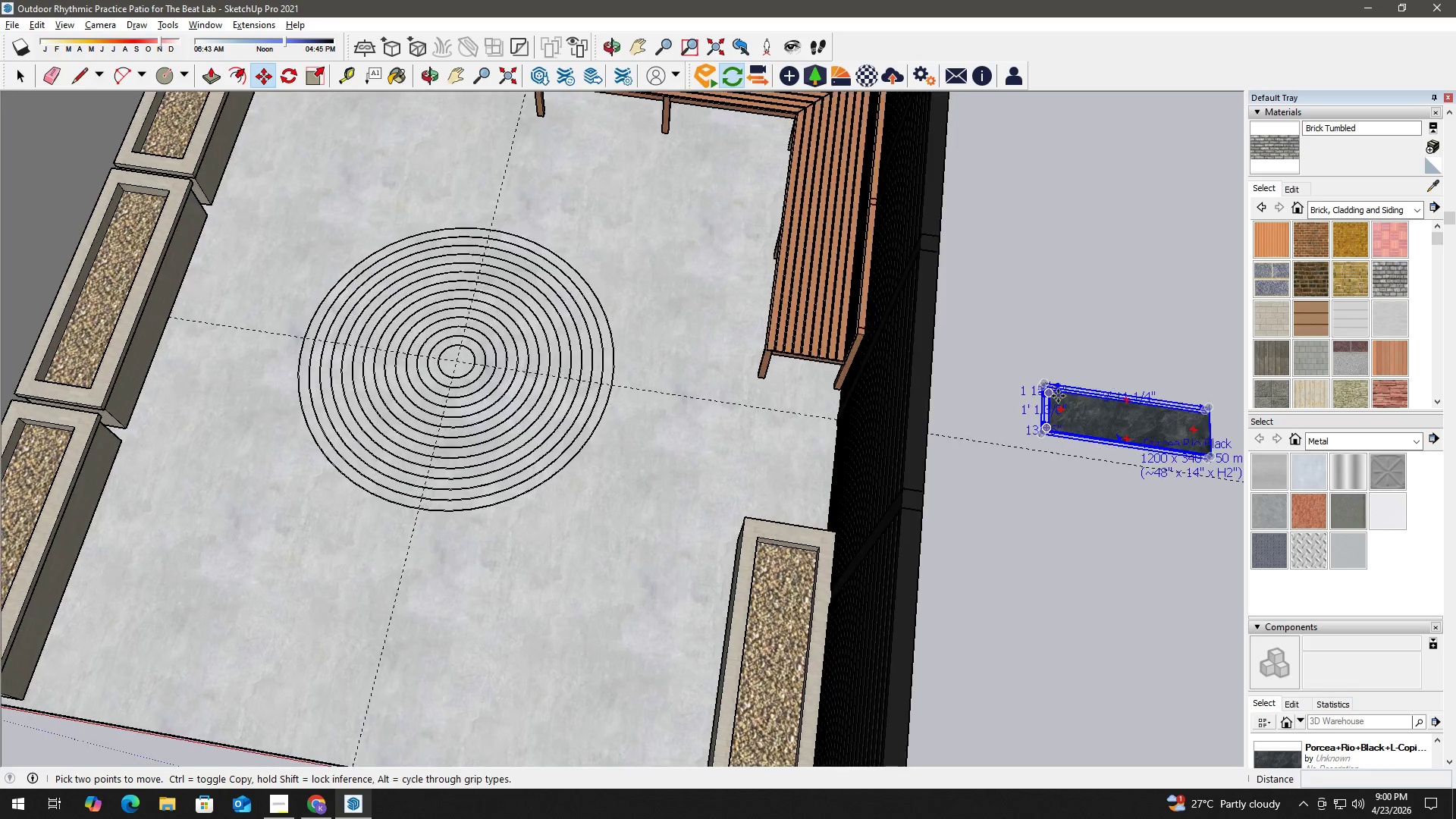 
key(Alt+AltLeft)
 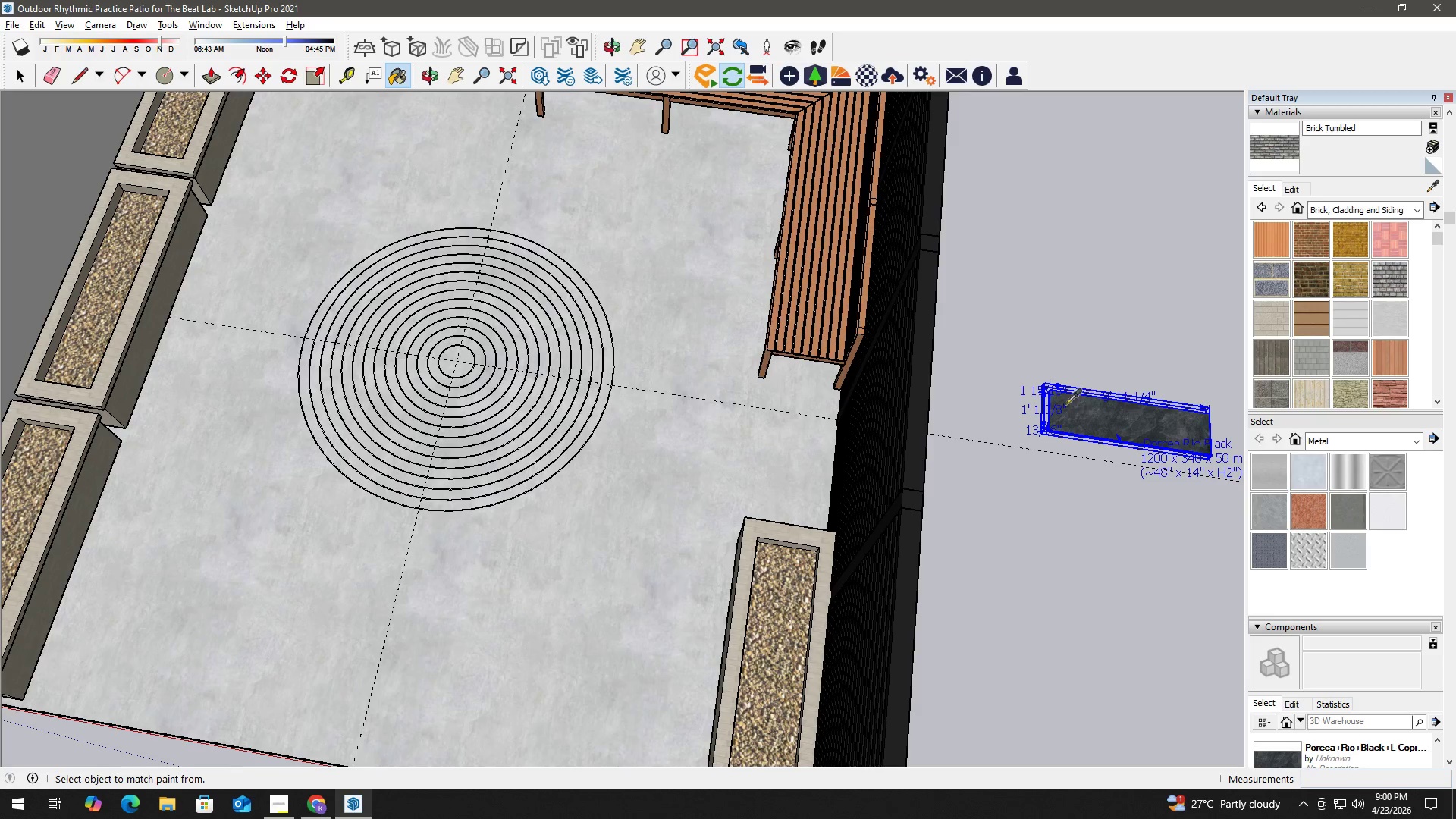 
key(Space)
 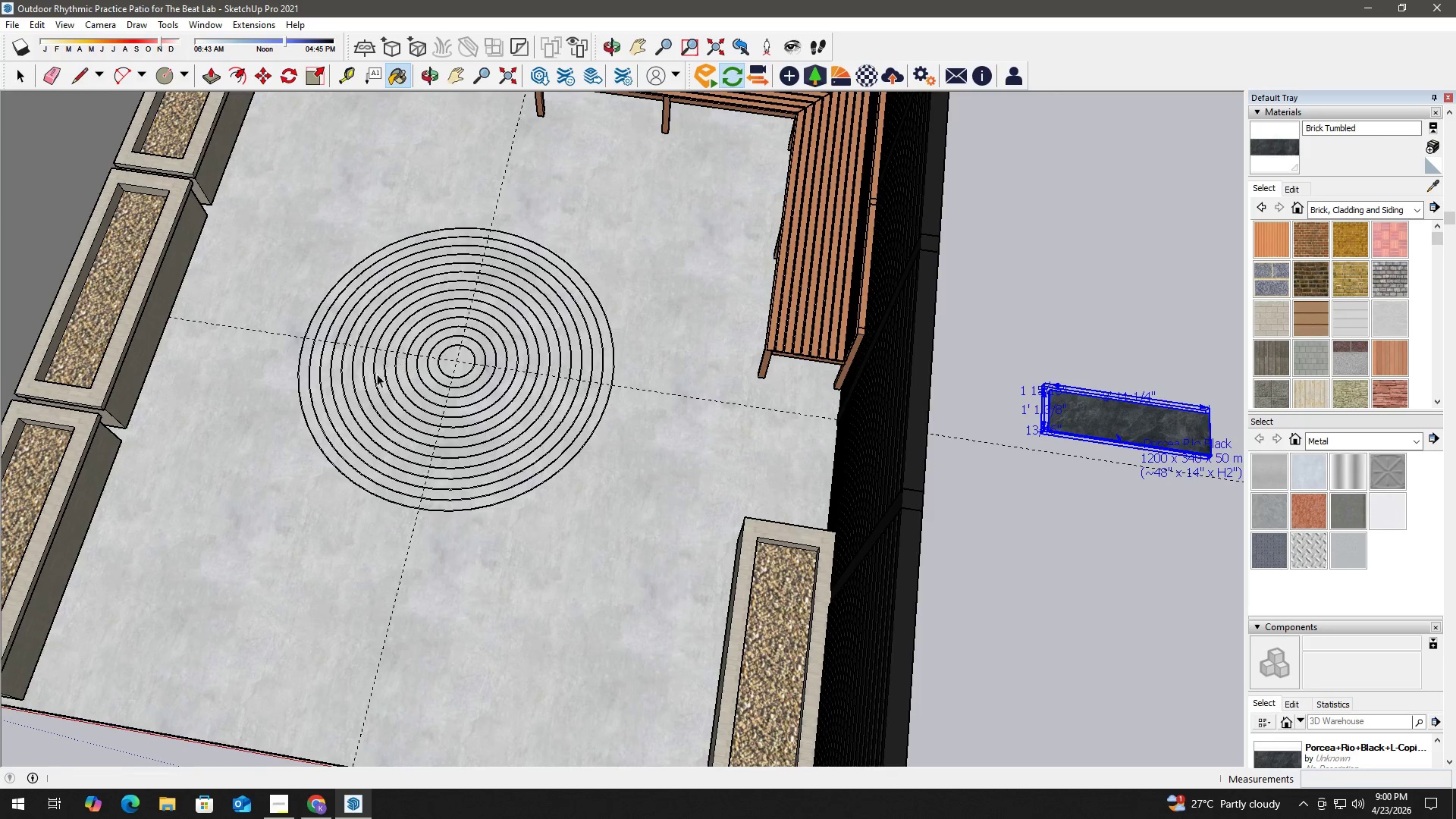 
double_click([298, 342])
 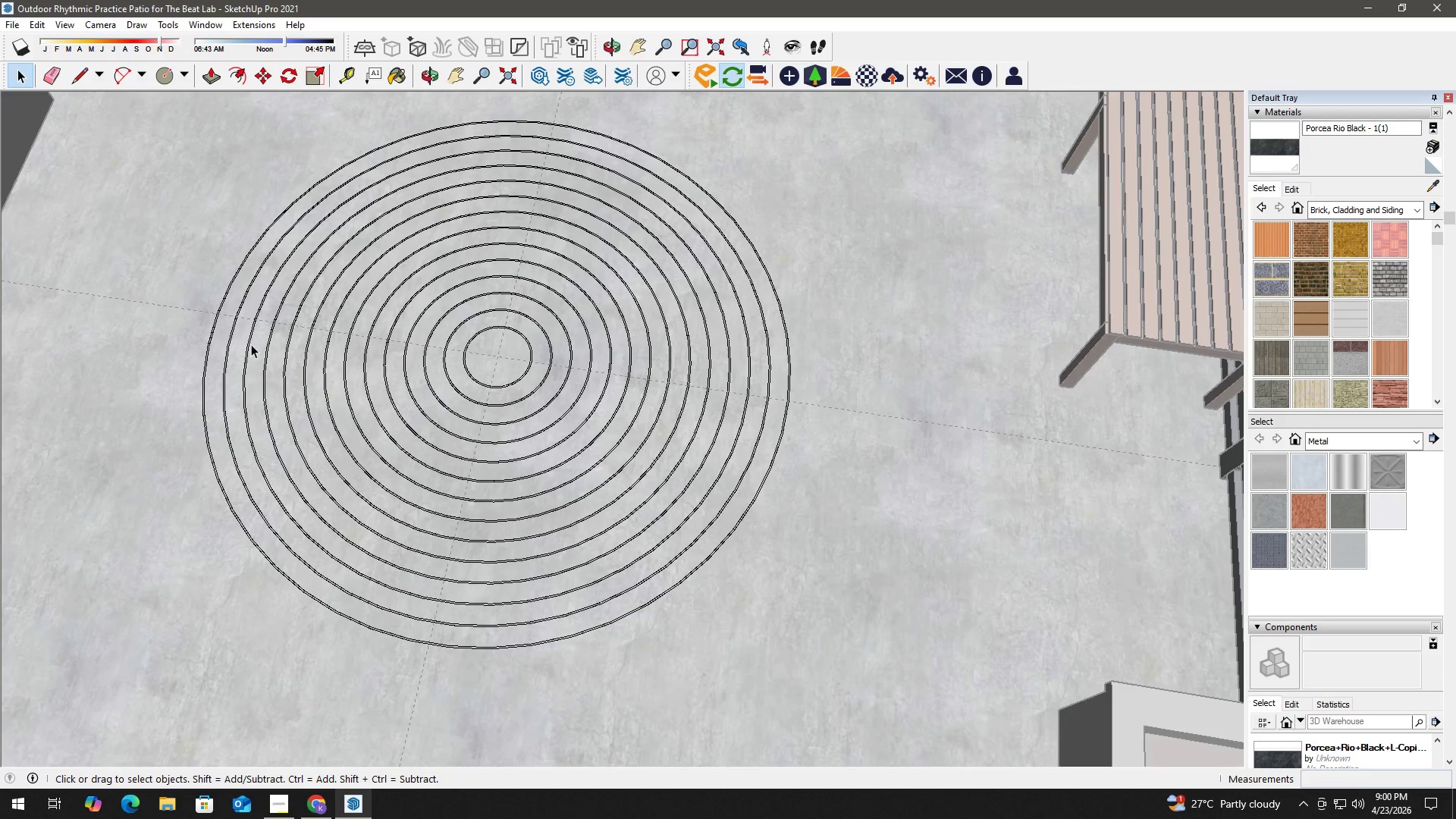 
scroll: coordinate [445, 358], scroll_direction: up, amount: 6.0
 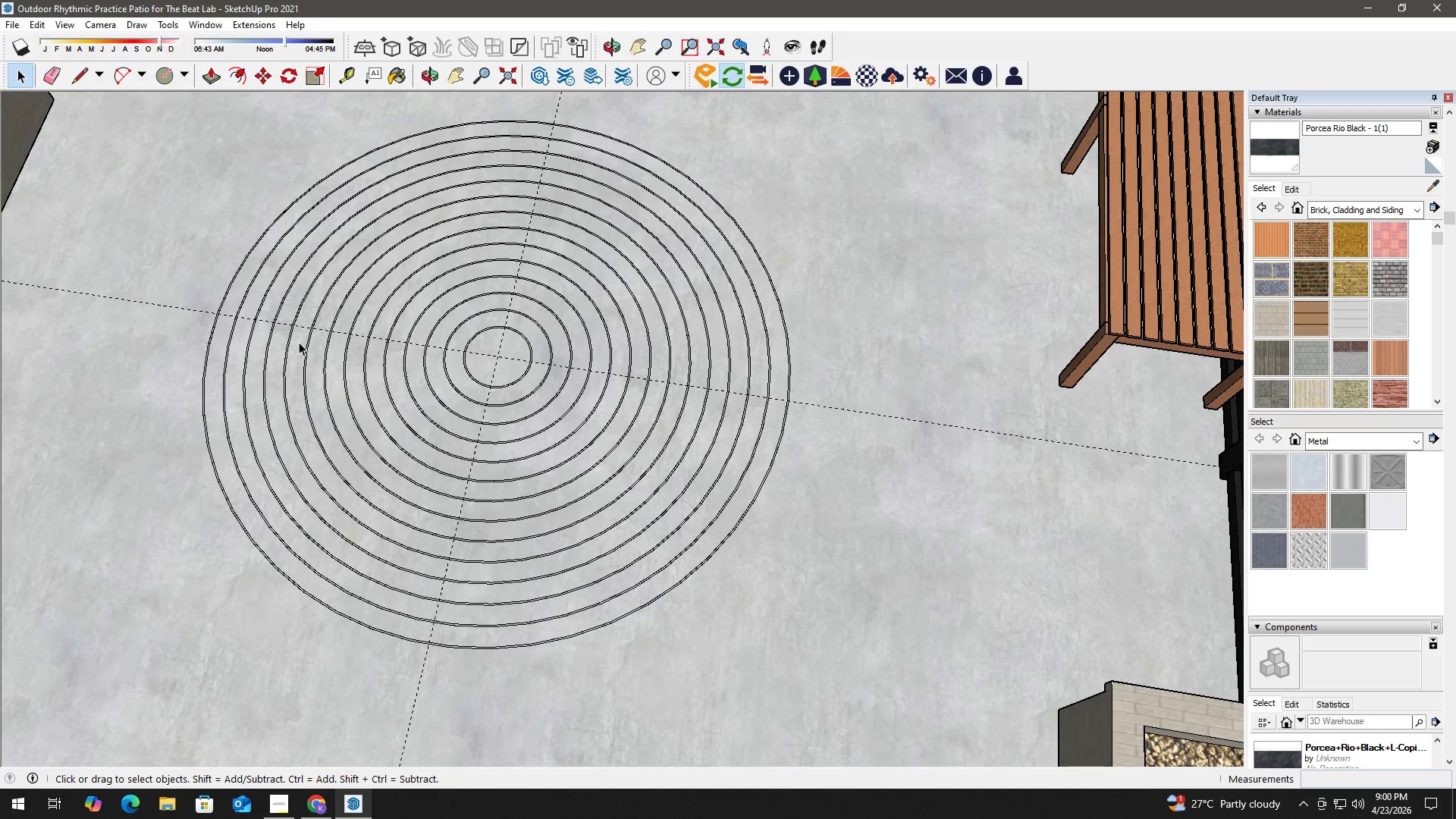 
left_click([191, 329])
 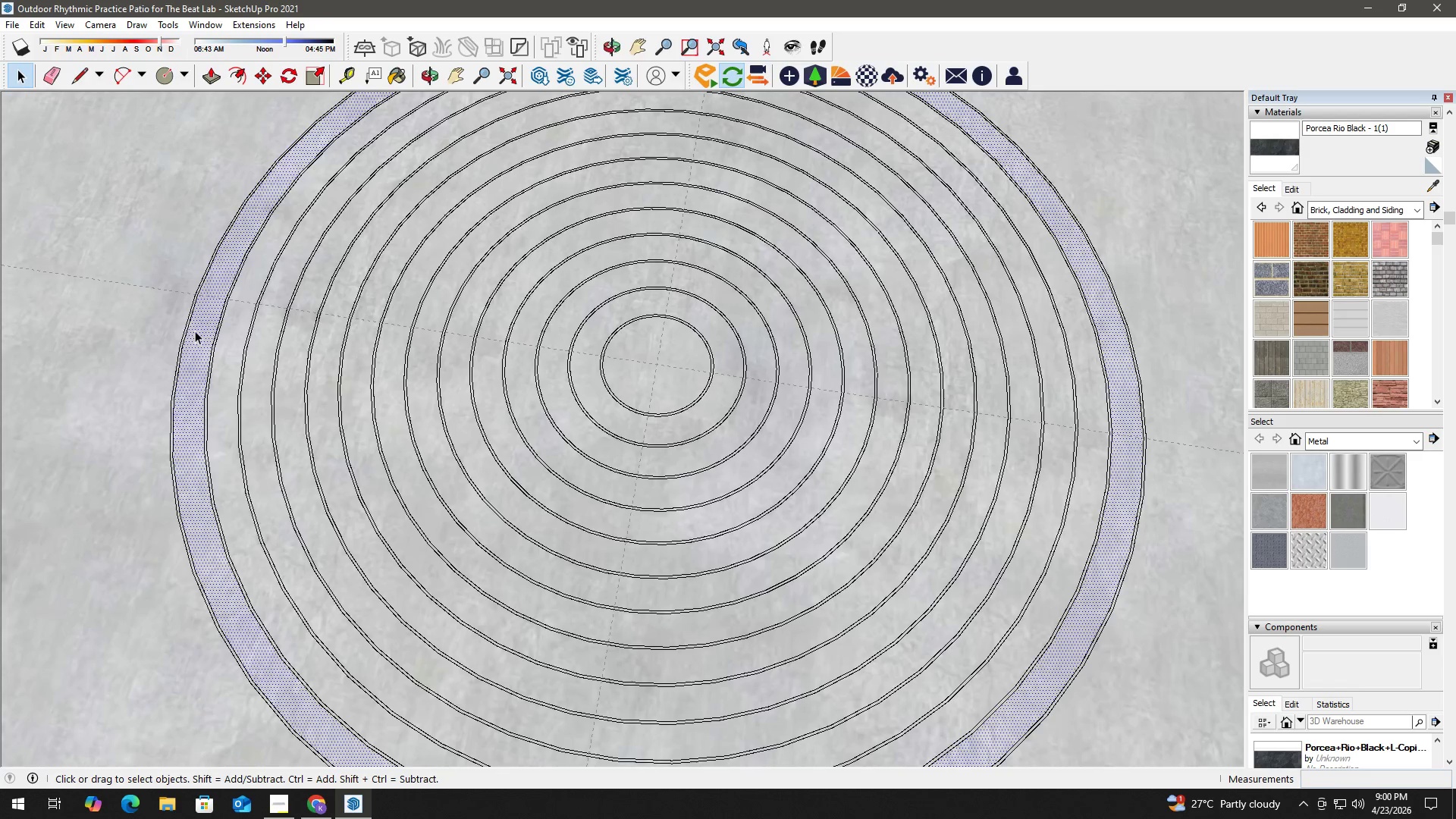 
scroll: coordinate [254, 341], scroll_direction: up, amount: 5.0
 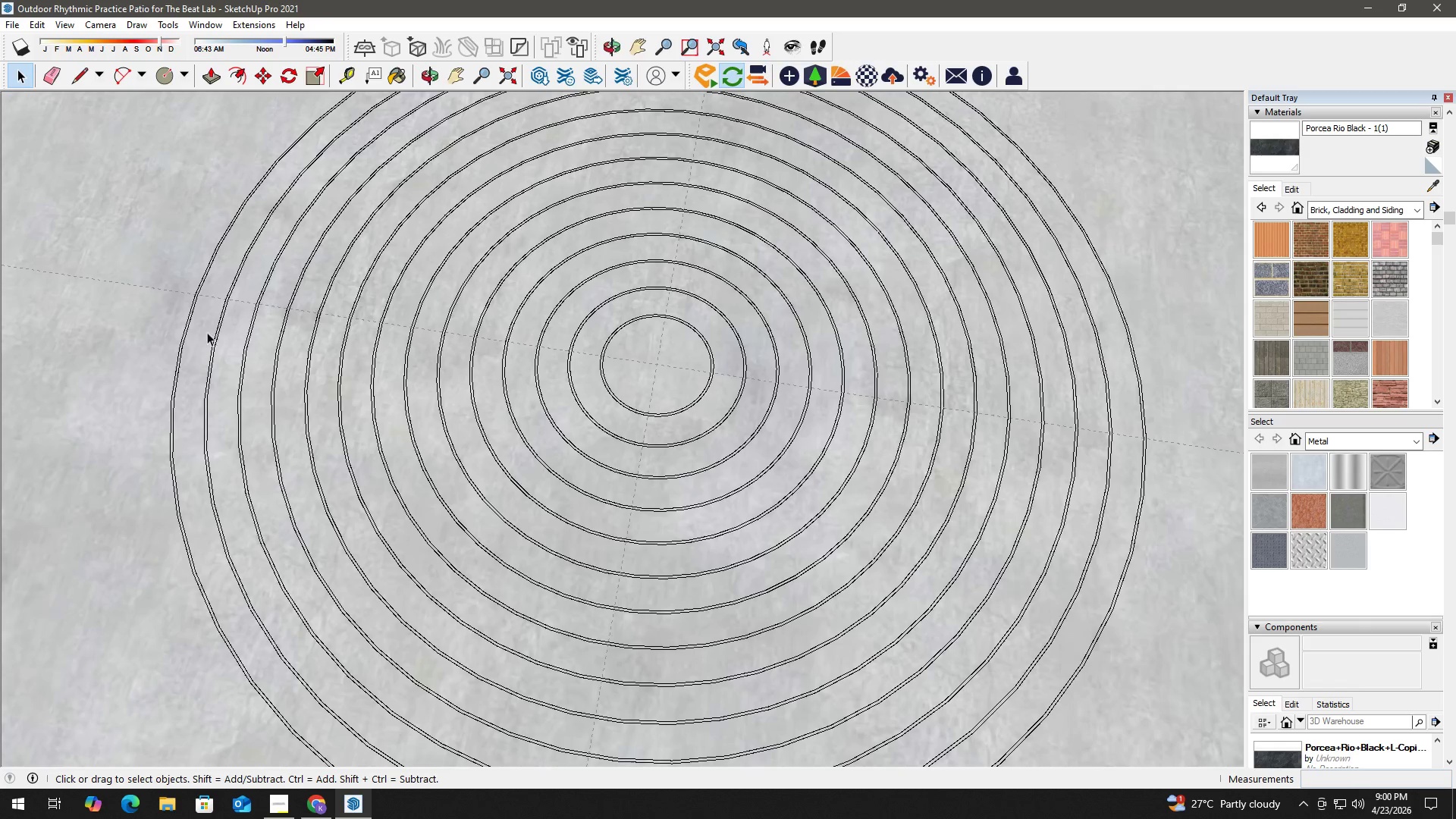 
key(B)
 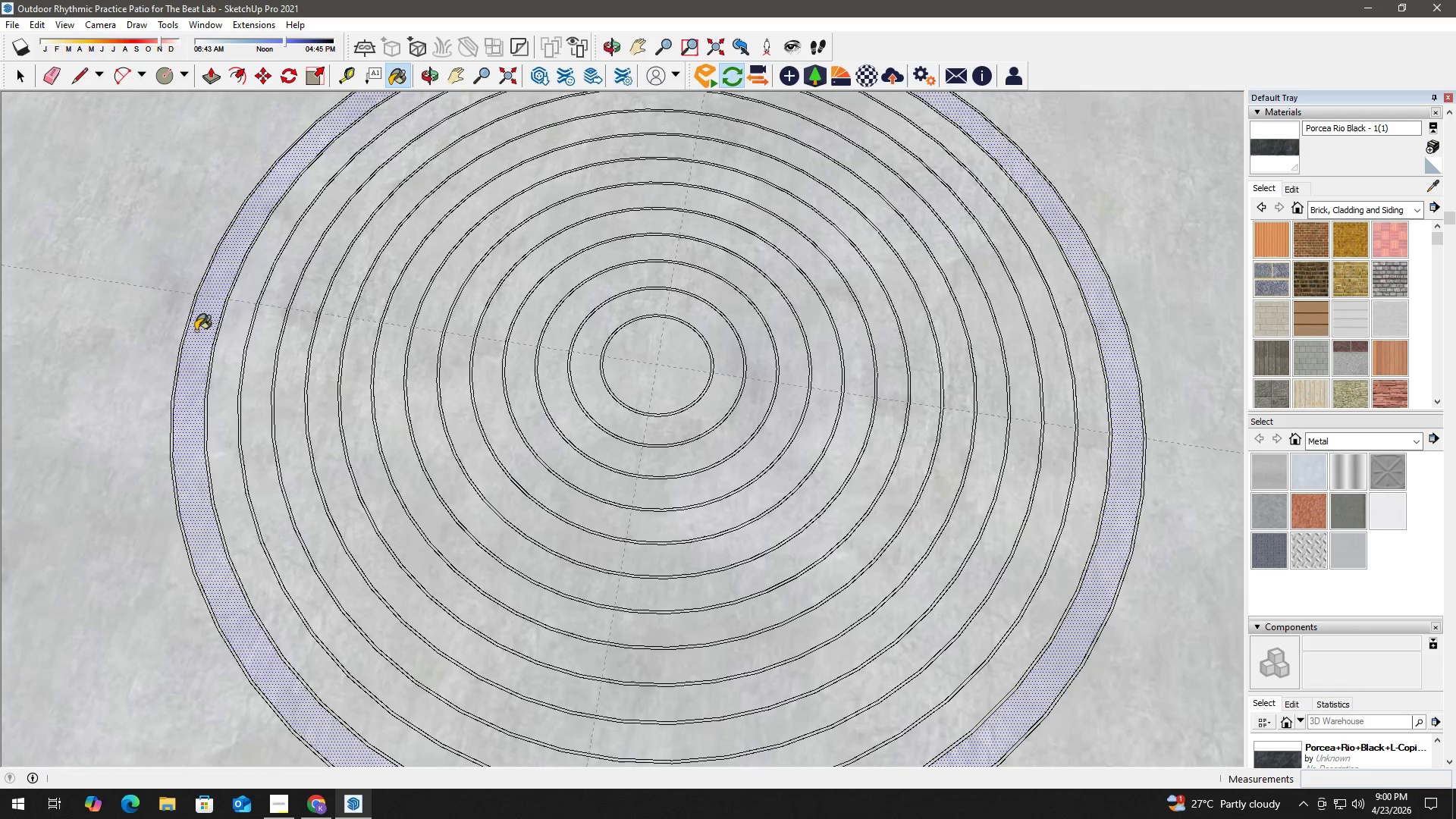 
double_click([196, 331])
 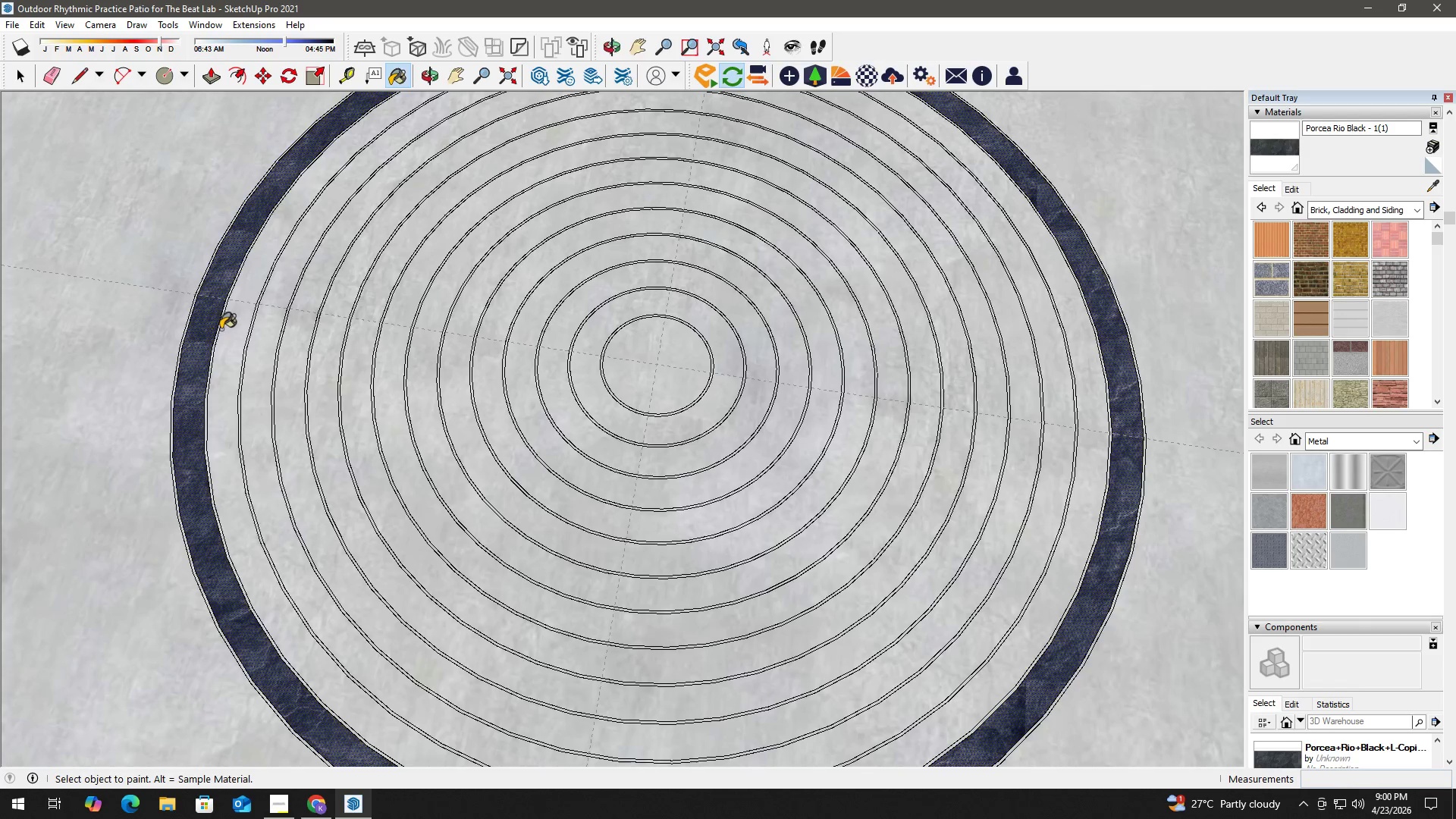 
key(Space)
 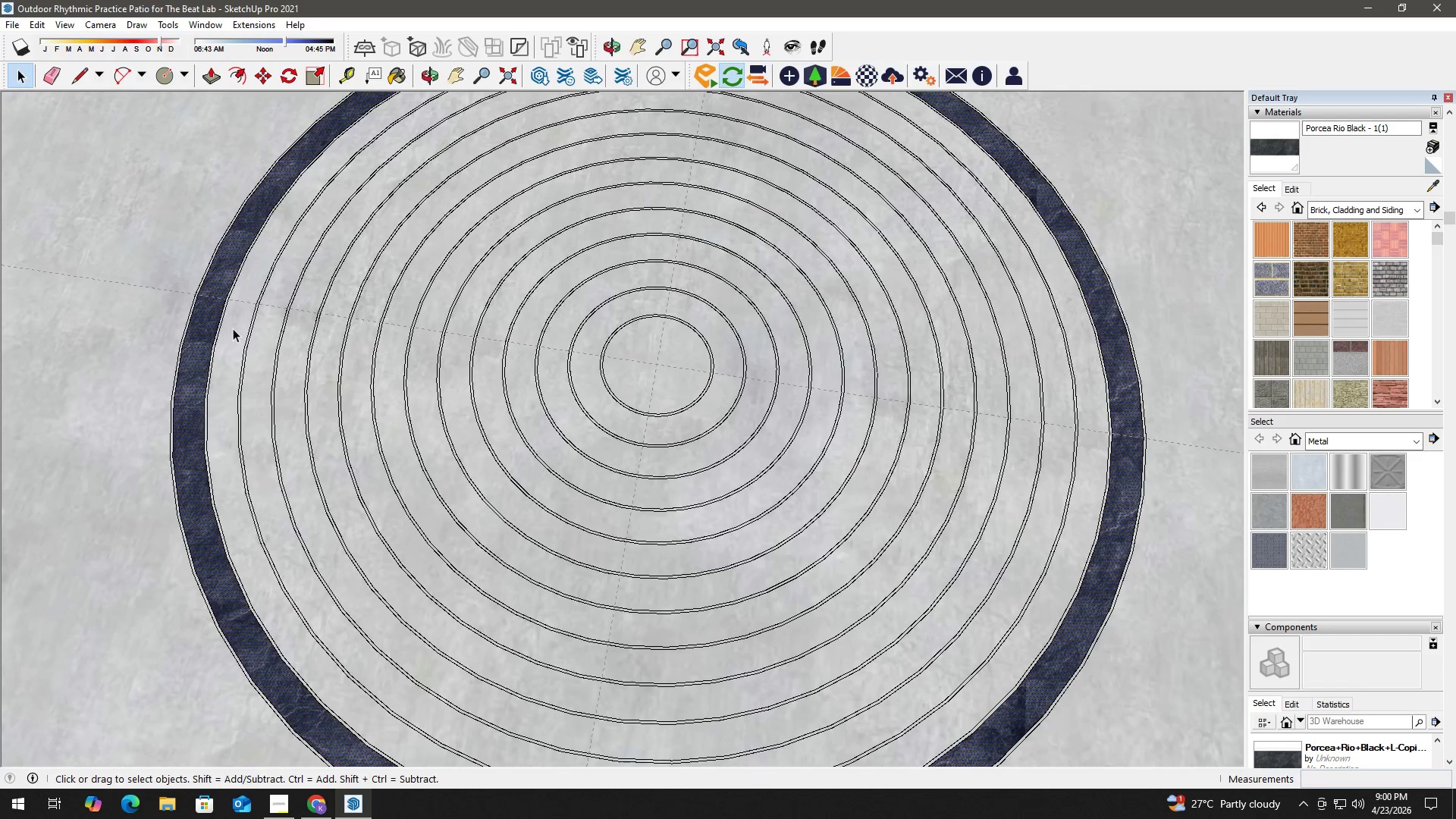 
key(B)
 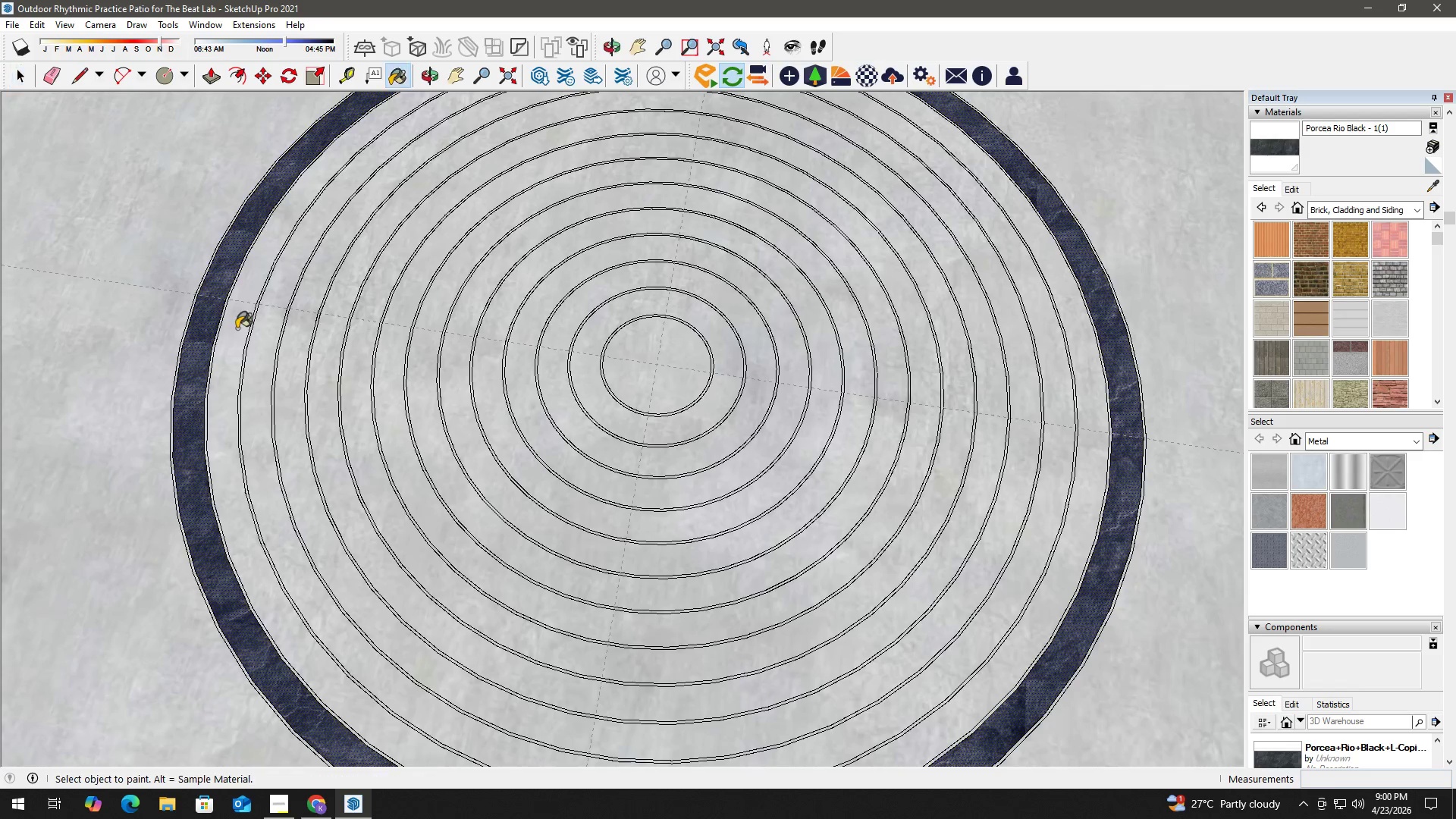 
left_click([237, 328])
 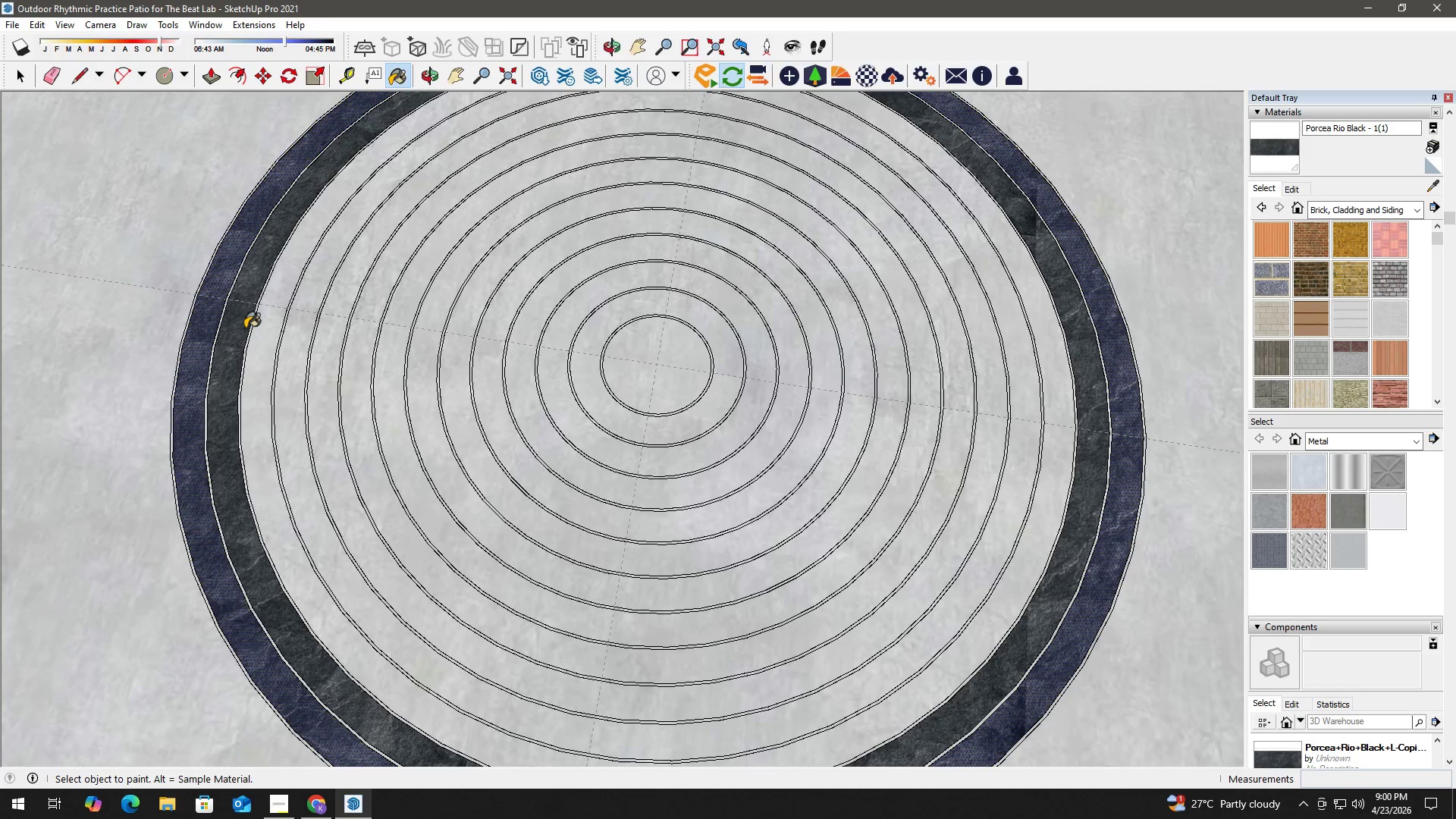 
key(Space)
 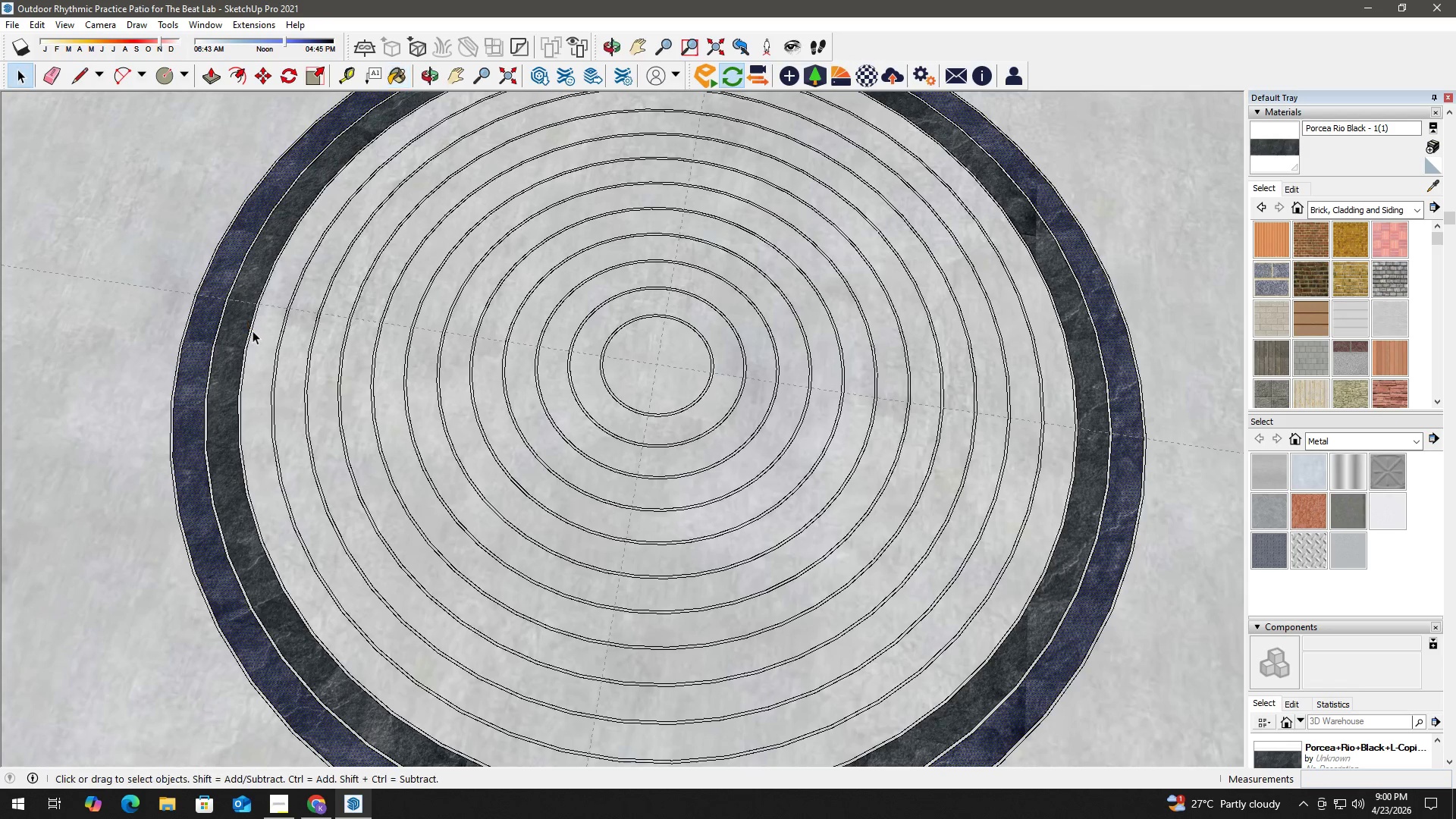 
key(B)
 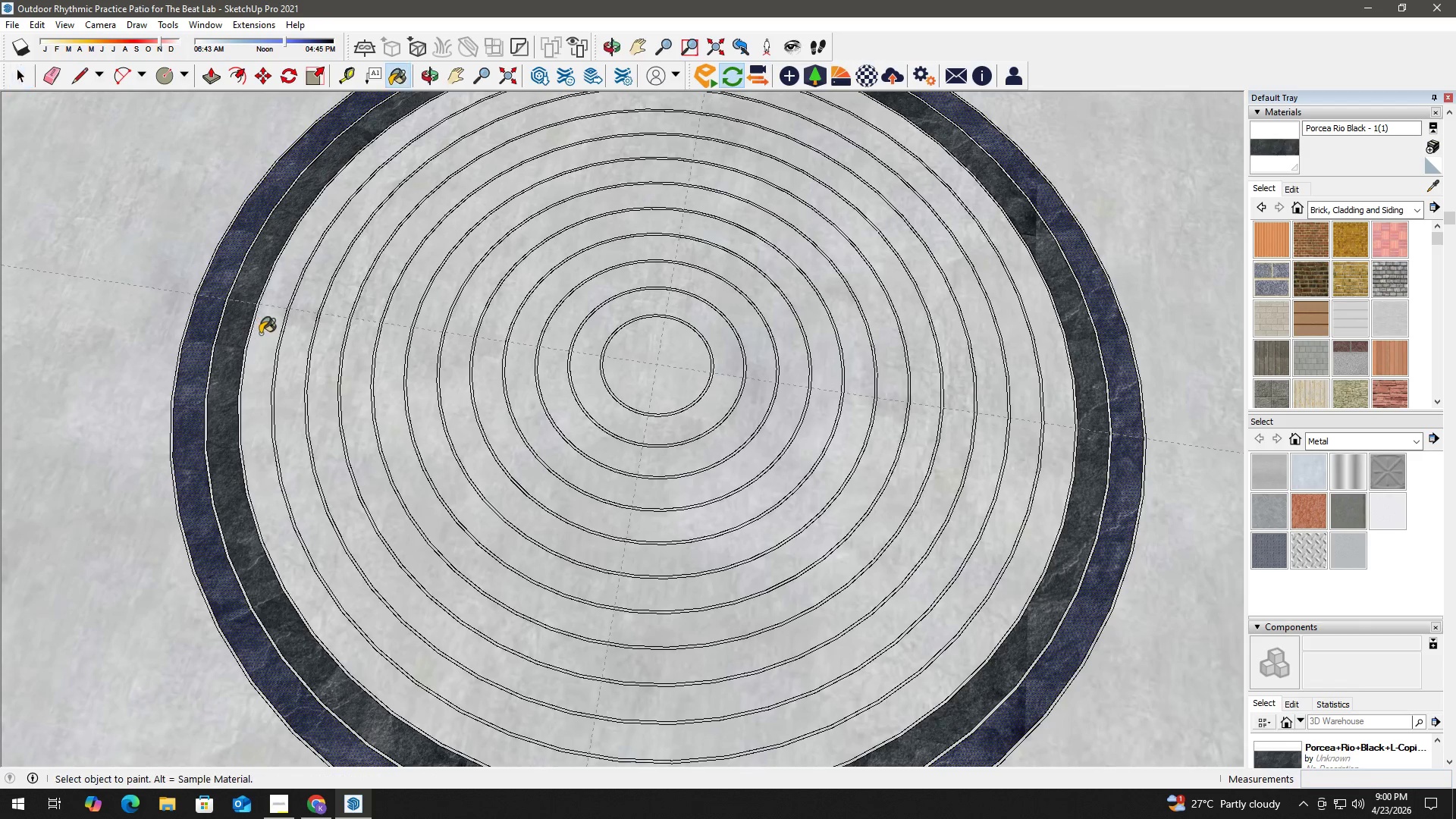 
left_click([260, 334])
 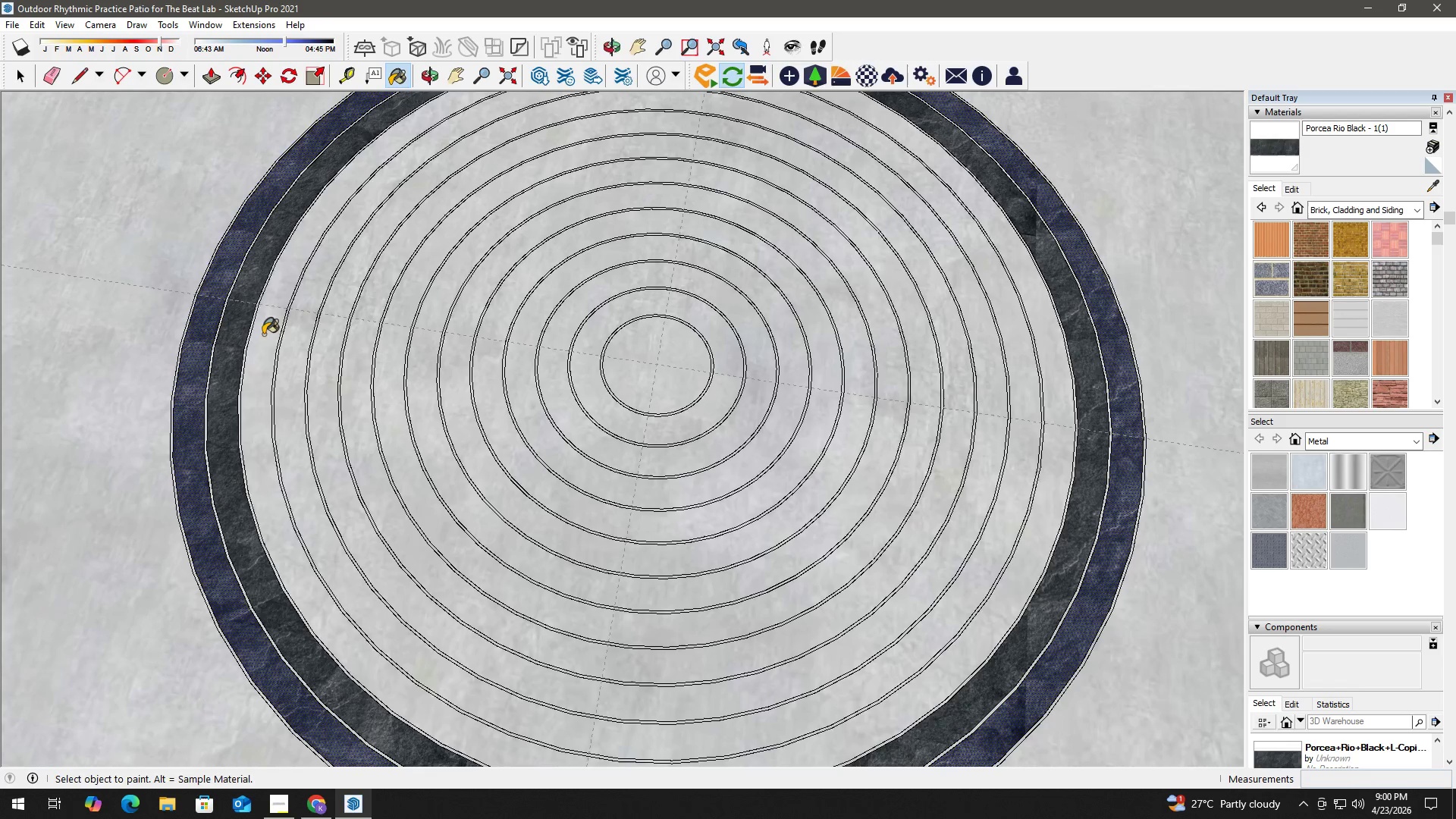 
key(Space)
 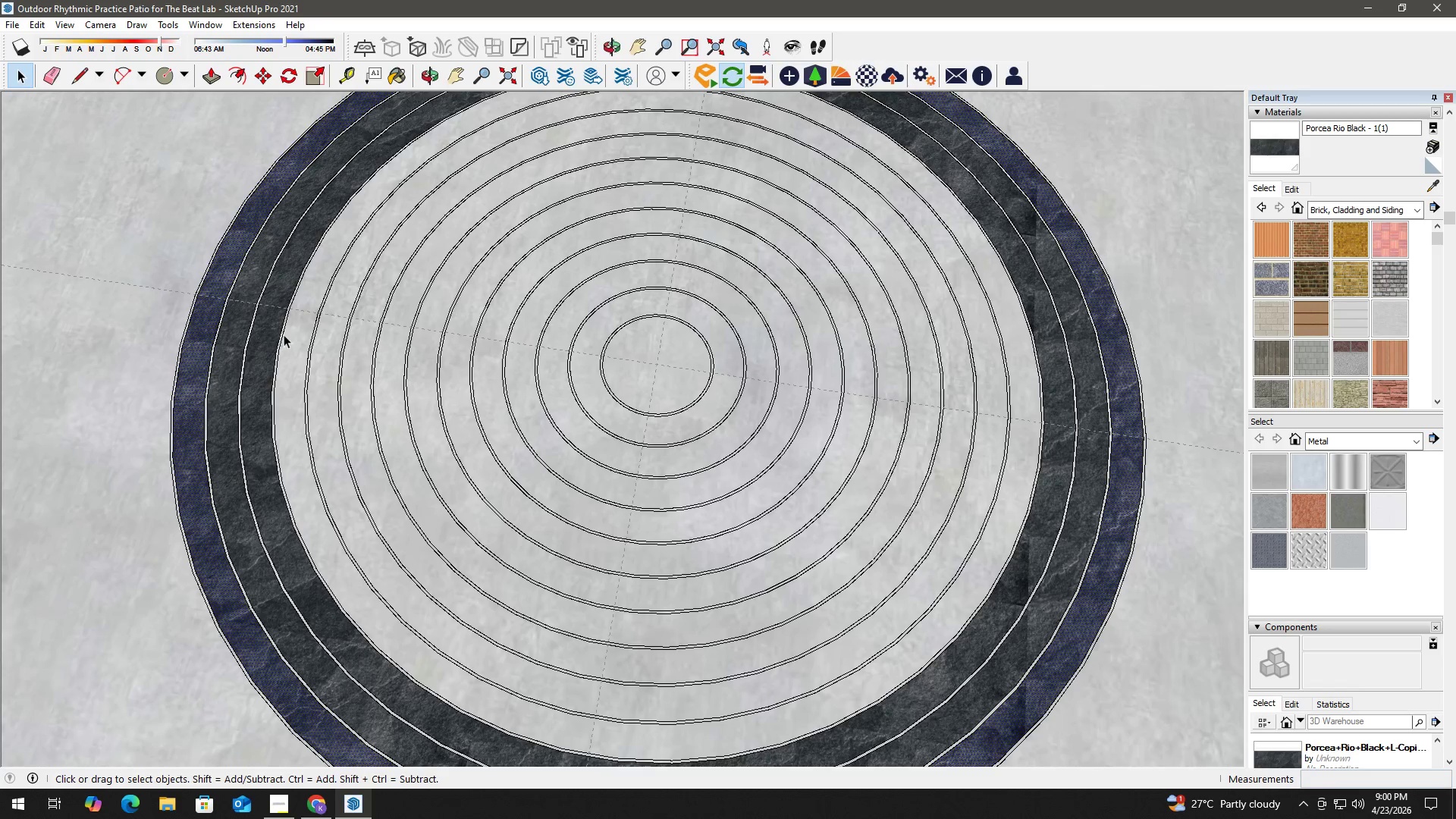 
key(B)
 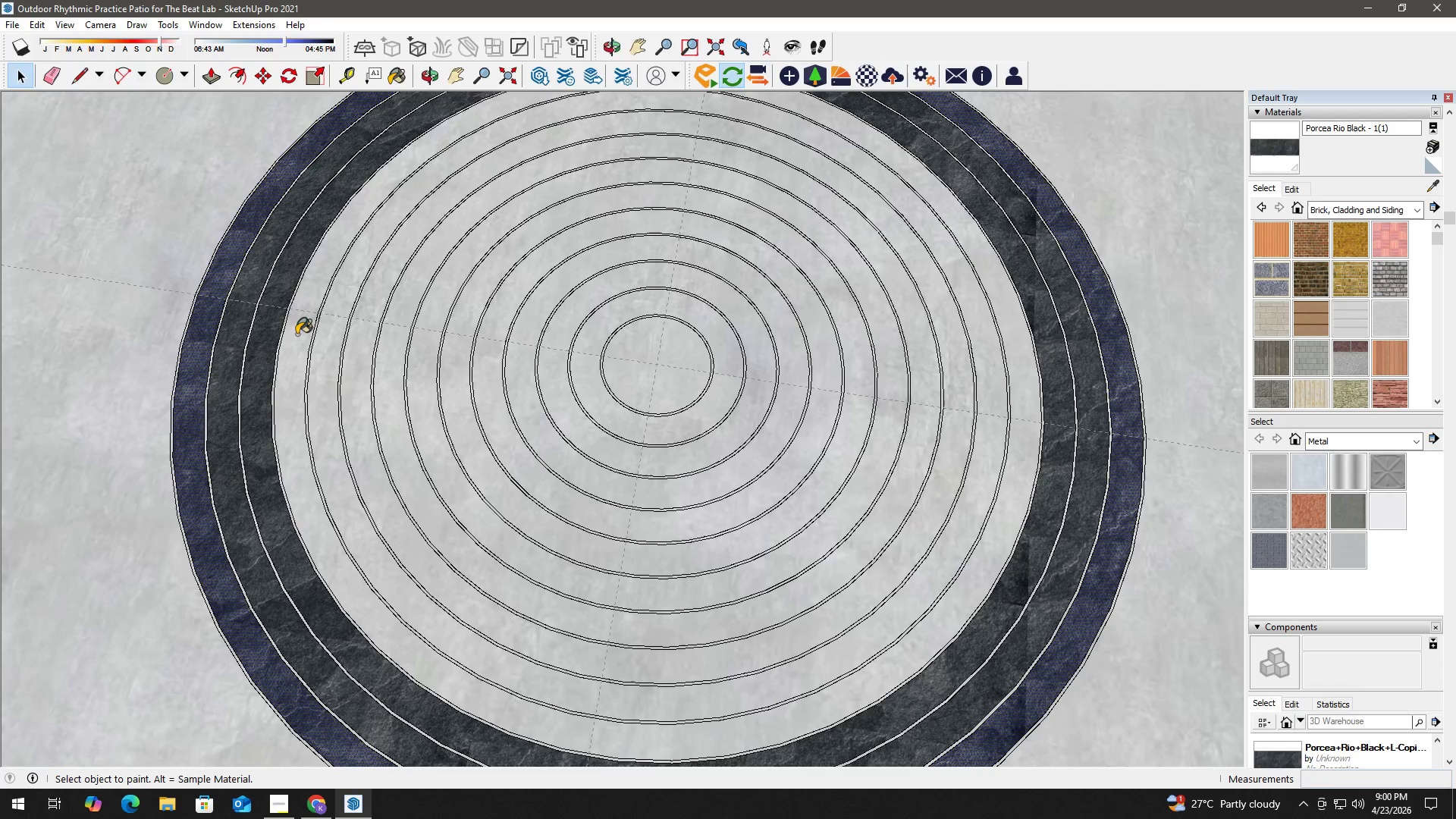 
left_click([297, 334])
 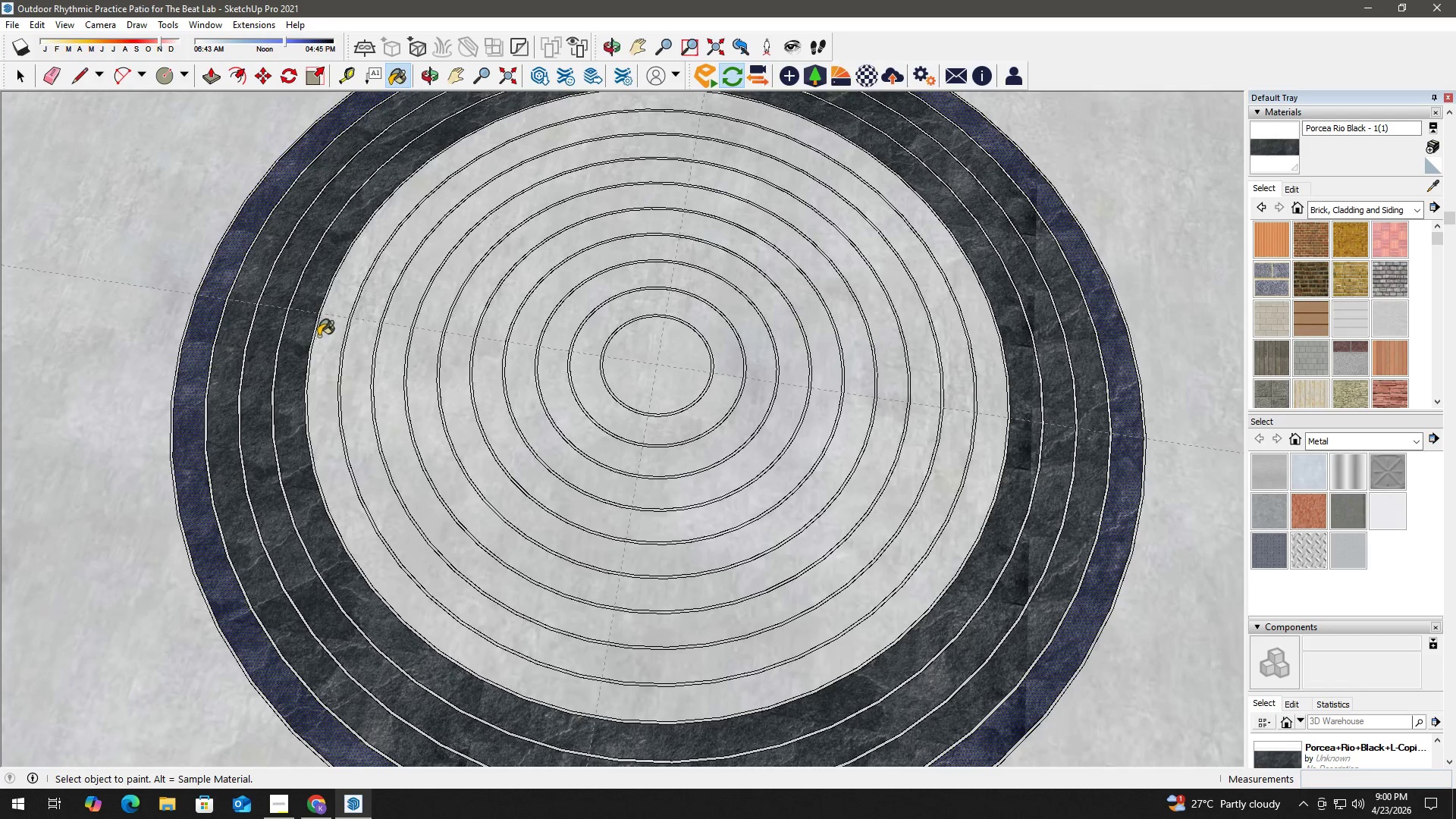 
key(Space)
 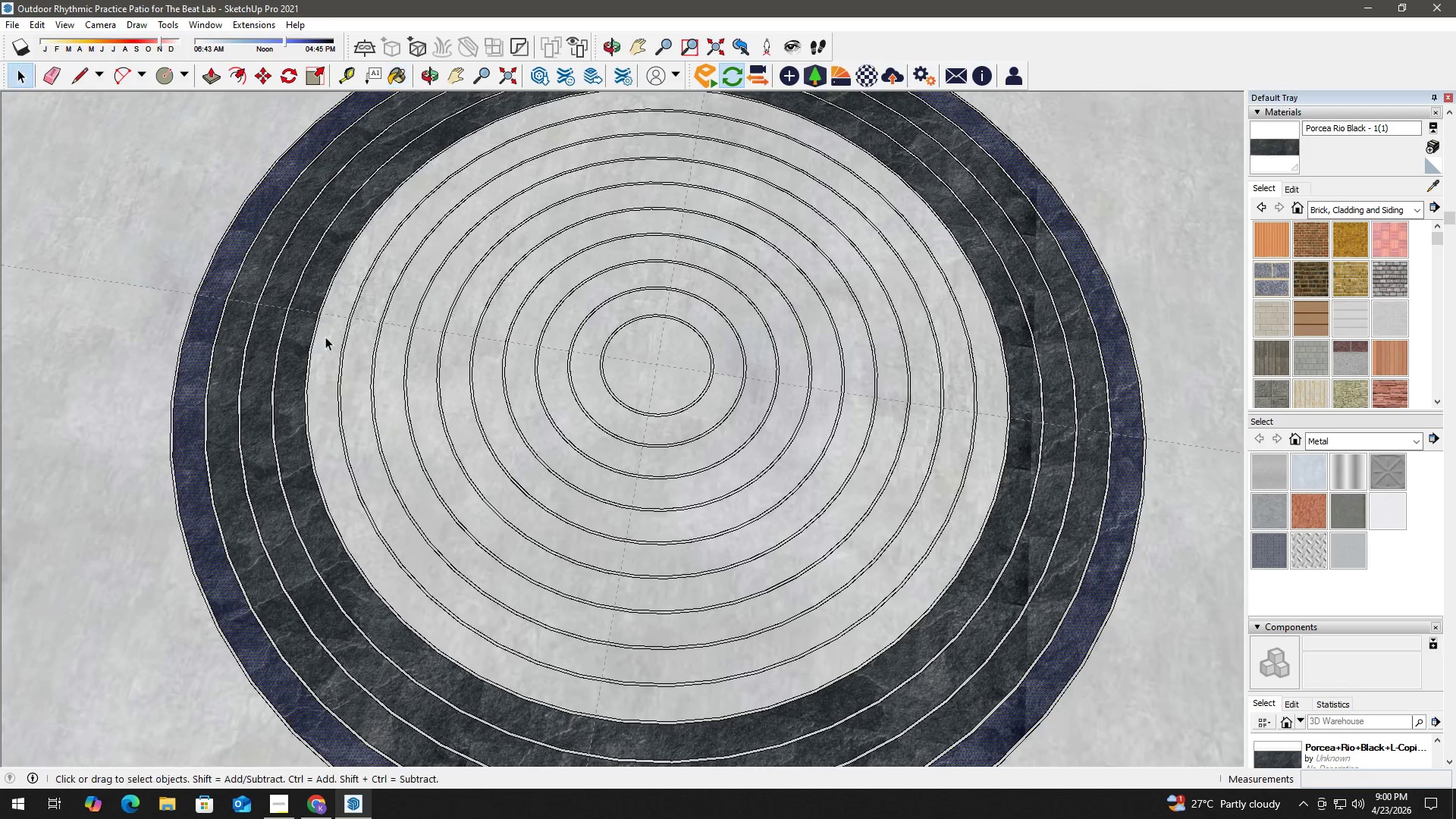 
key(B)
 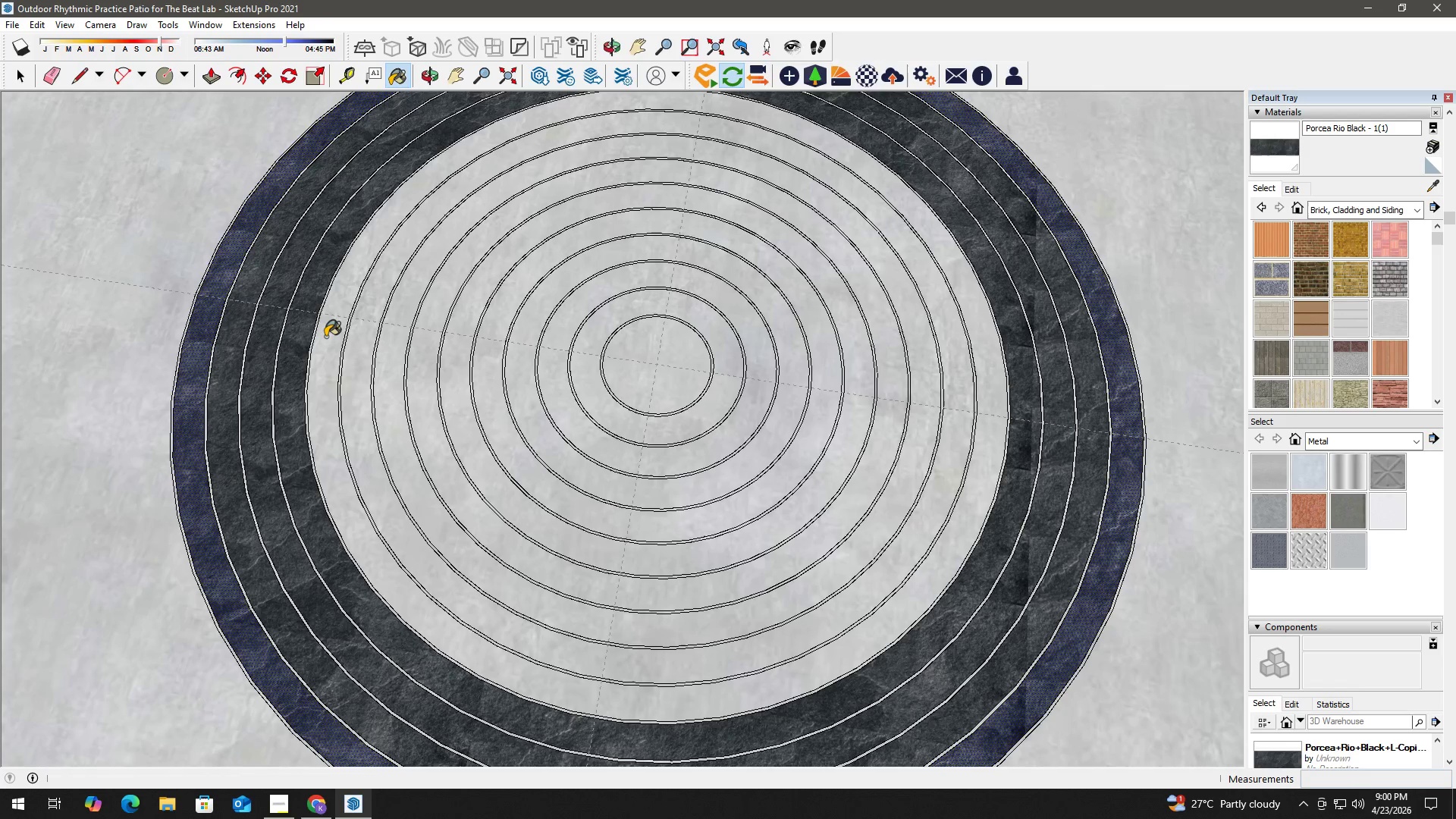 
left_click([325, 337])
 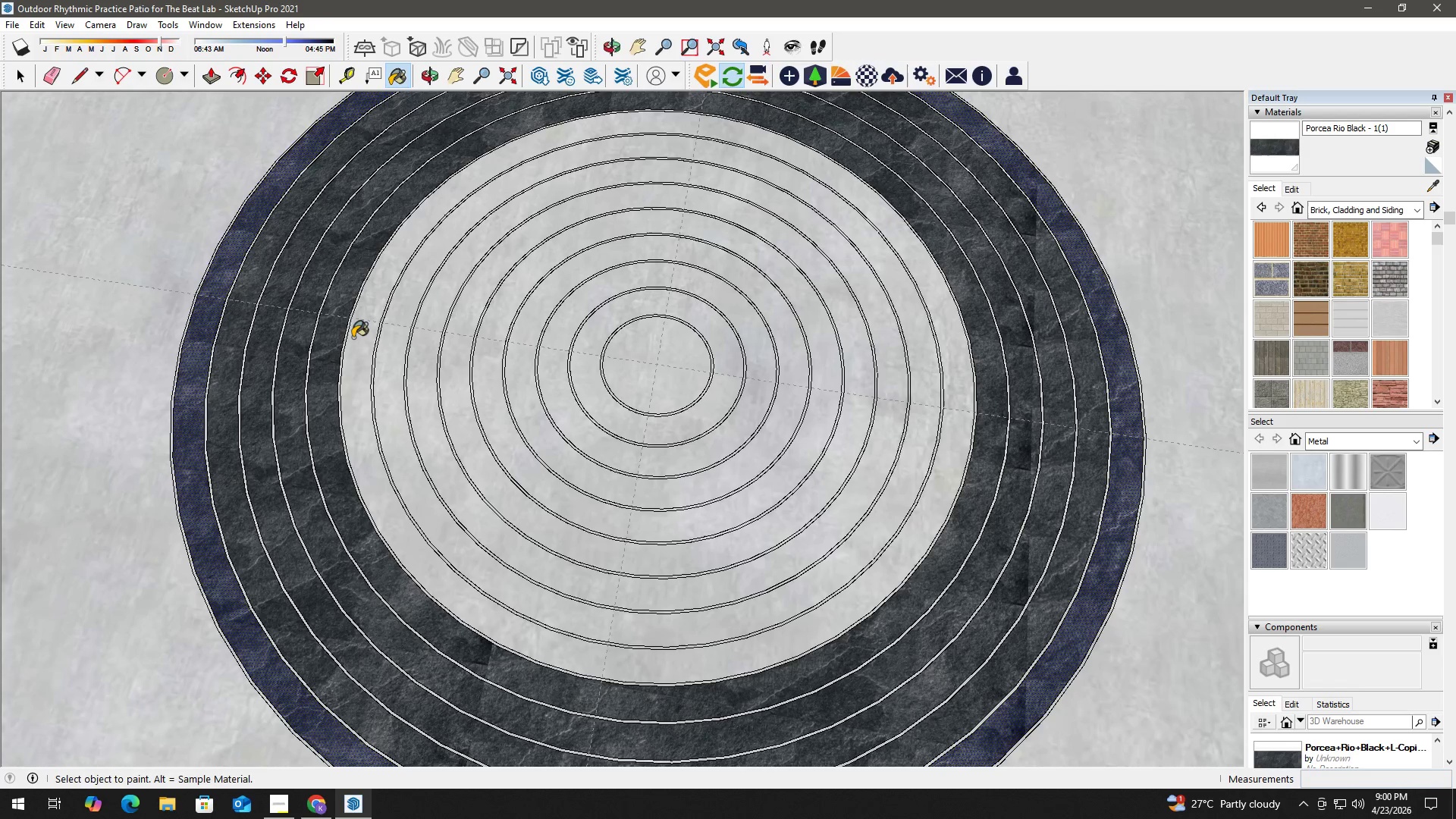 
key(Space)
 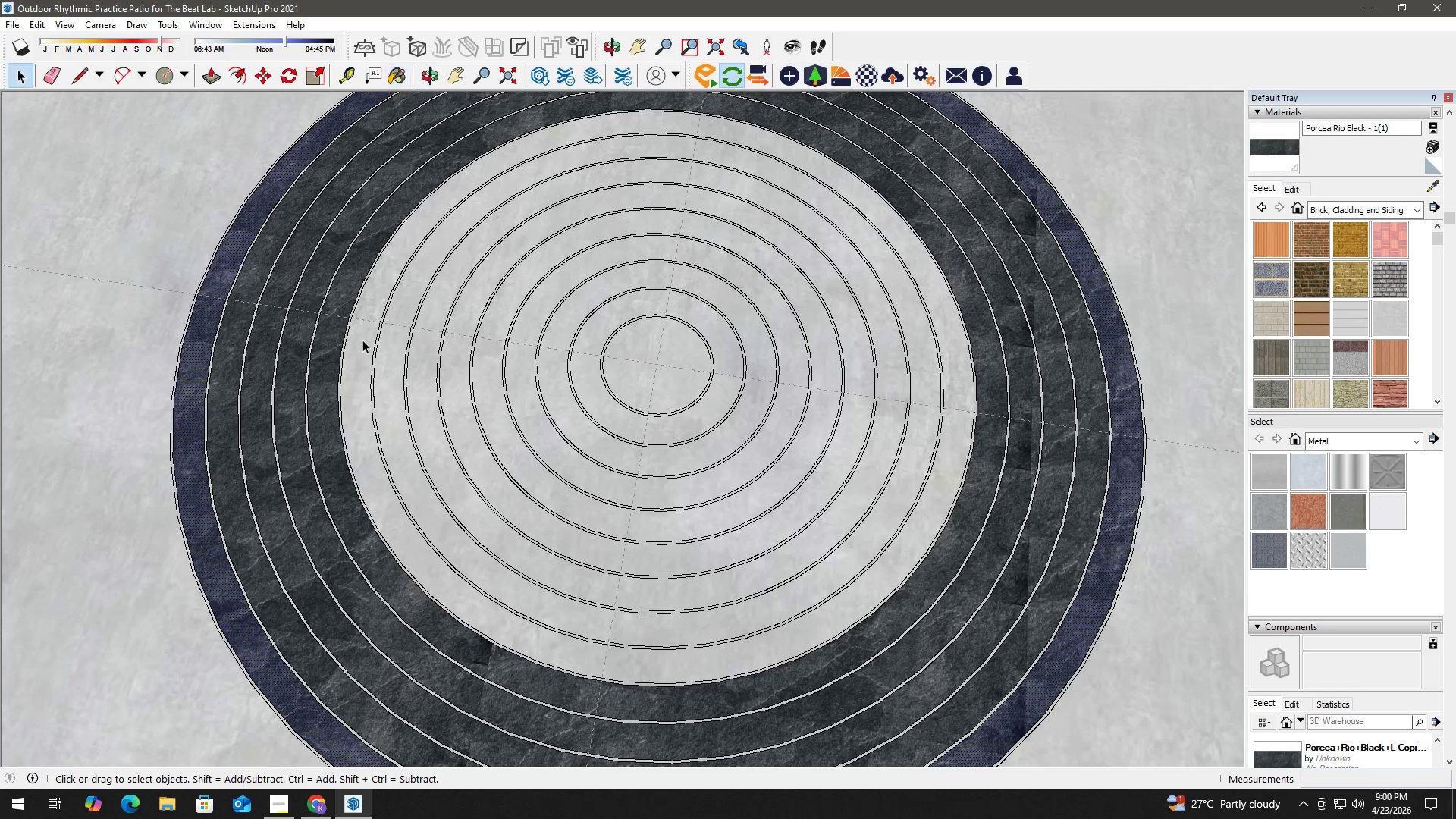 
key(B)
 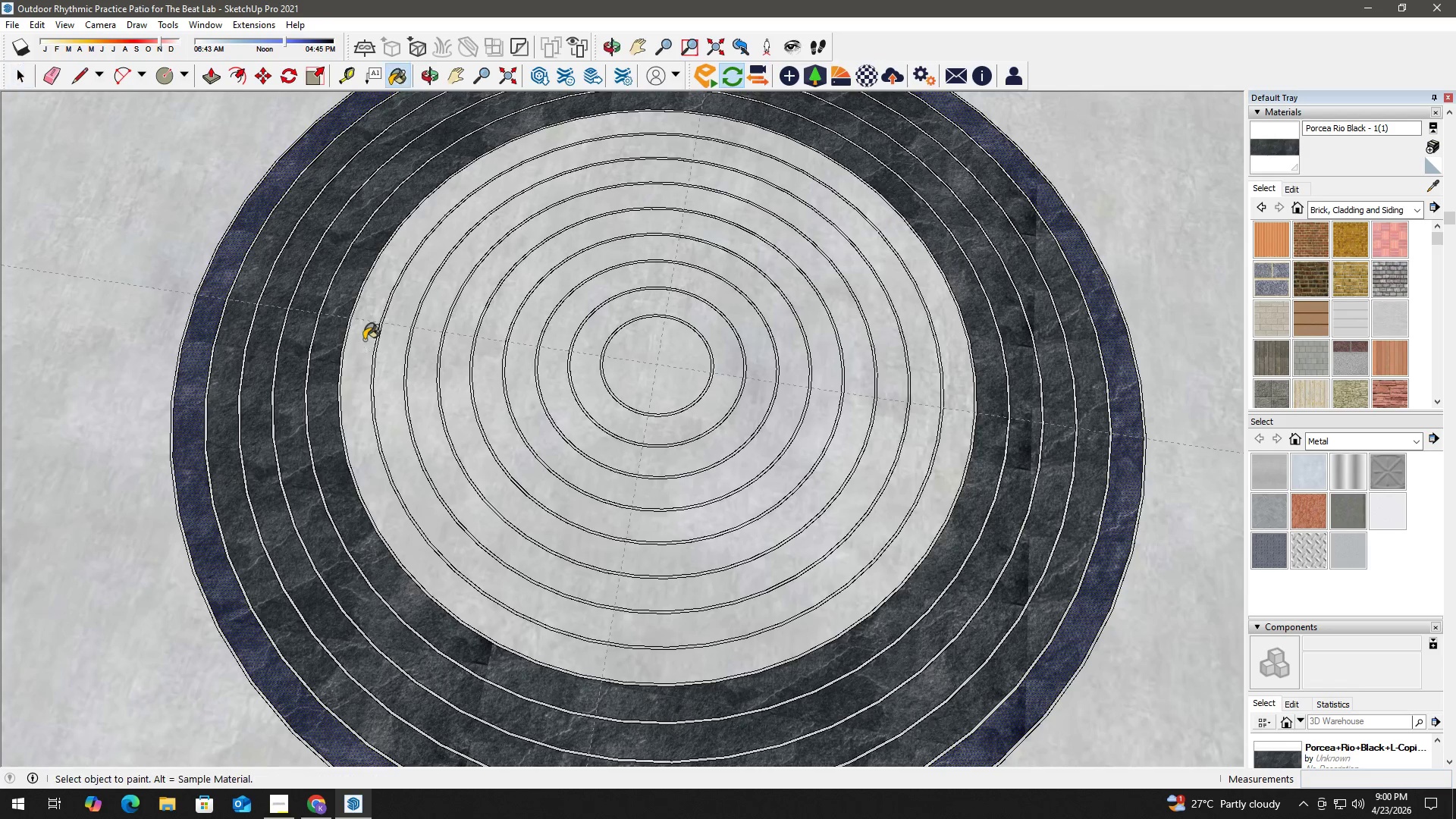 
left_click([364, 340])
 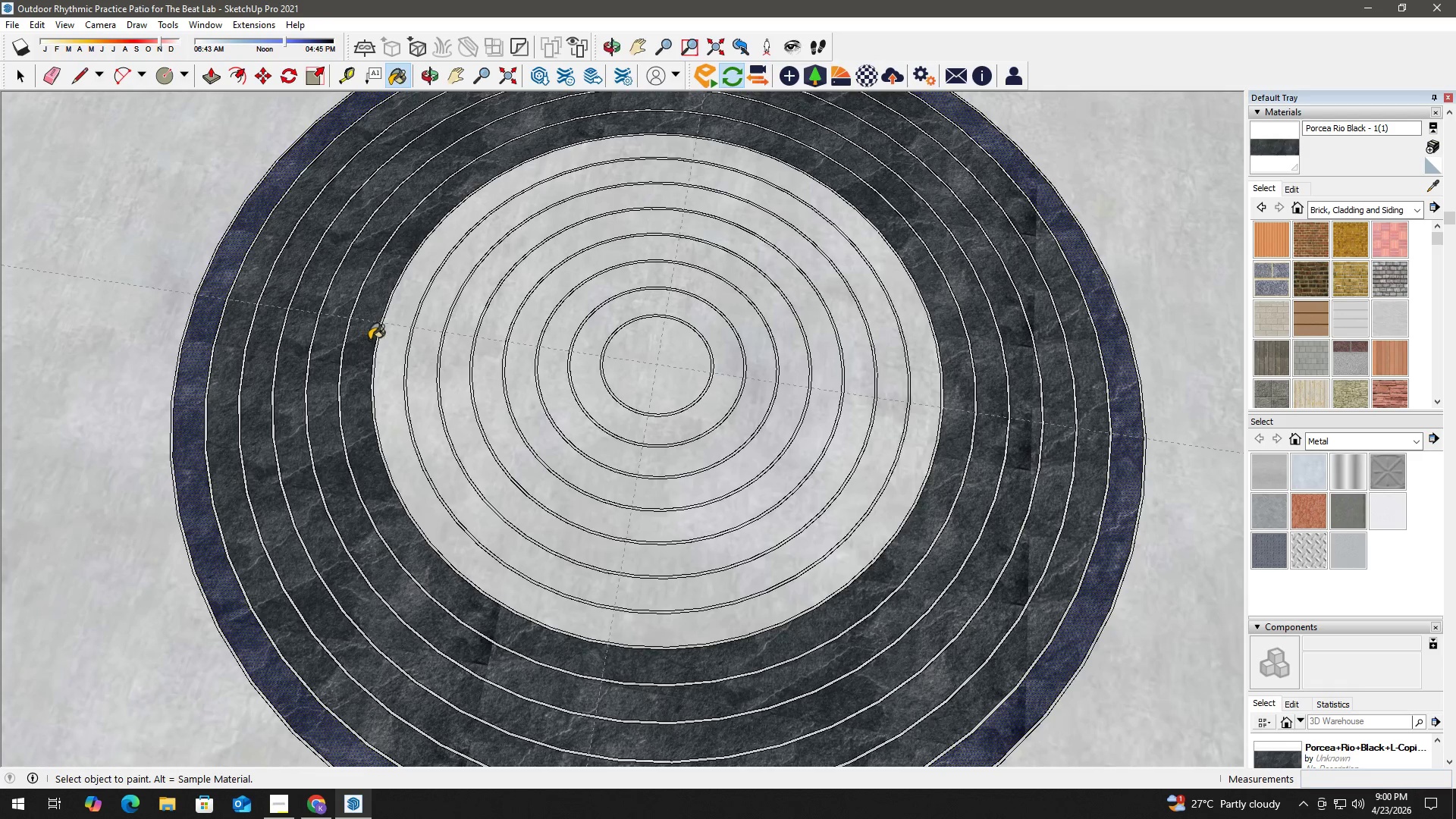 
key(Space)
 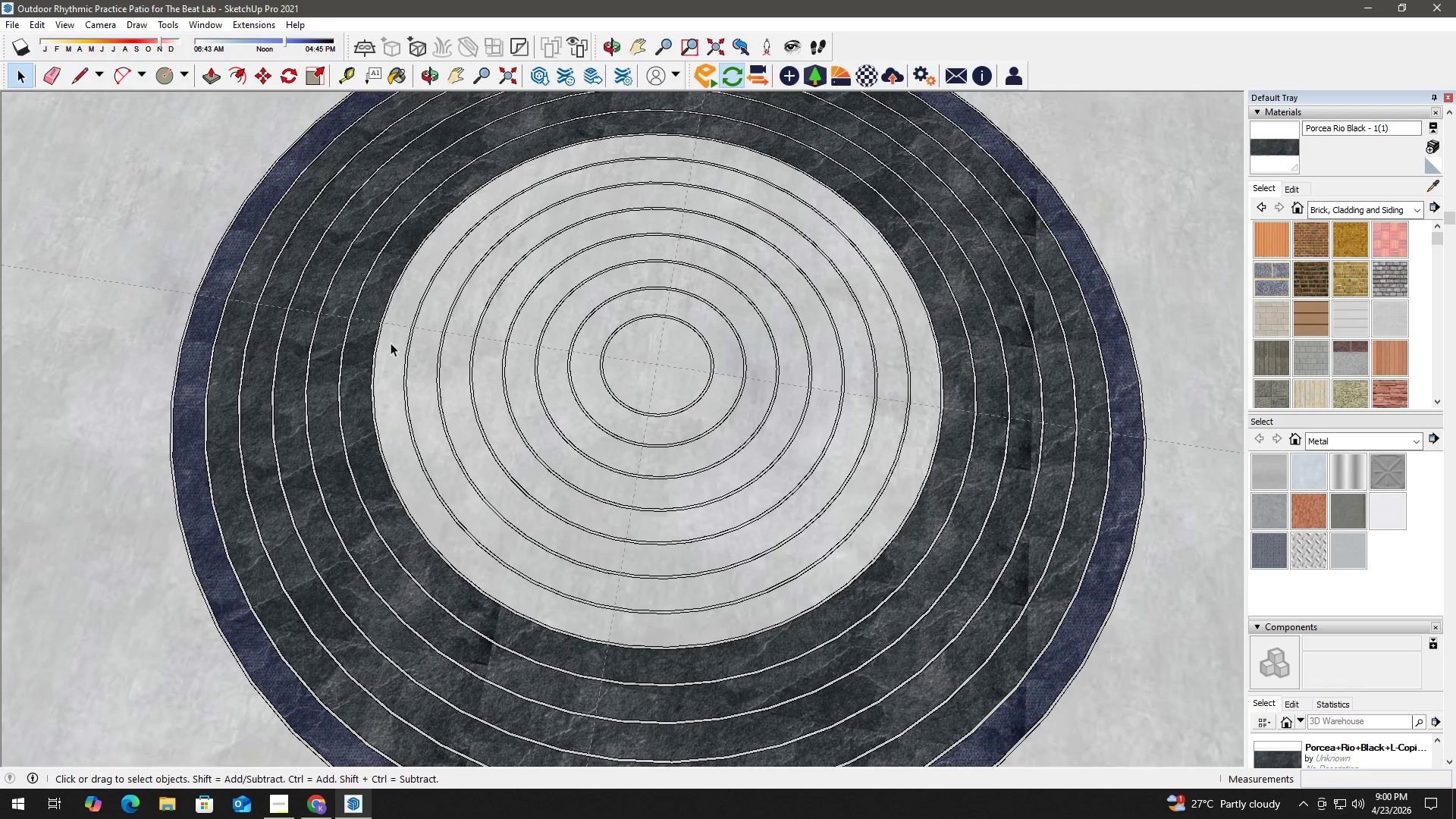 
key(B)
 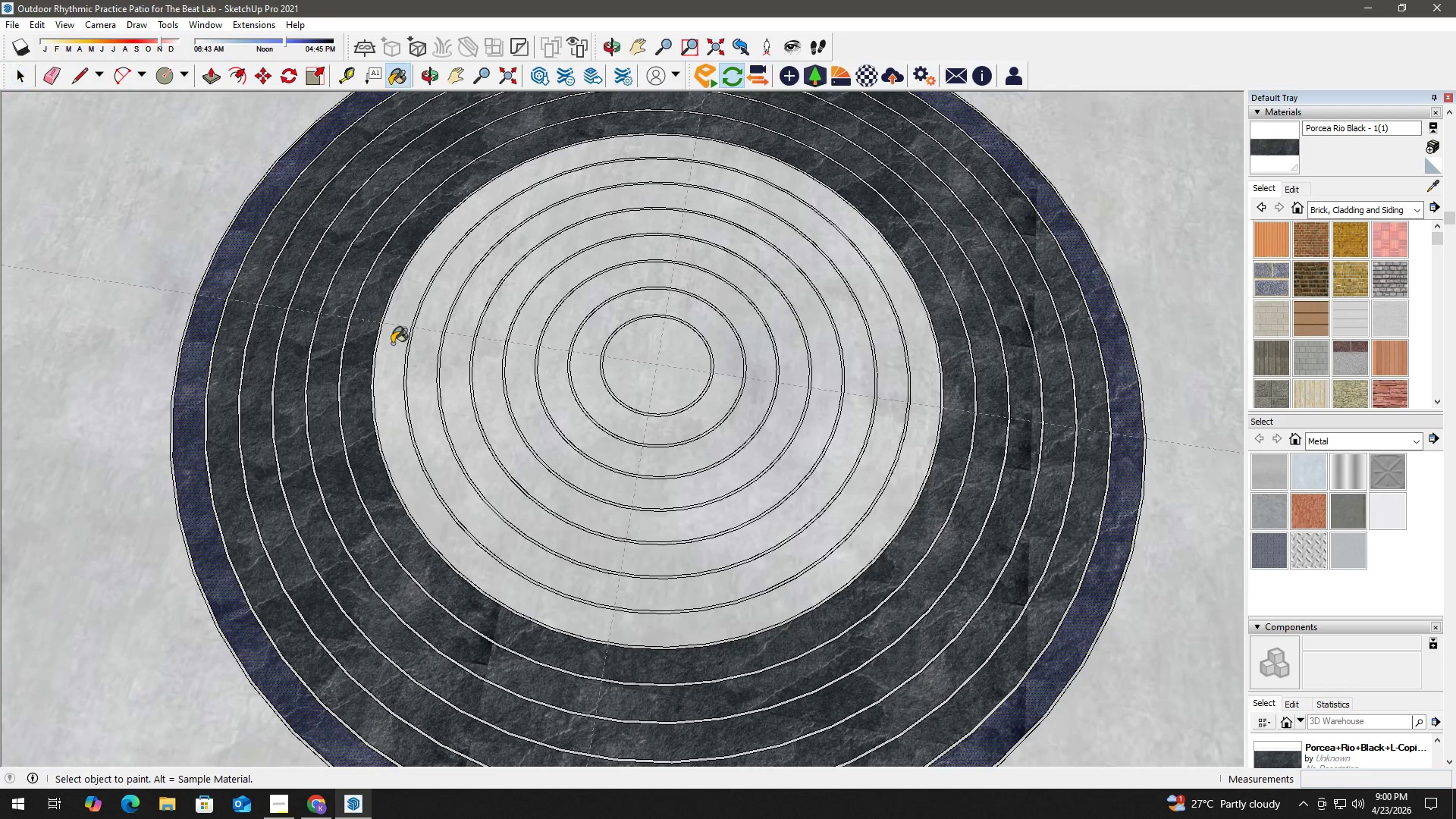 
left_click([392, 344])
 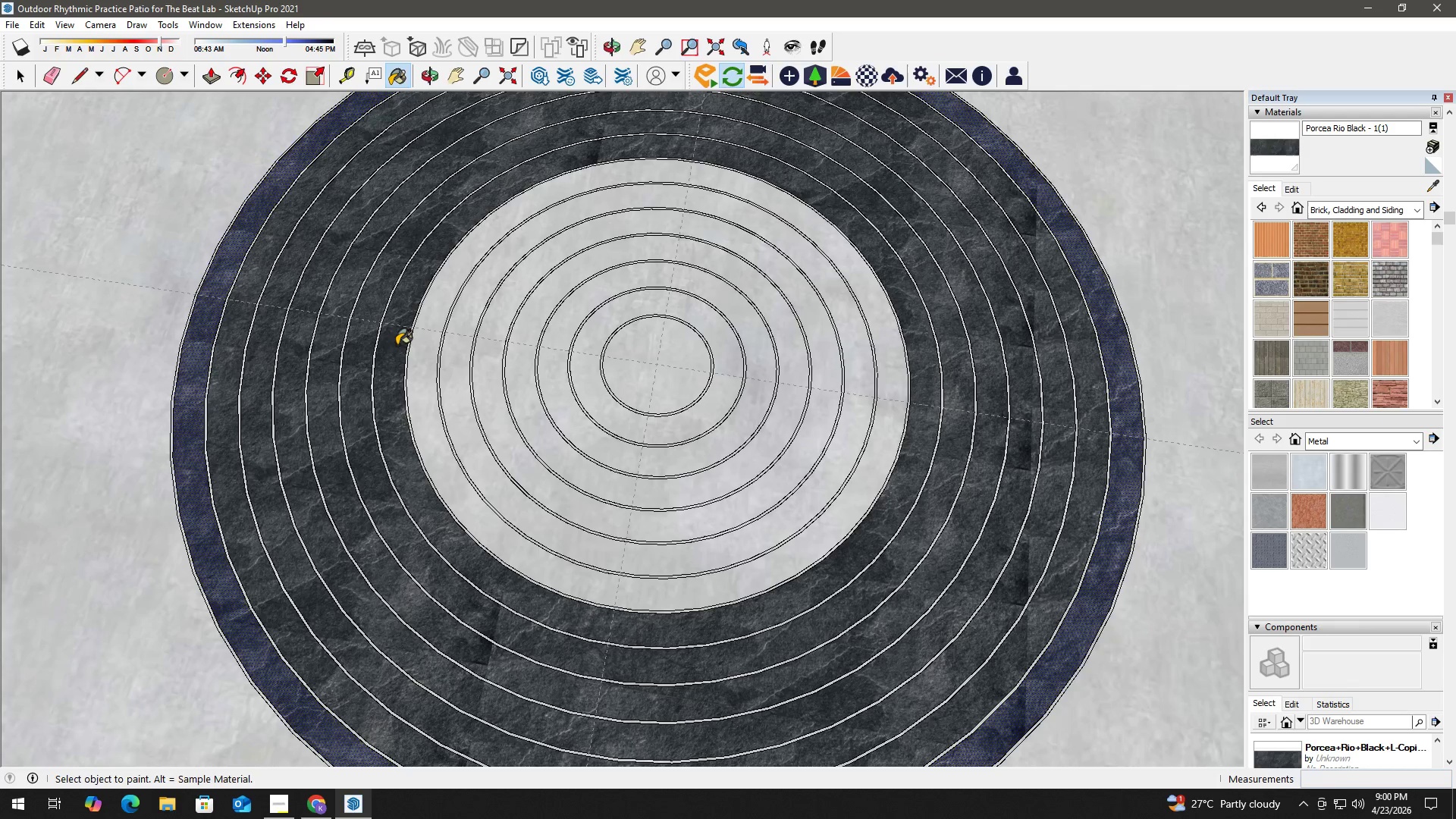 
key(Space)
 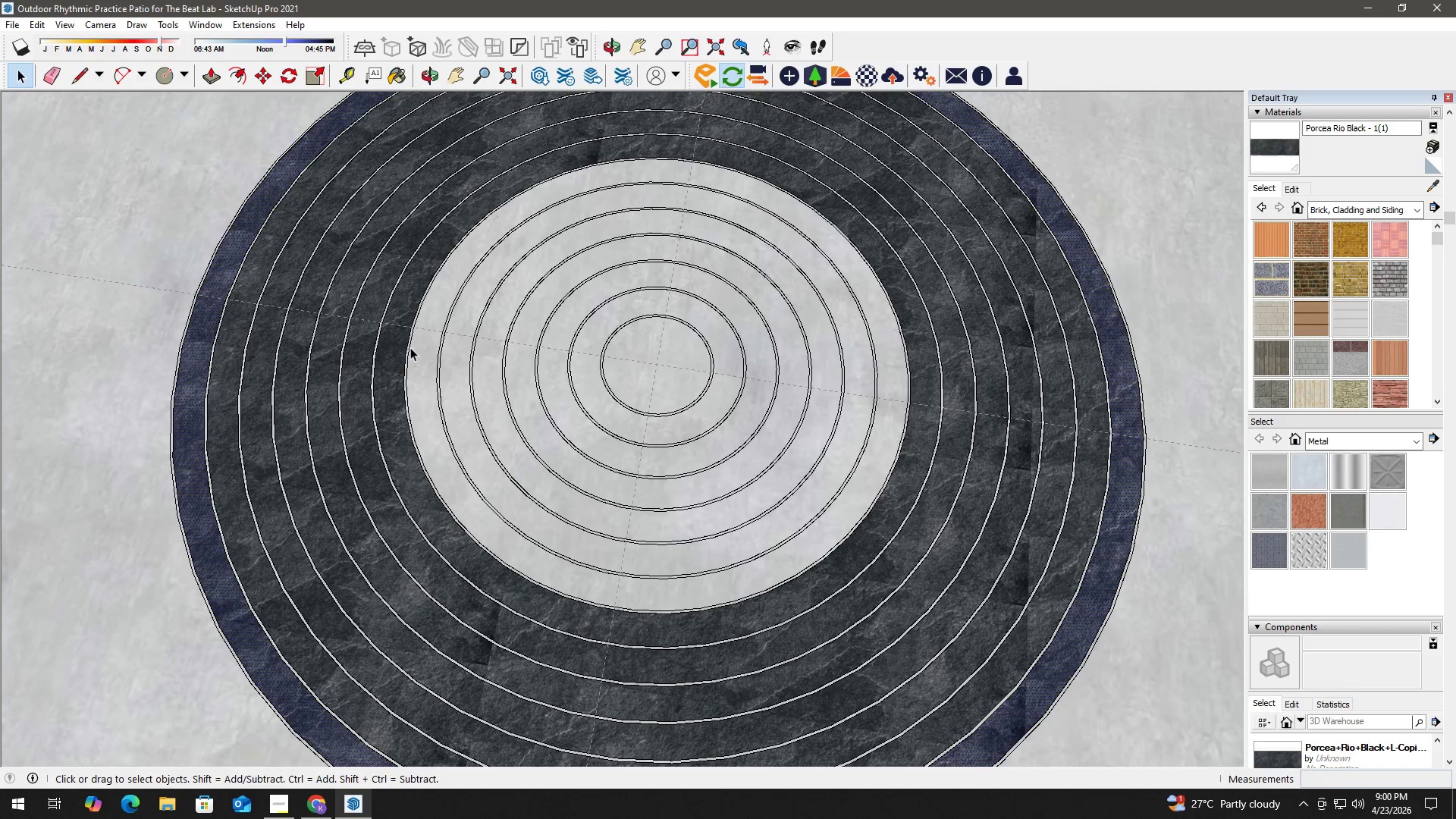 
key(B)
 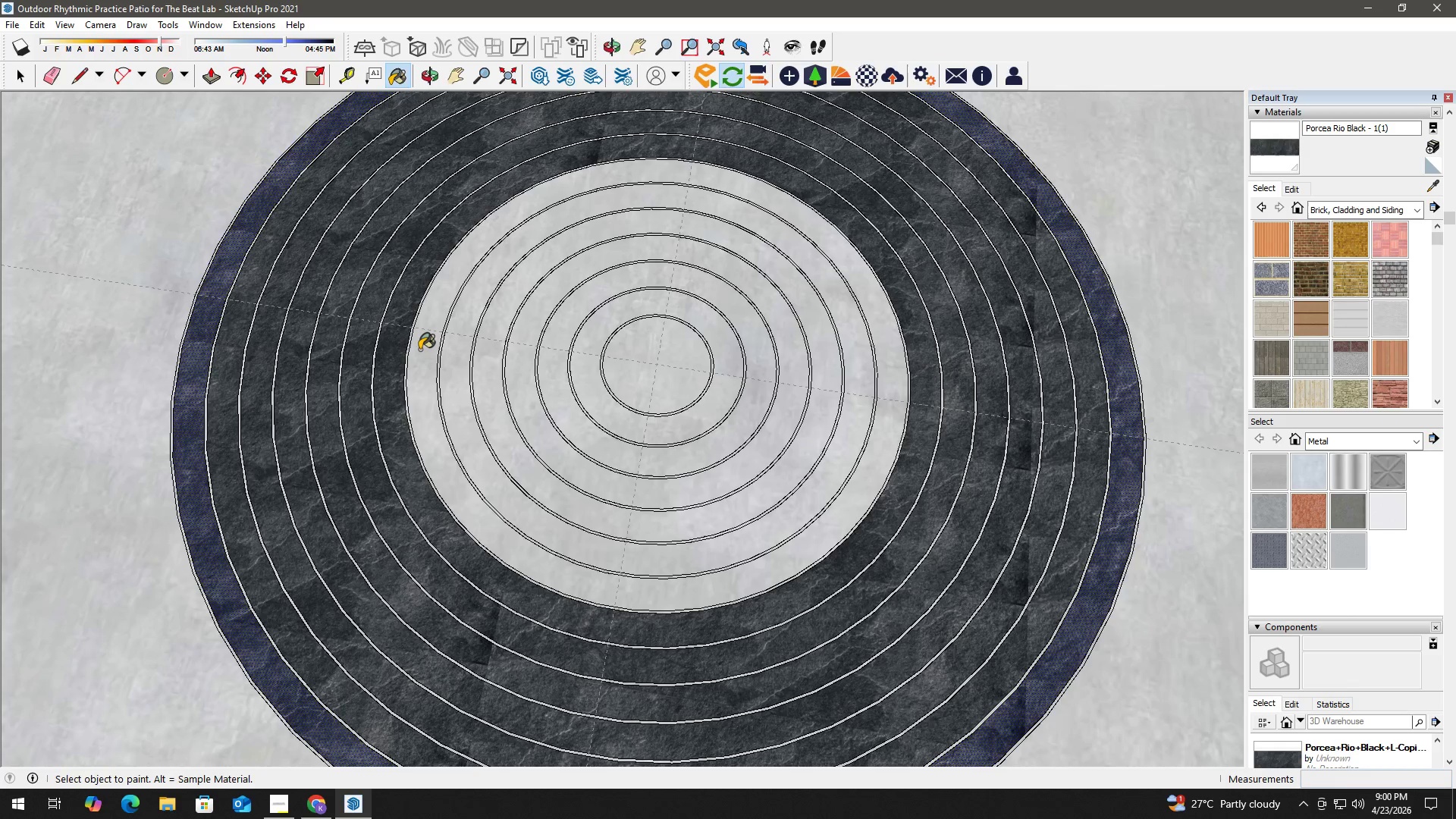 
left_click([419, 350])
 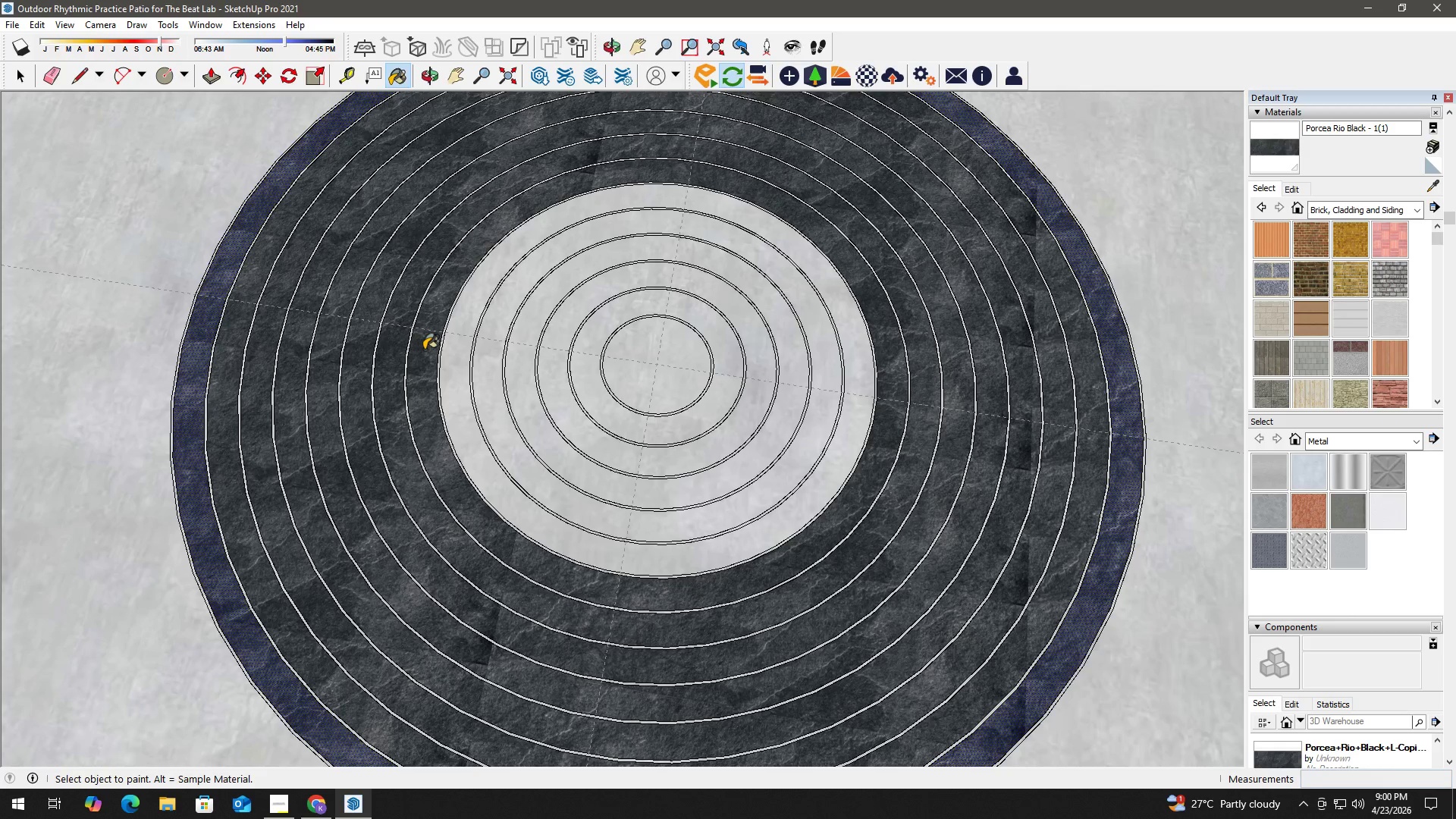 
key(Space)
 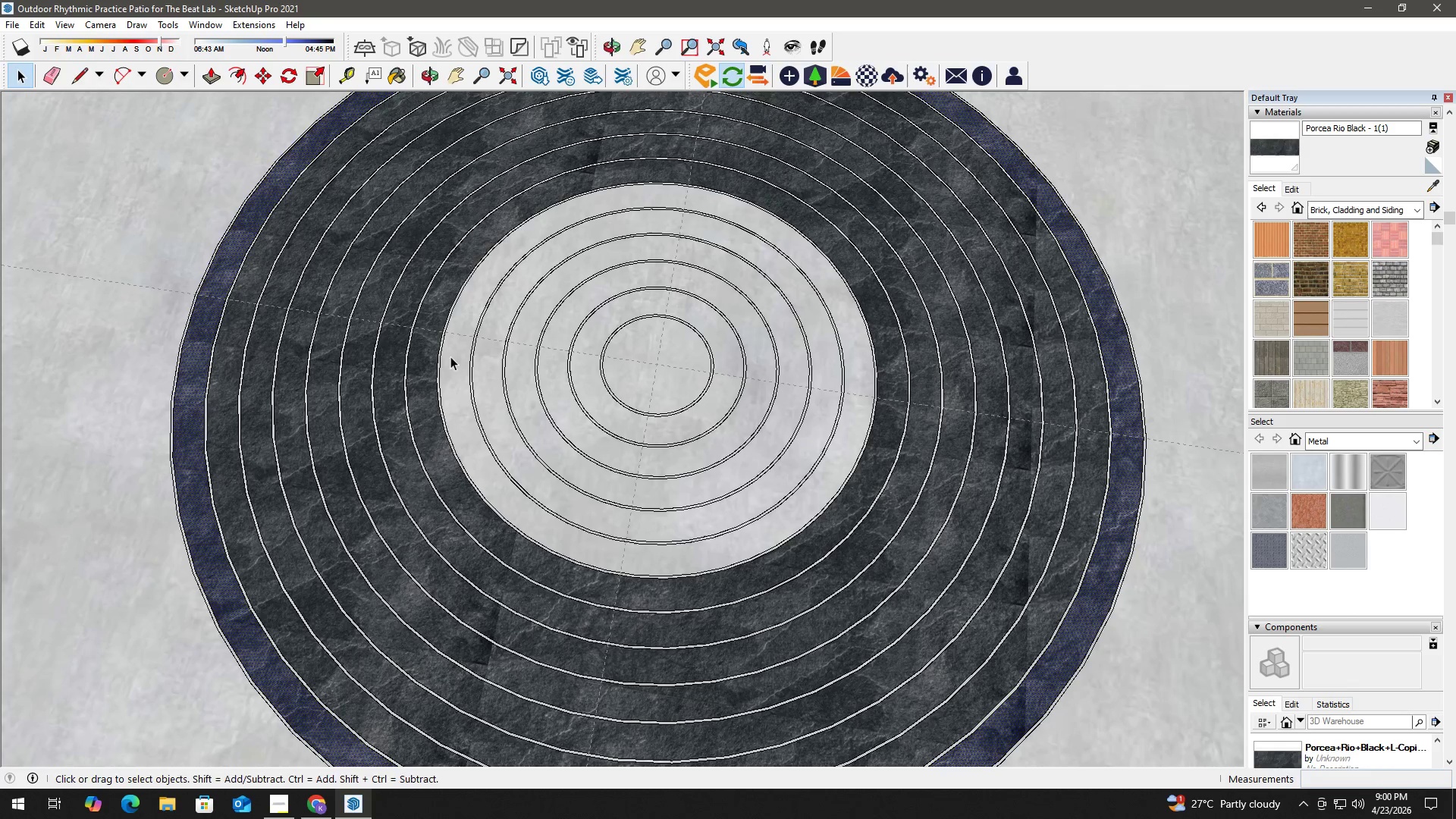 
key(B)
 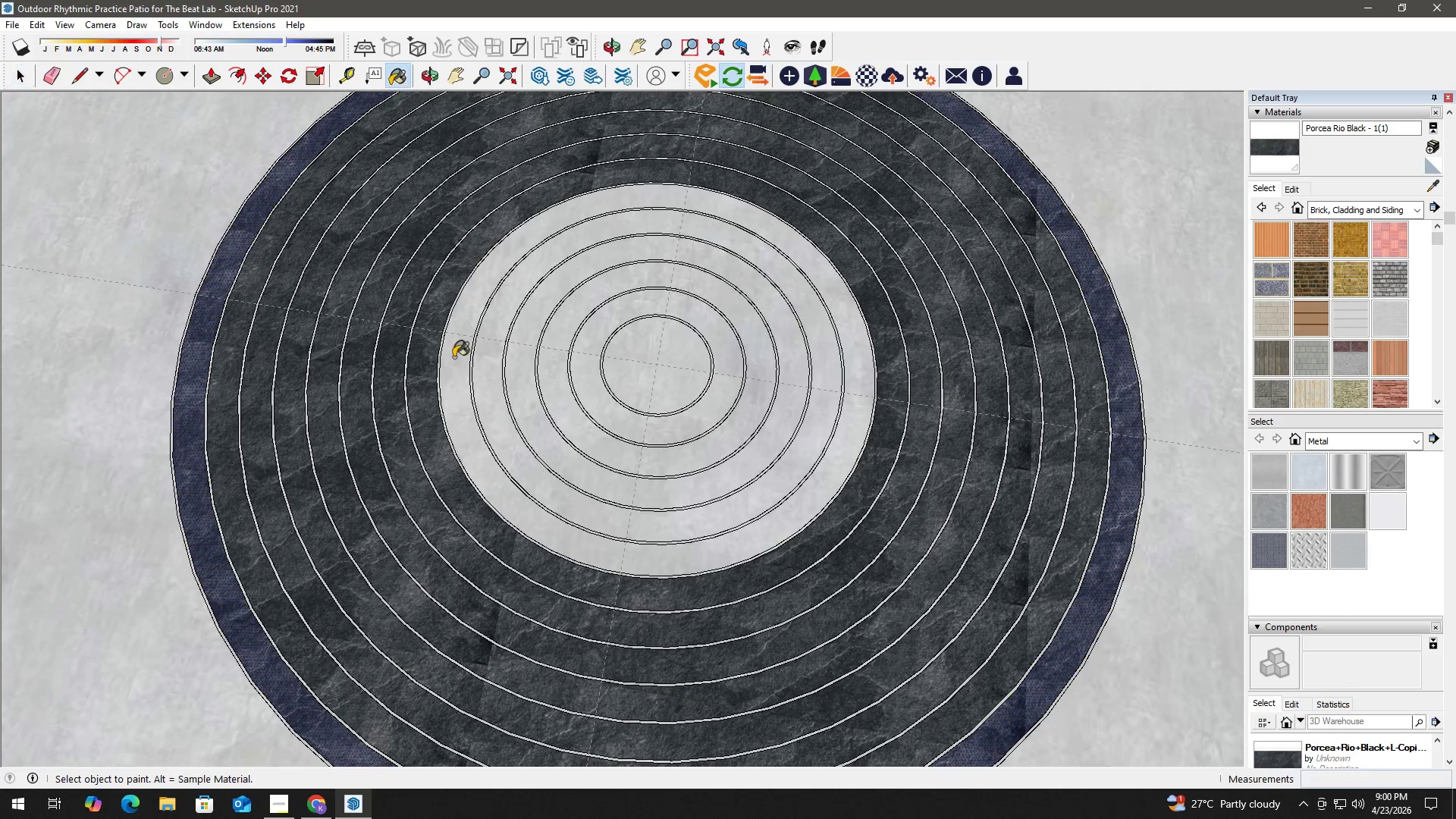 
left_click([453, 357])
 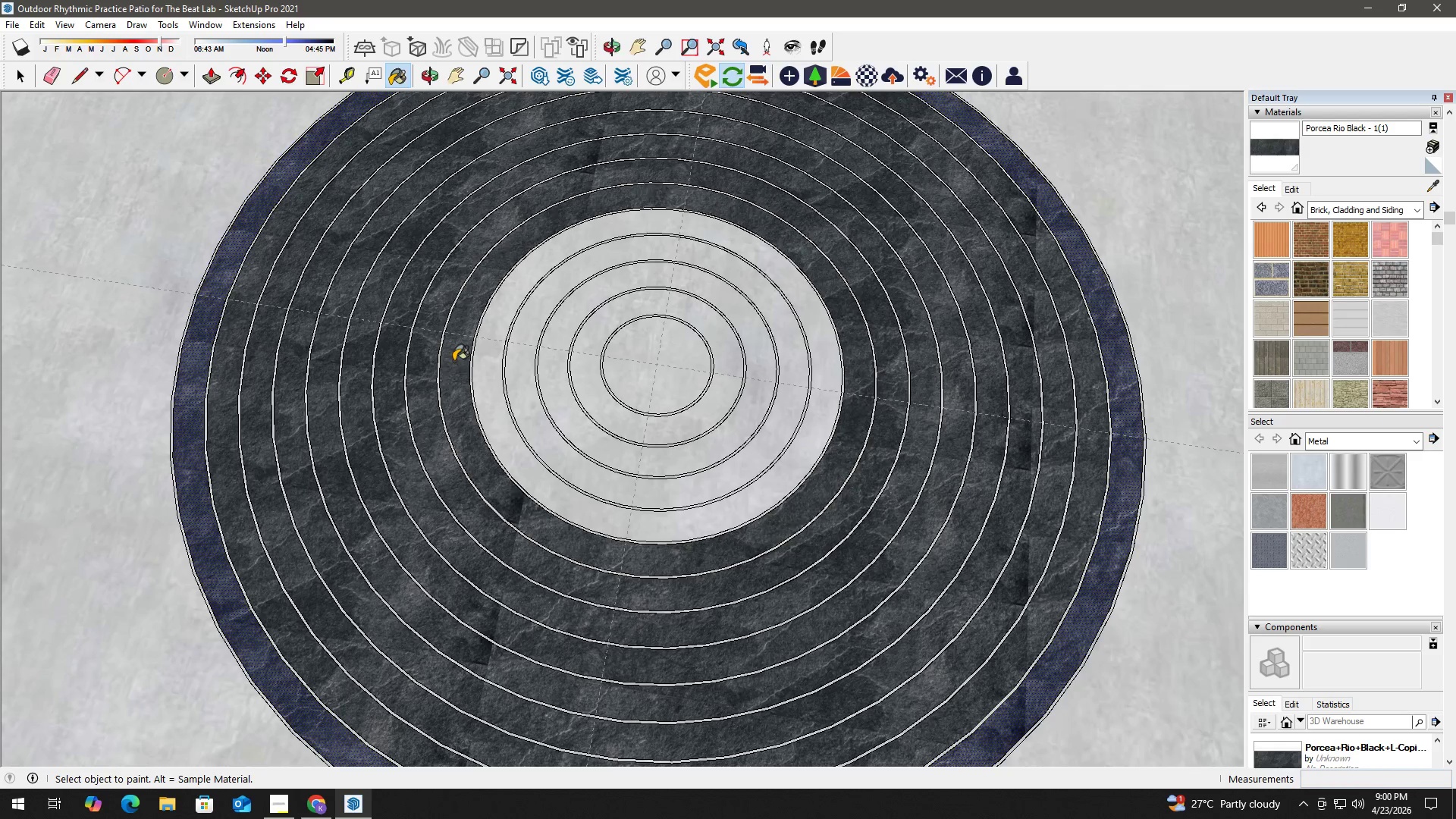 
key(Space)
 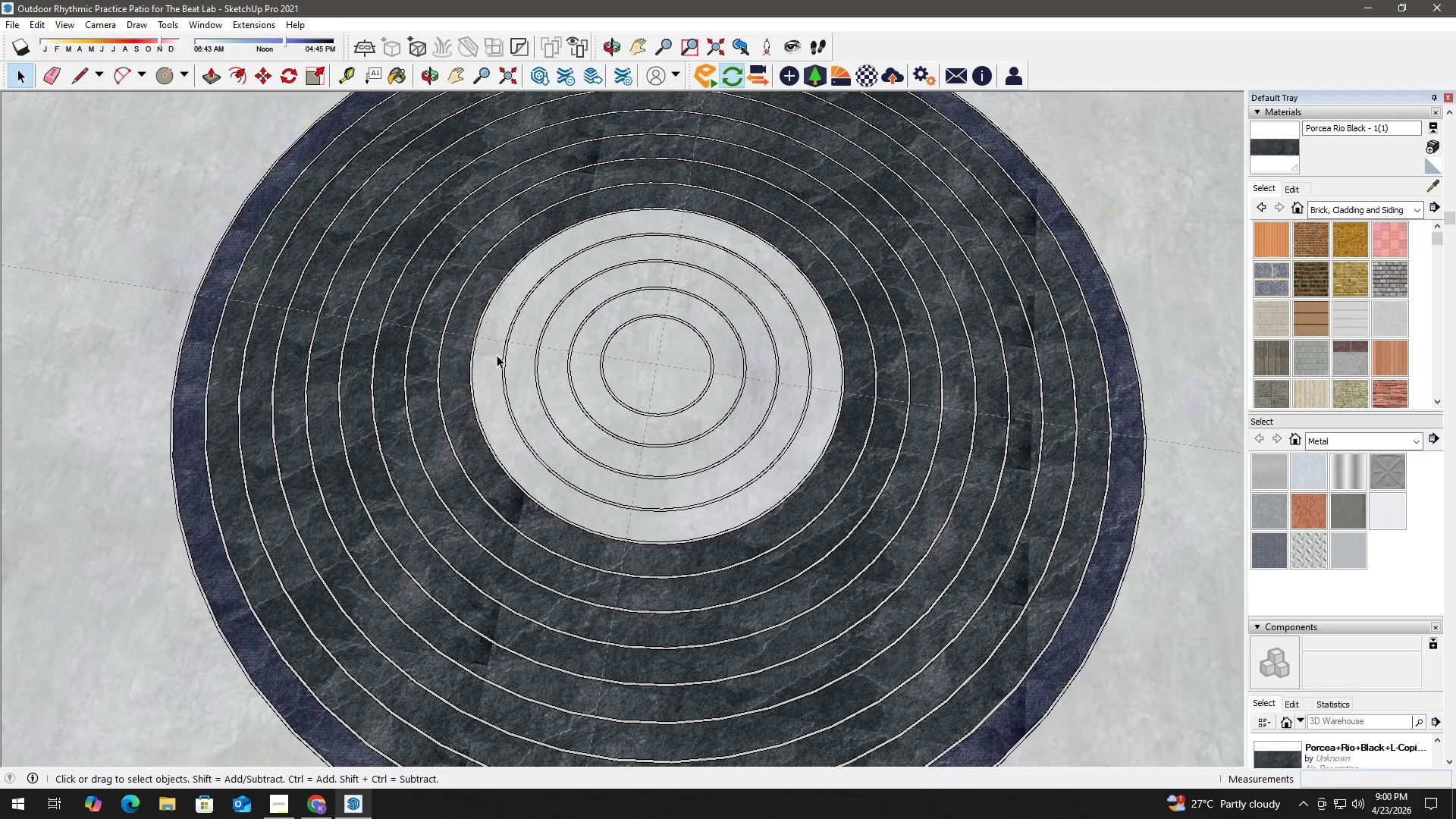 
key(B)
 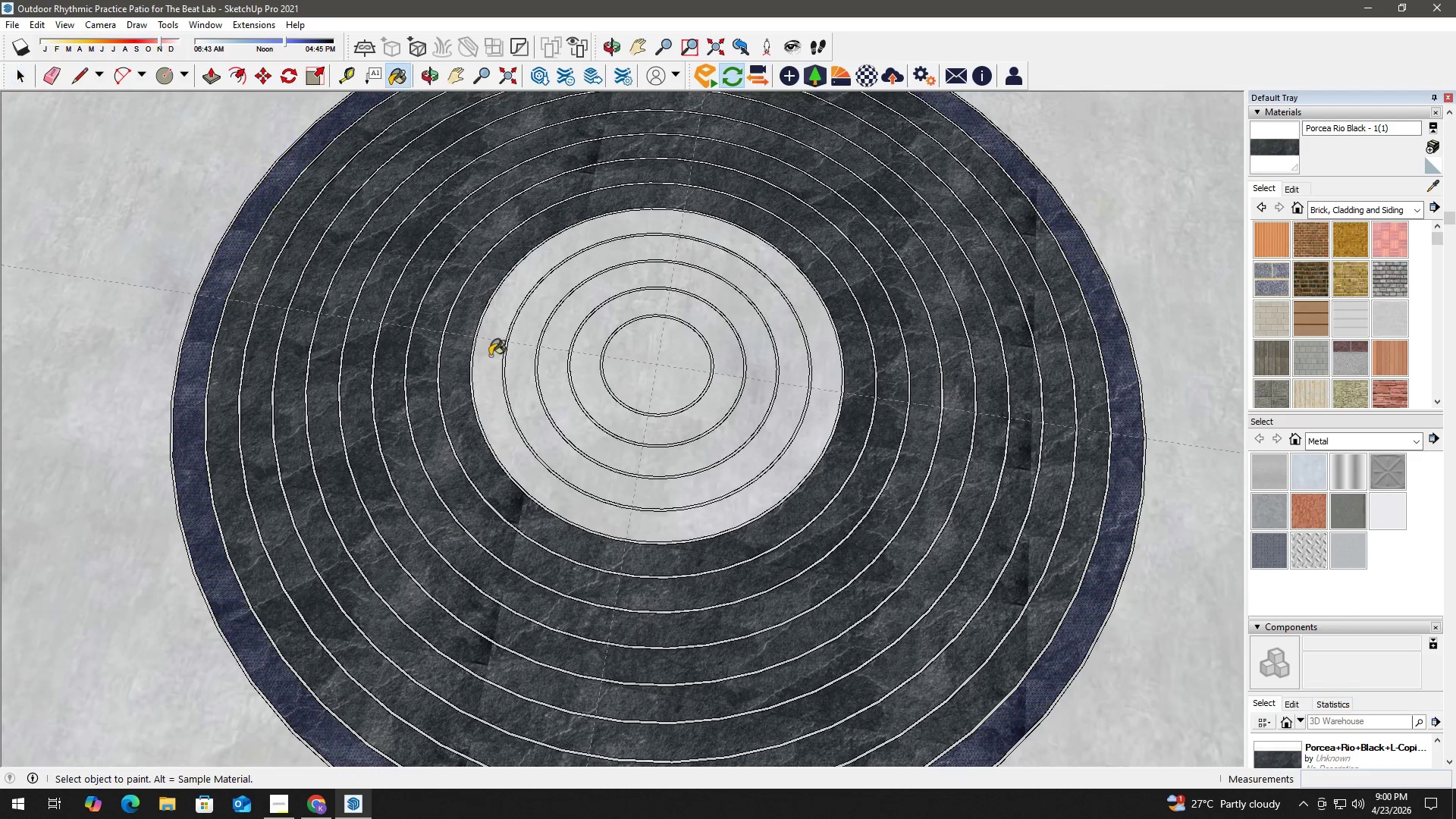 
left_click([489, 356])
 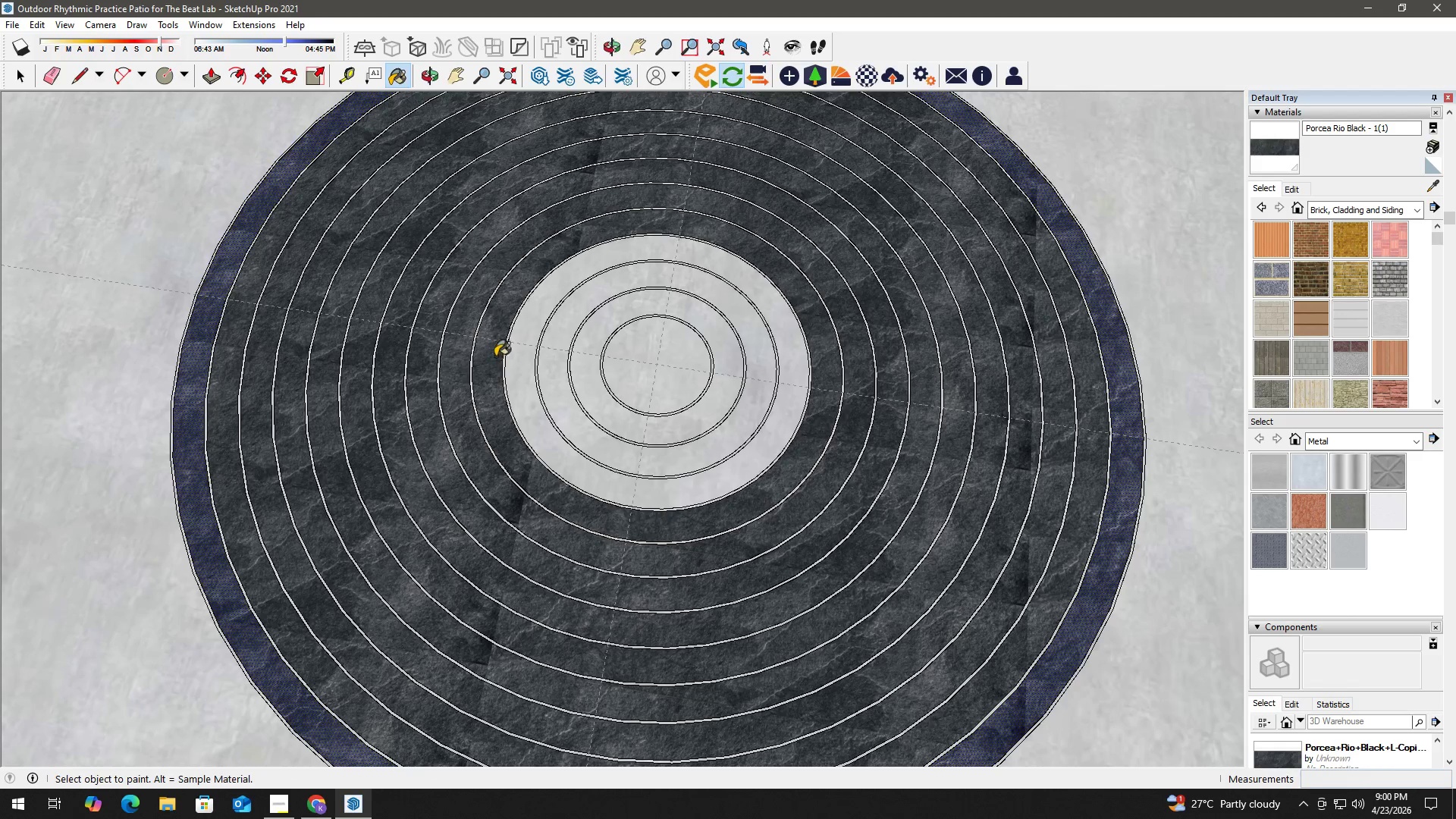 
key(Space)
 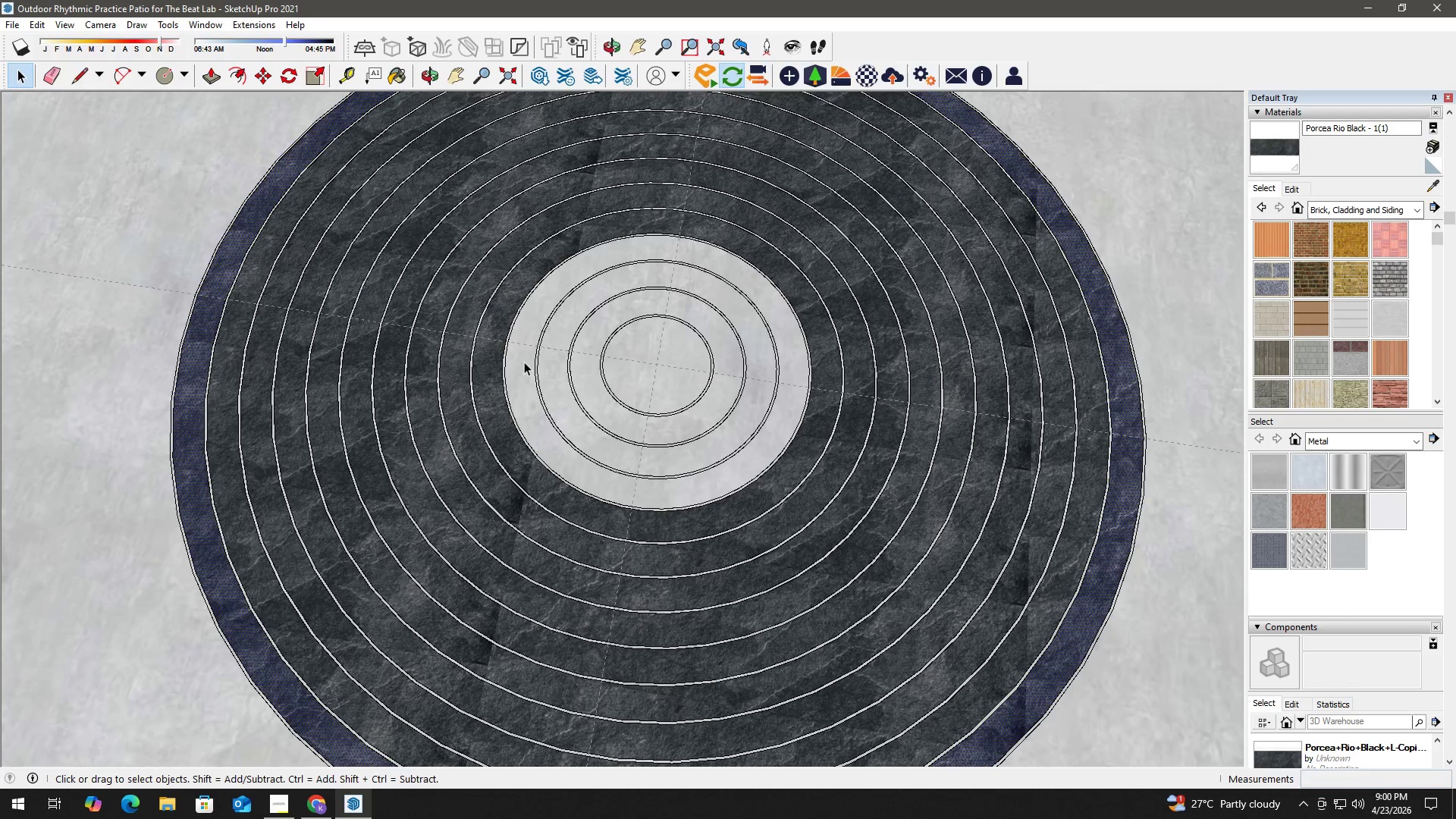 
key(B)
 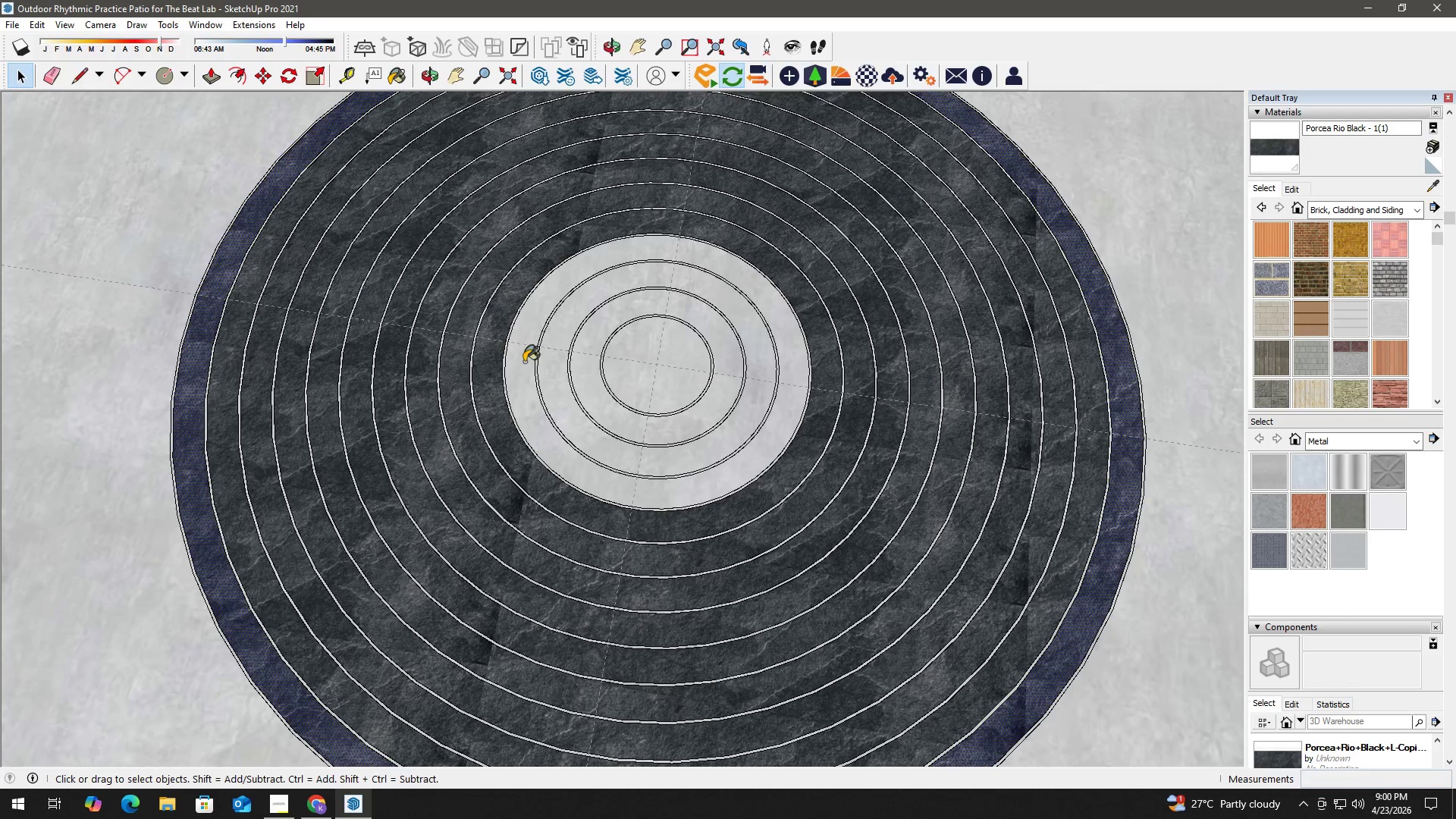 
left_click([524, 362])
 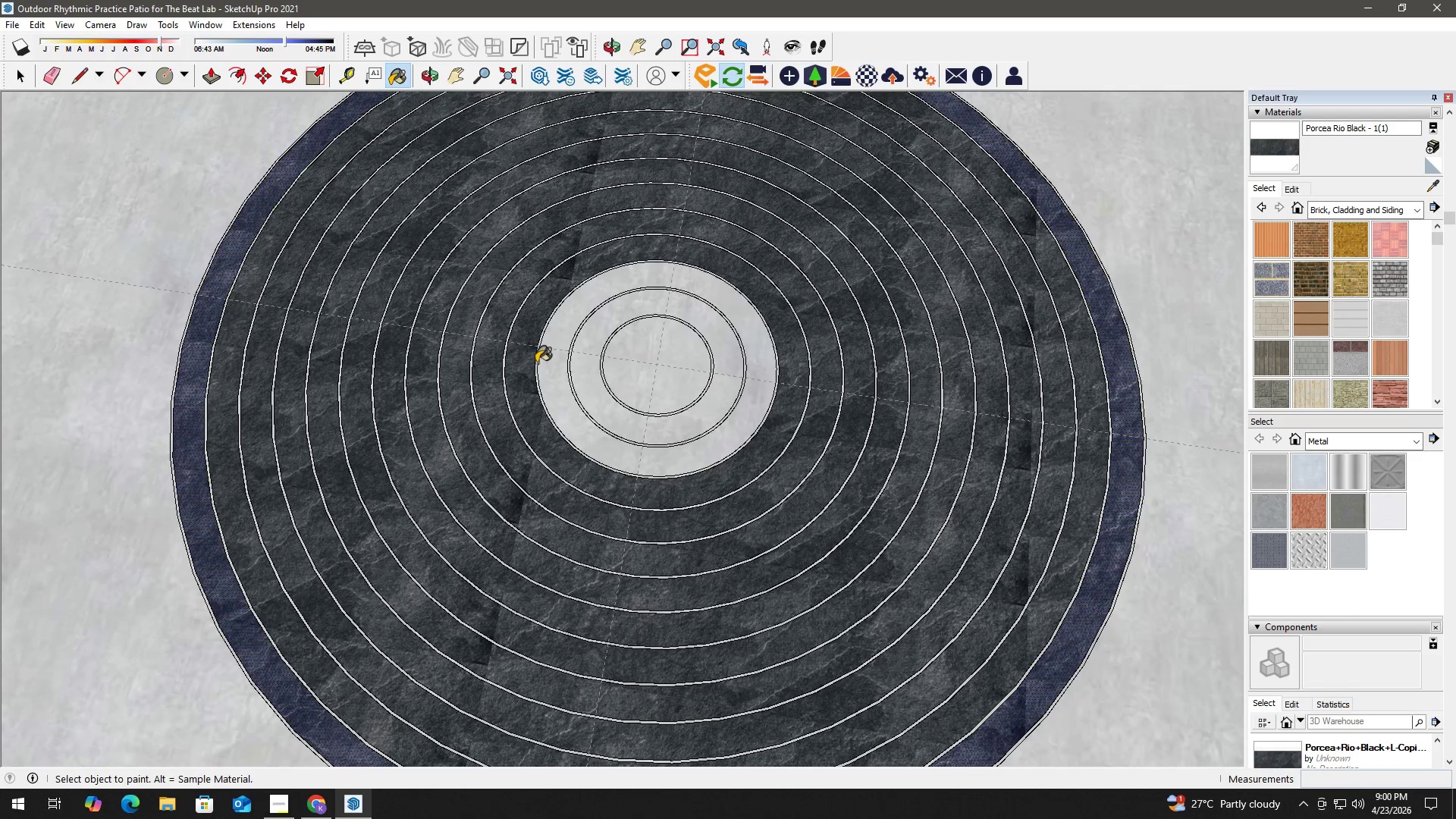 
key(Space)
 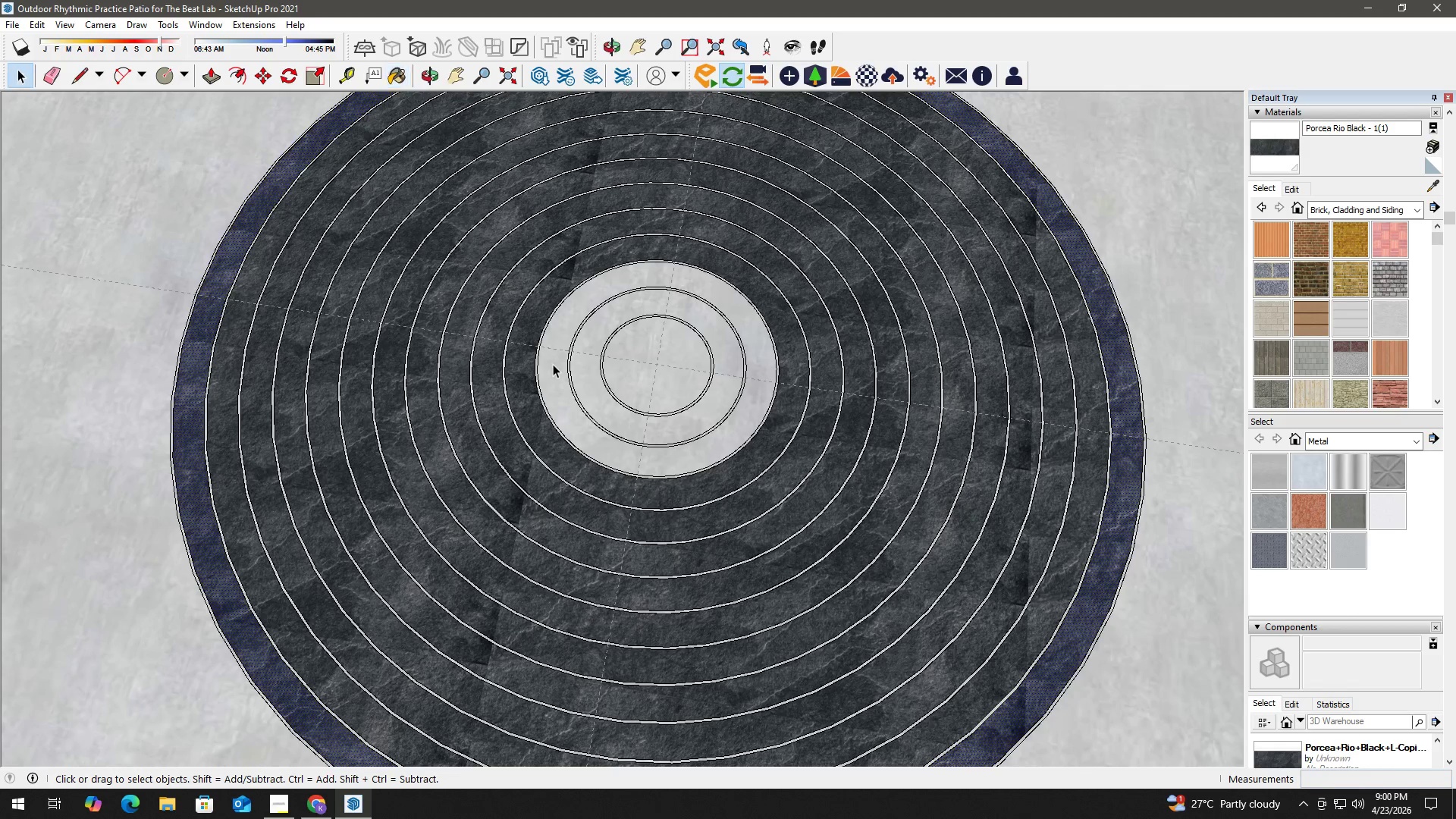 
key(B)
 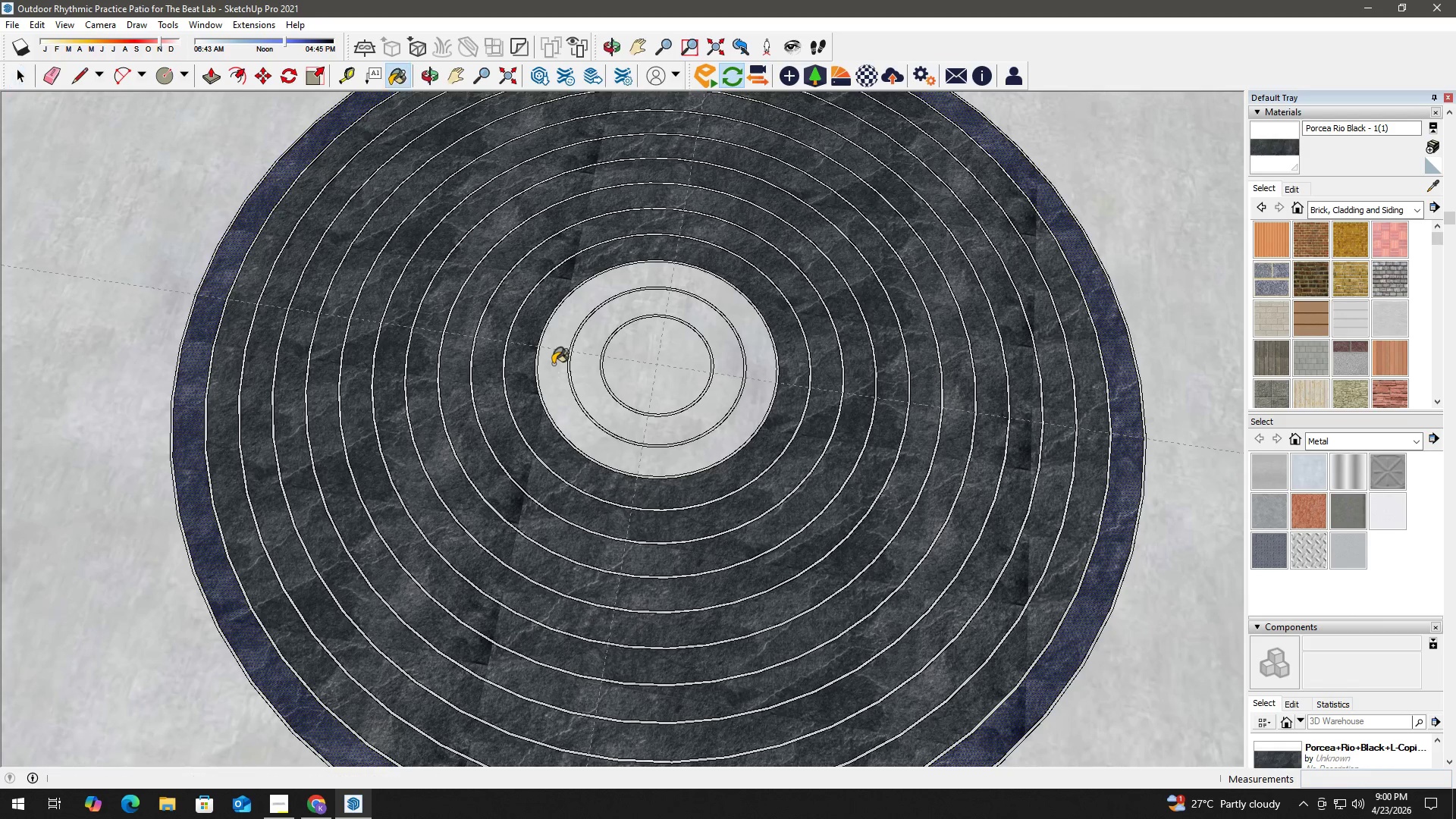 
left_click([553, 364])
 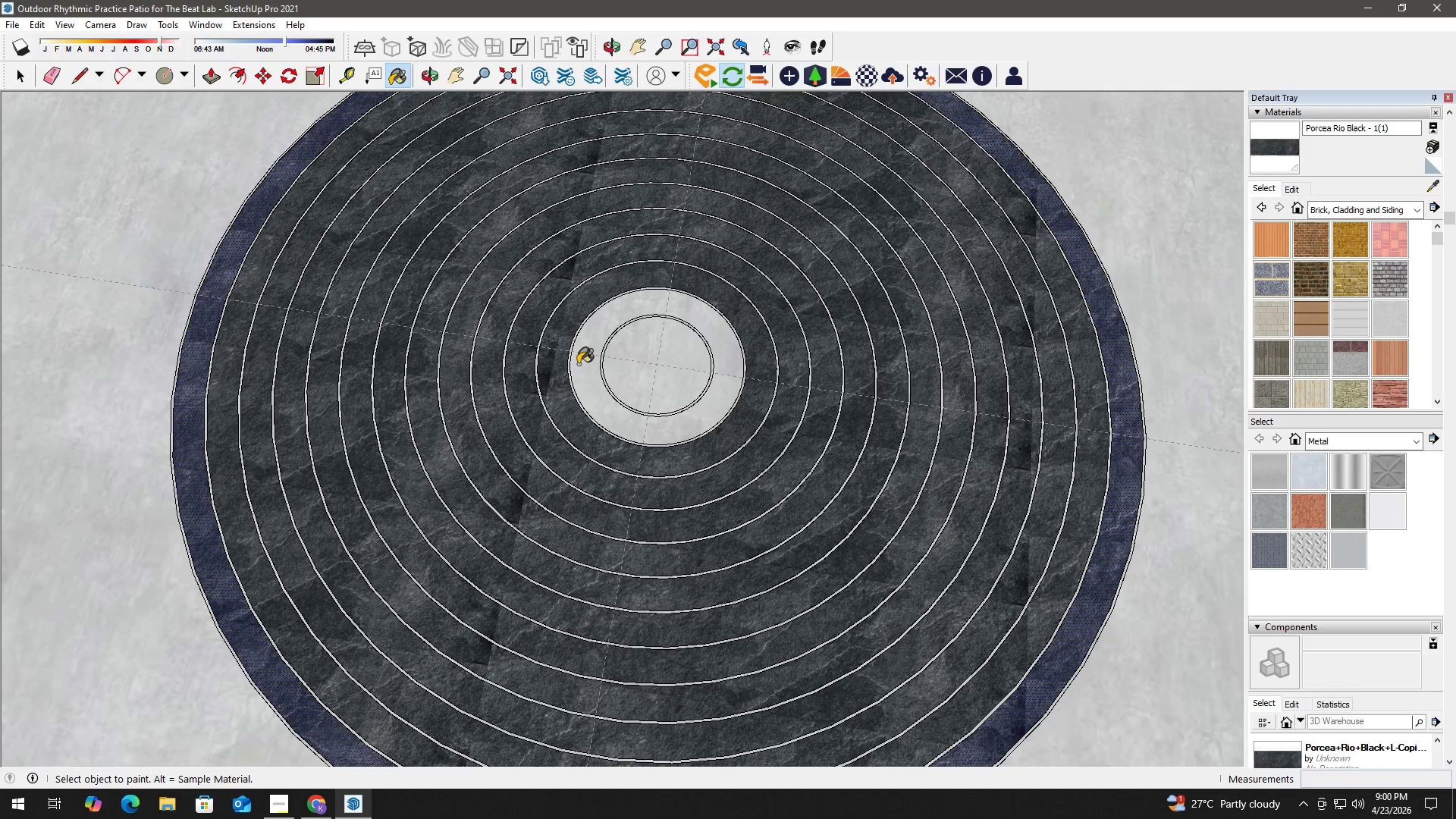 
key(Space)
 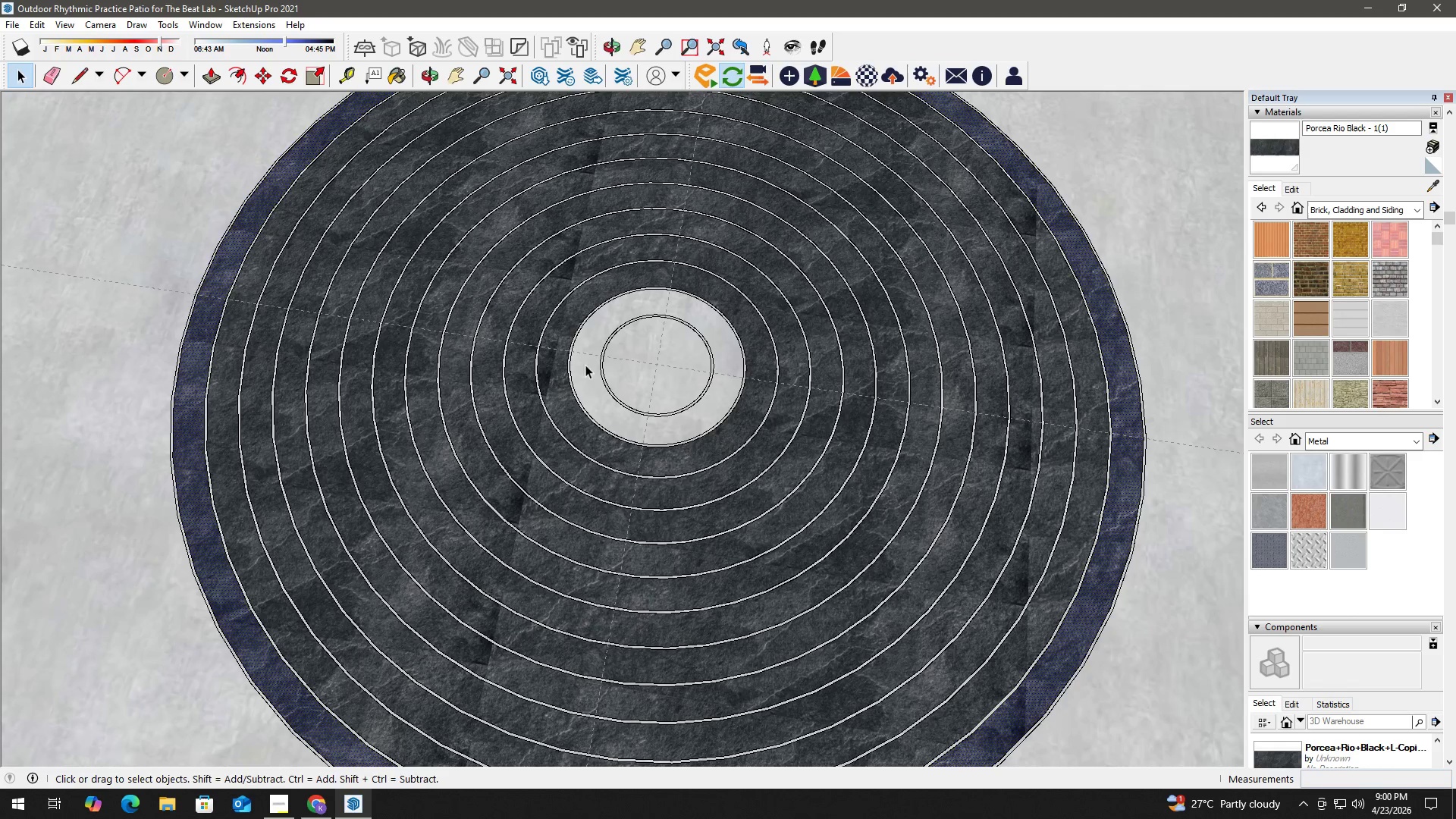 
key(B)
 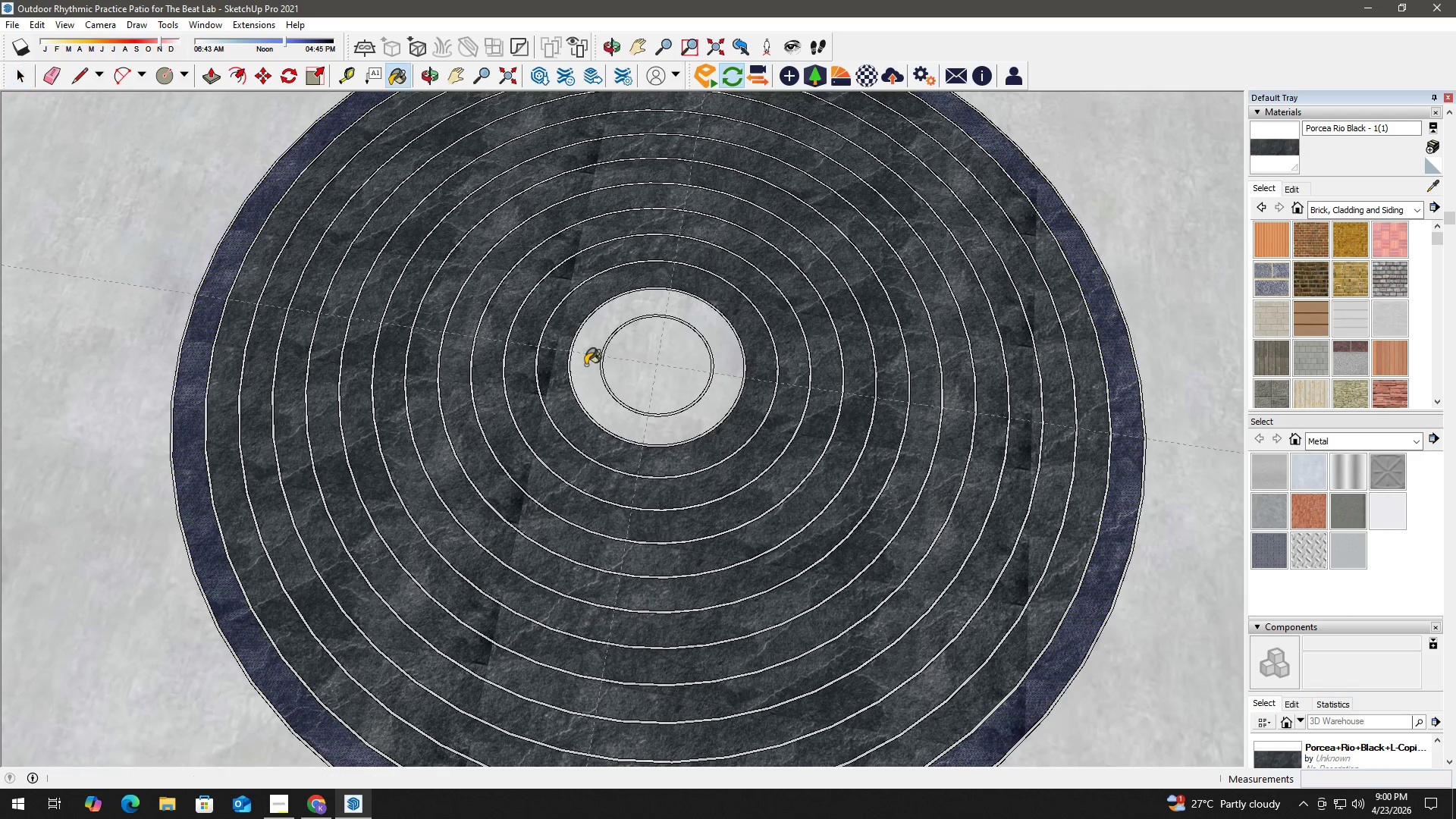 
left_click([585, 365])
 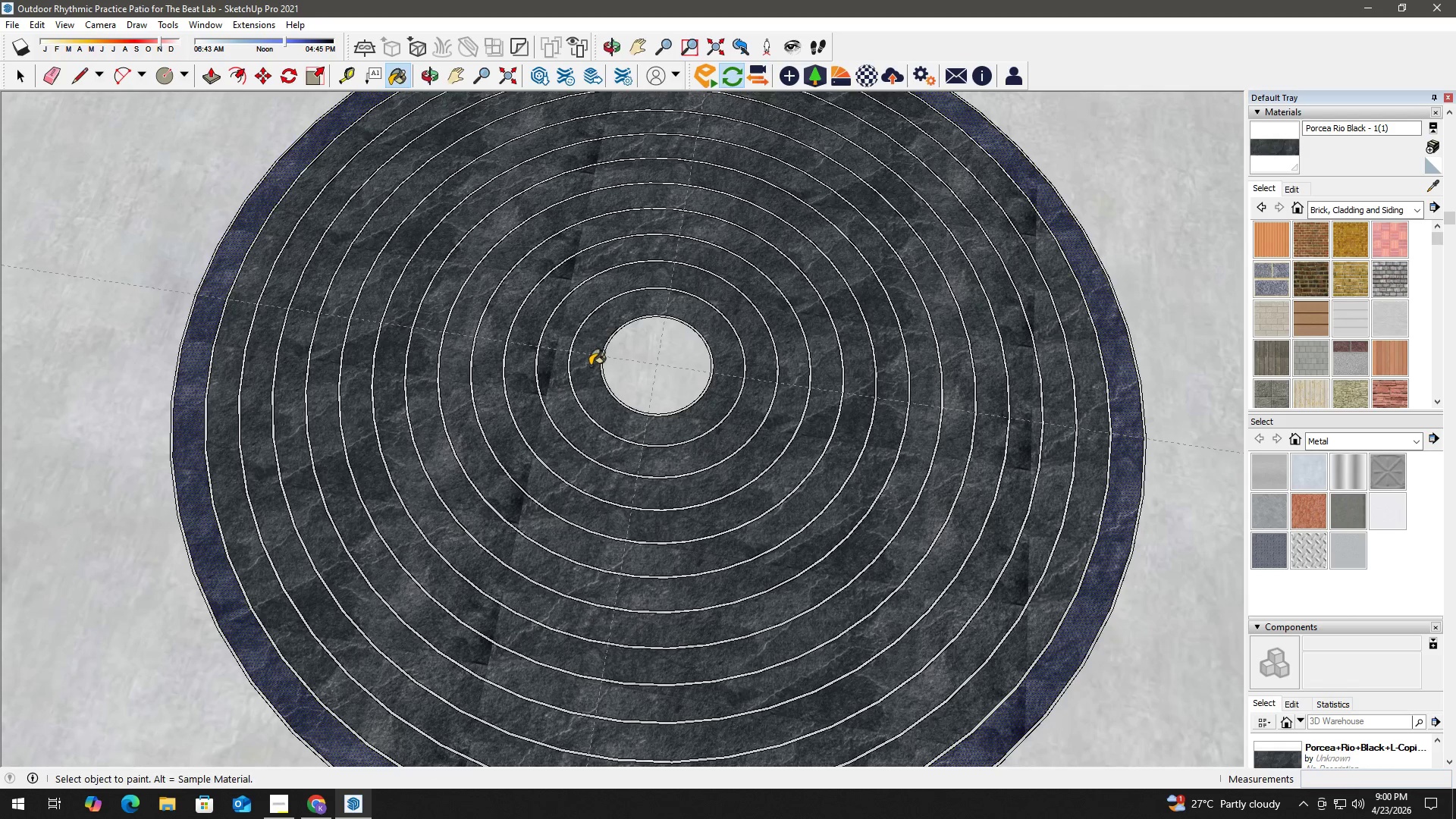 
key(Space)
 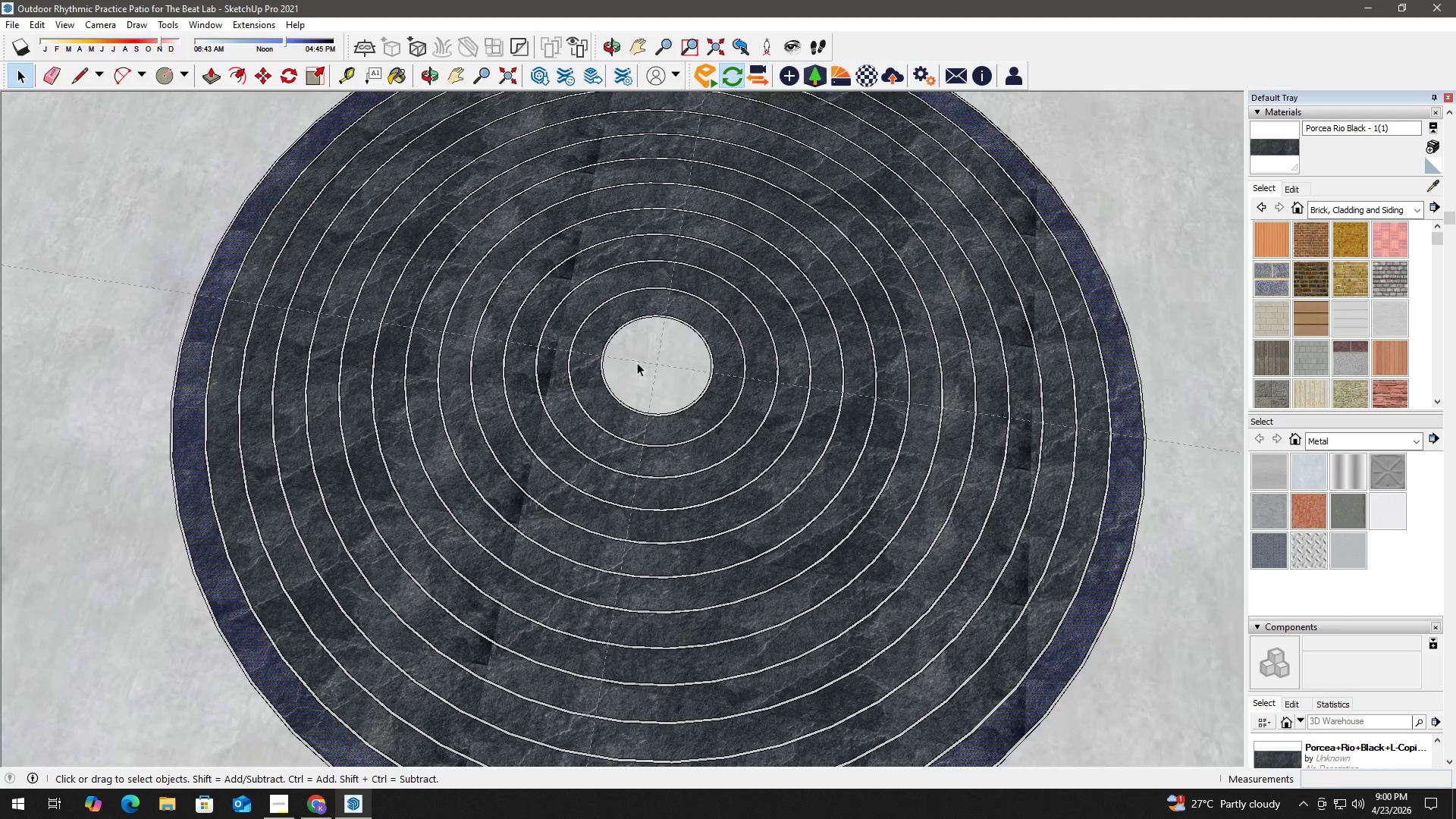 
scroll: coordinate [657, 341], scroll_direction: up, amount: 6.0
 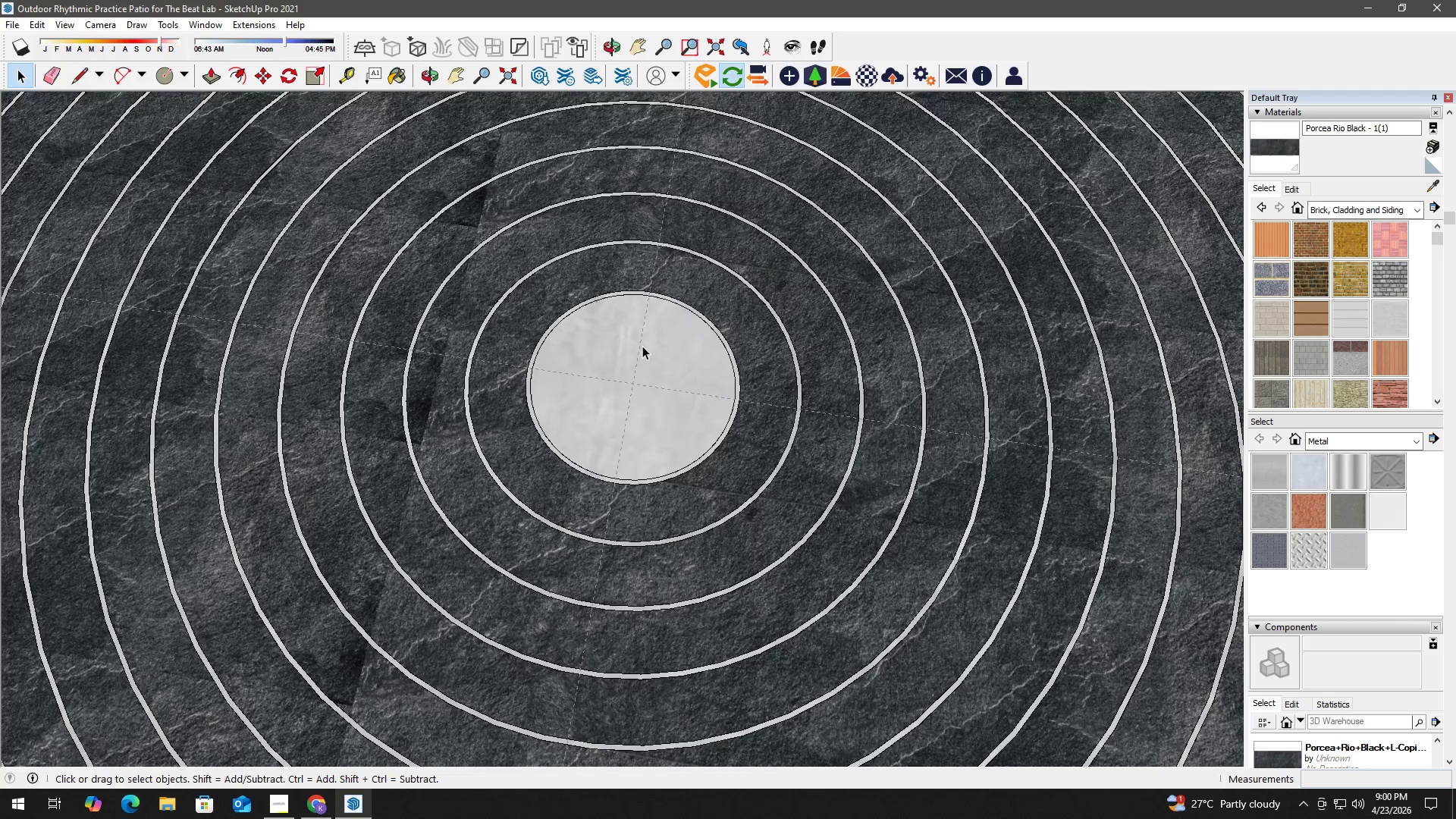 
key(Escape)
 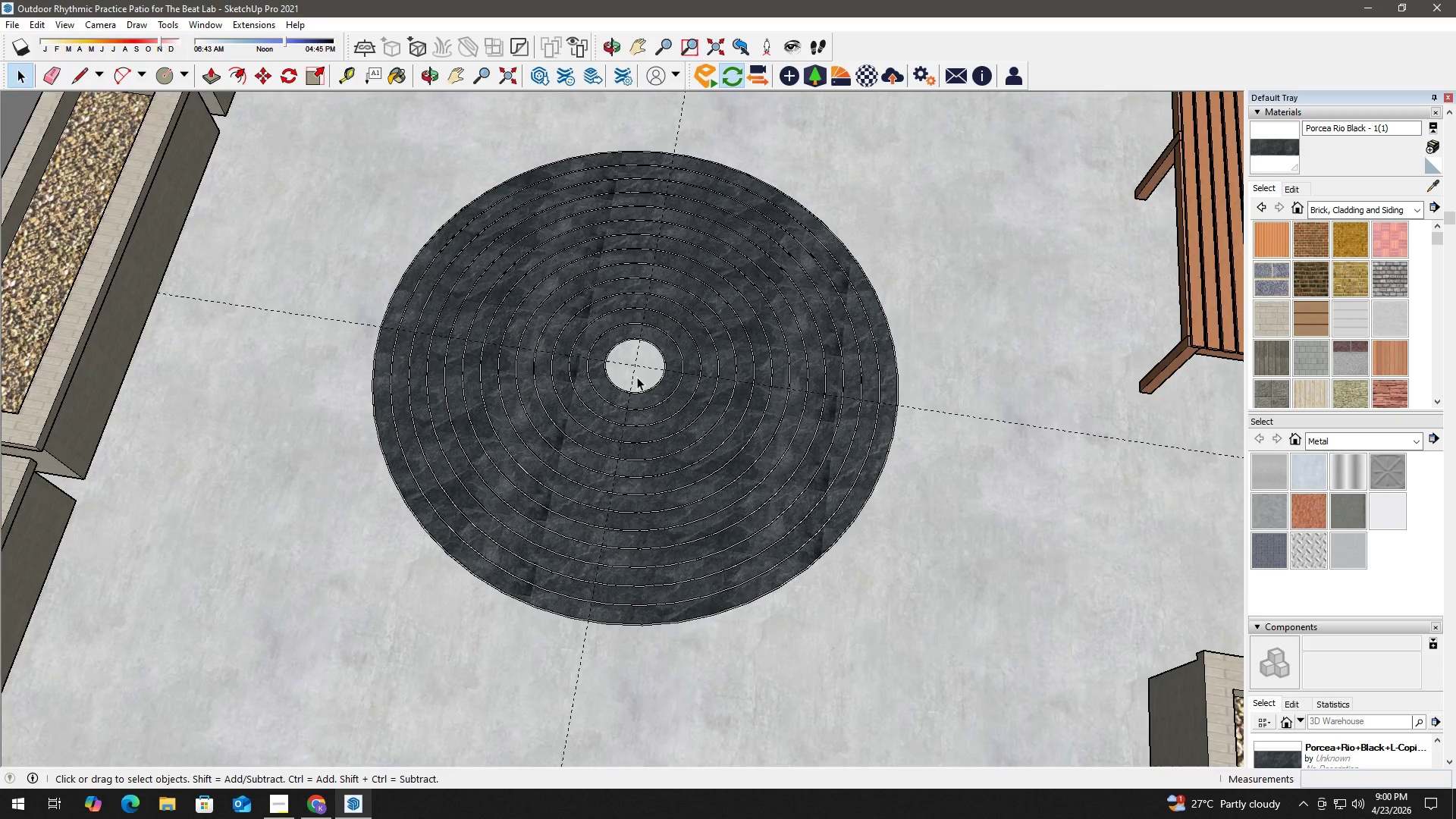 
scroll: coordinate [632, 371], scroll_direction: down, amount: 13.0
 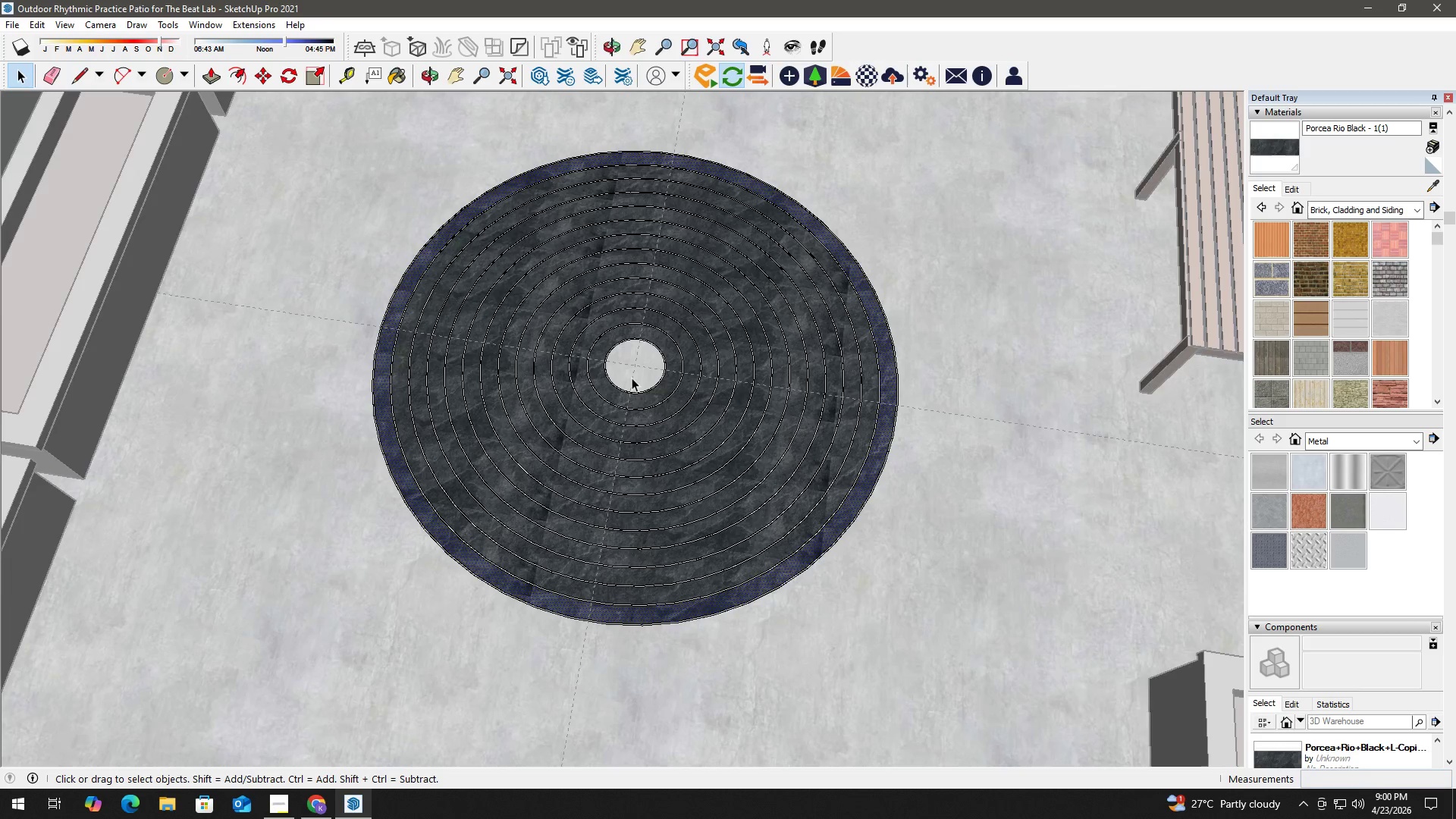 
double_click([617, 352])
 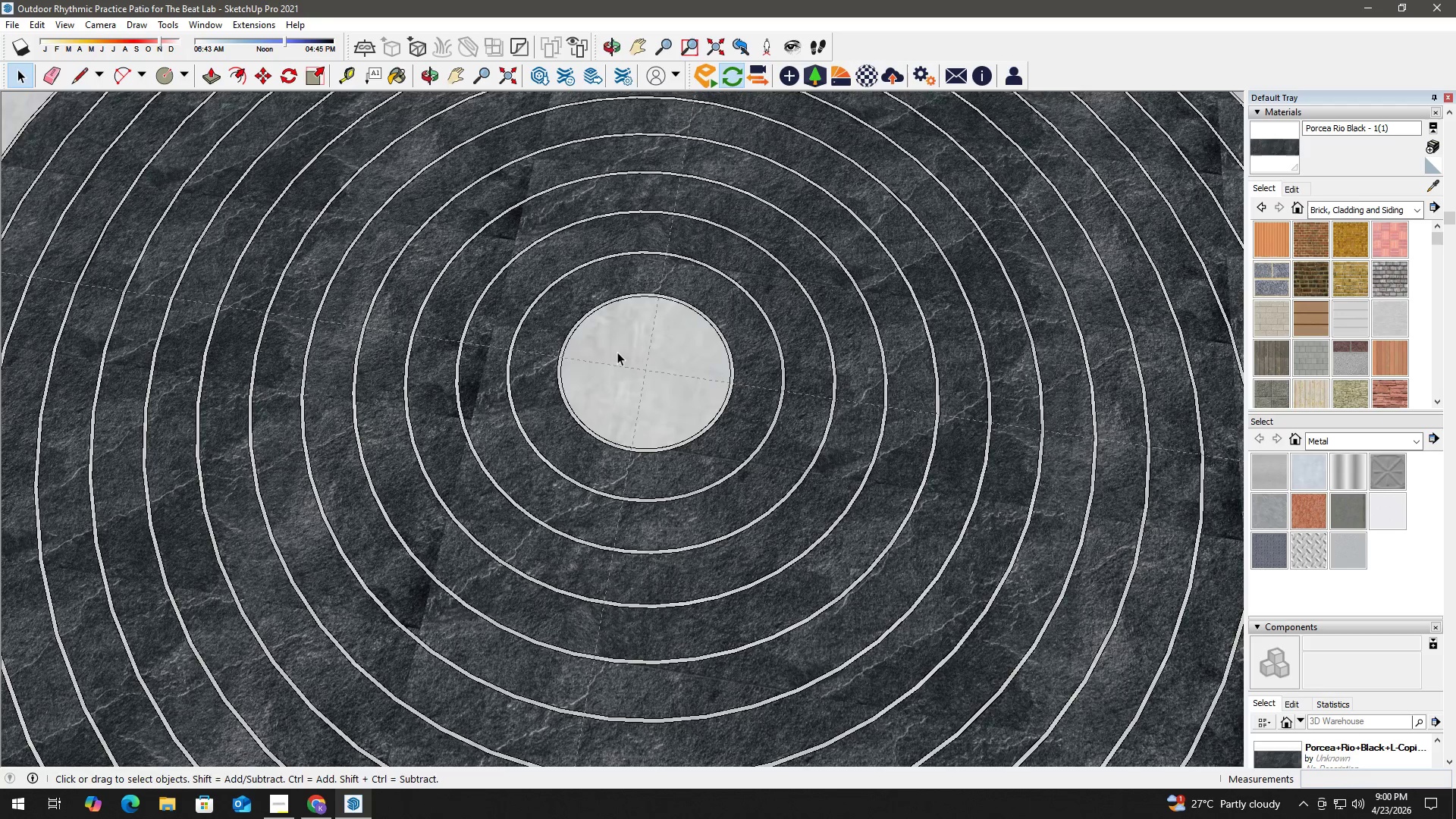 
scroll: coordinate [605, 350], scroll_direction: up, amount: 9.0
 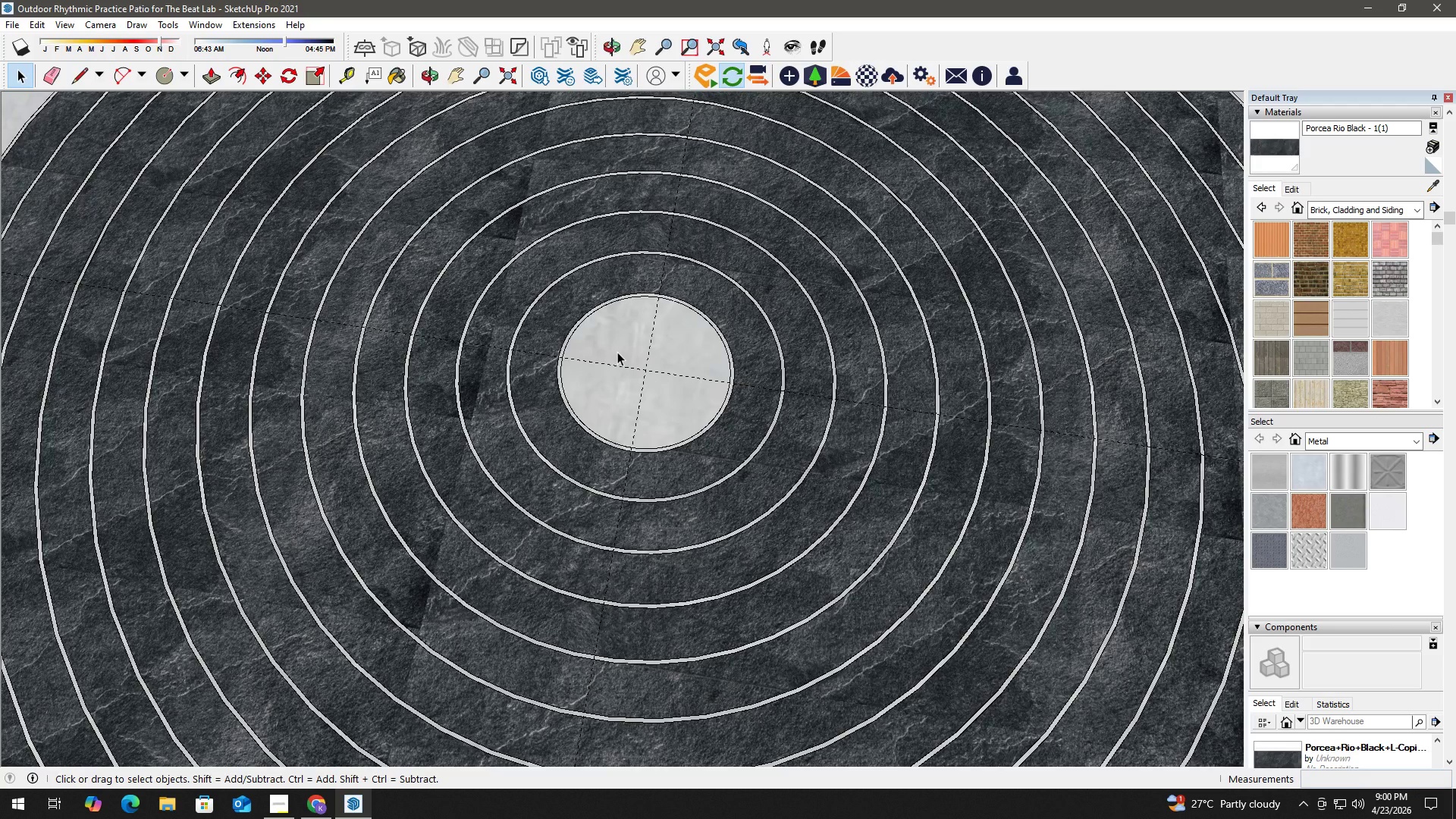 
key(B)
 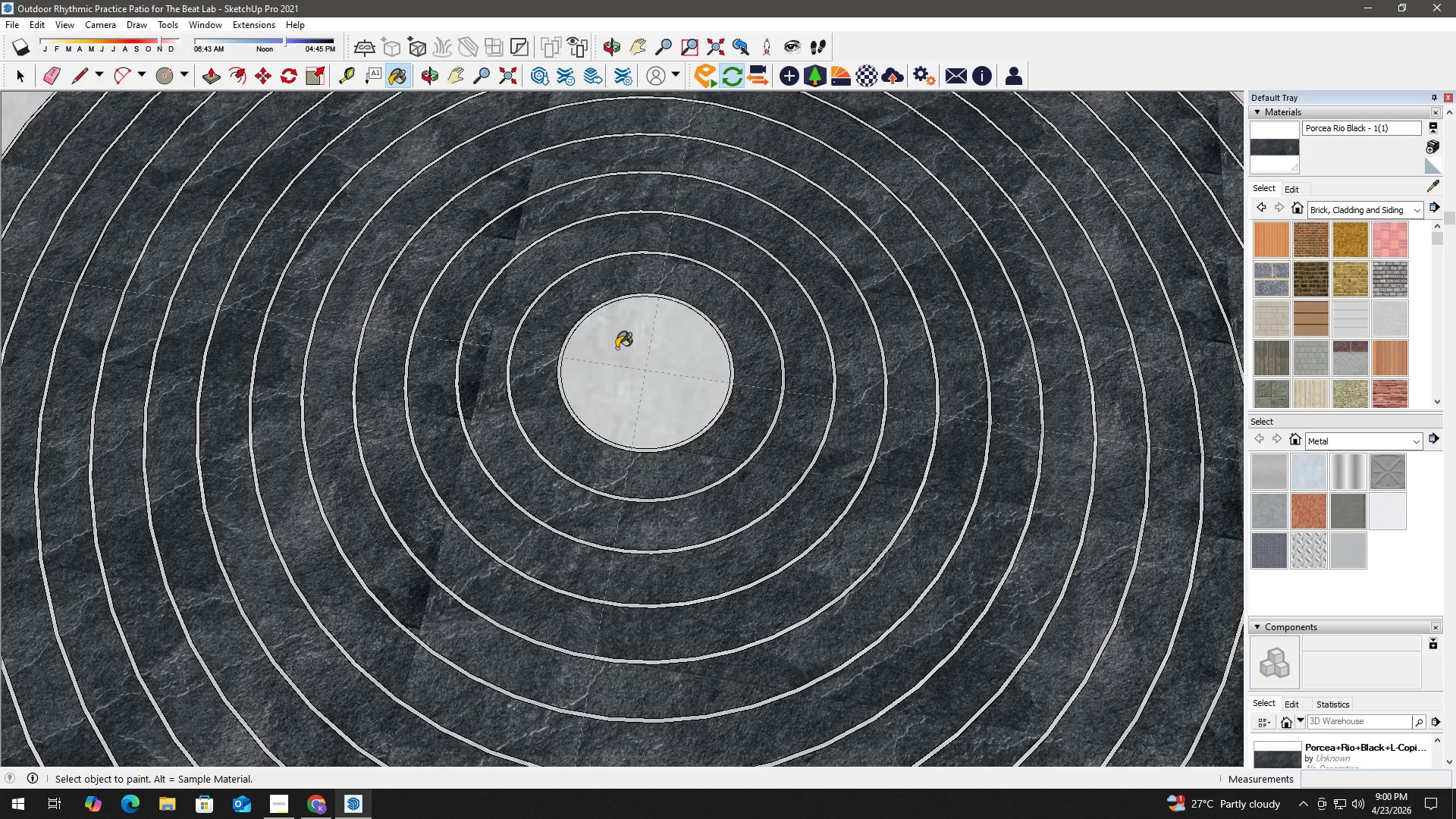 
scroll: coordinate [619, 346], scroll_direction: up, amount: 3.0
 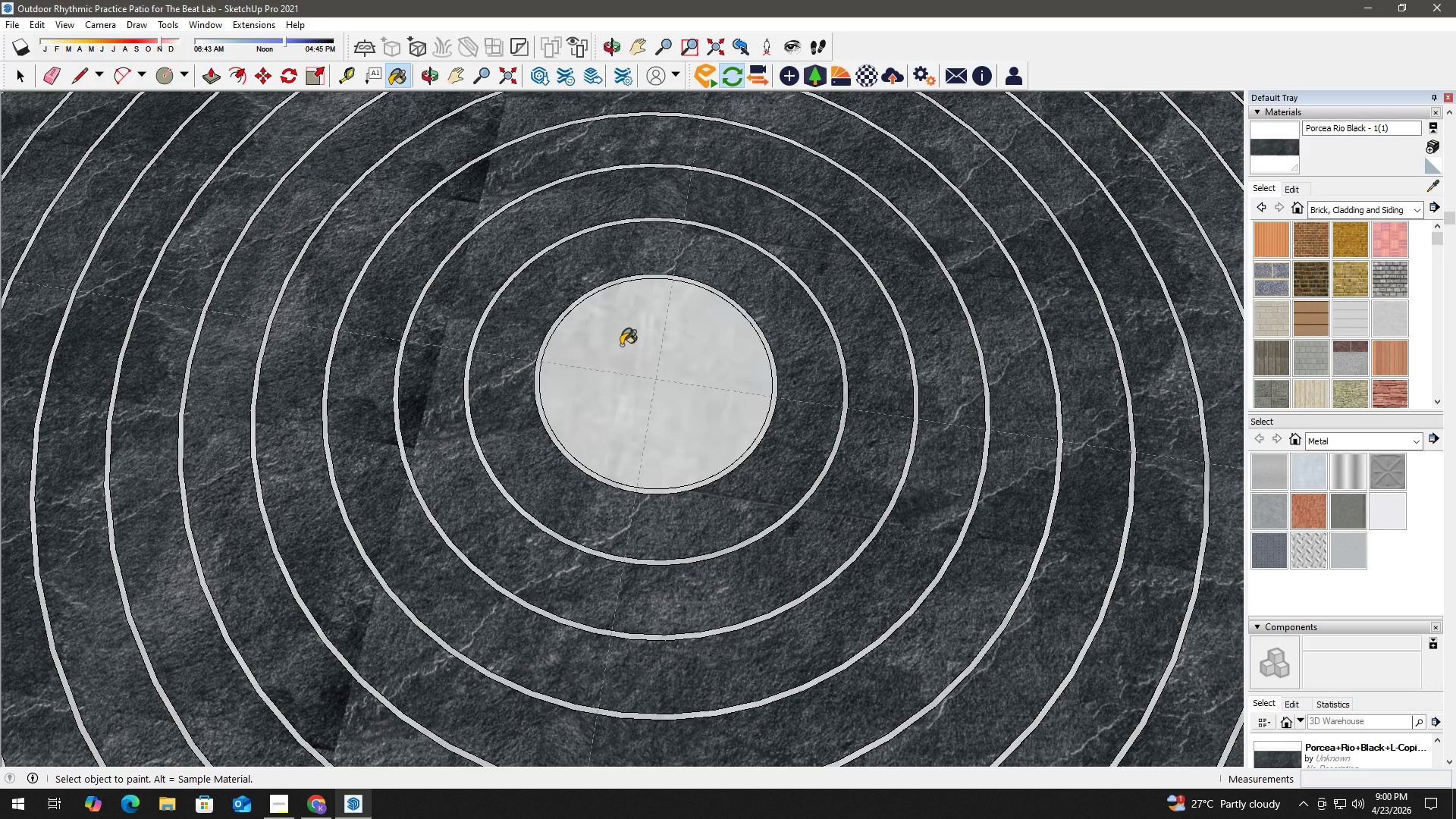 
left_click([621, 345])
 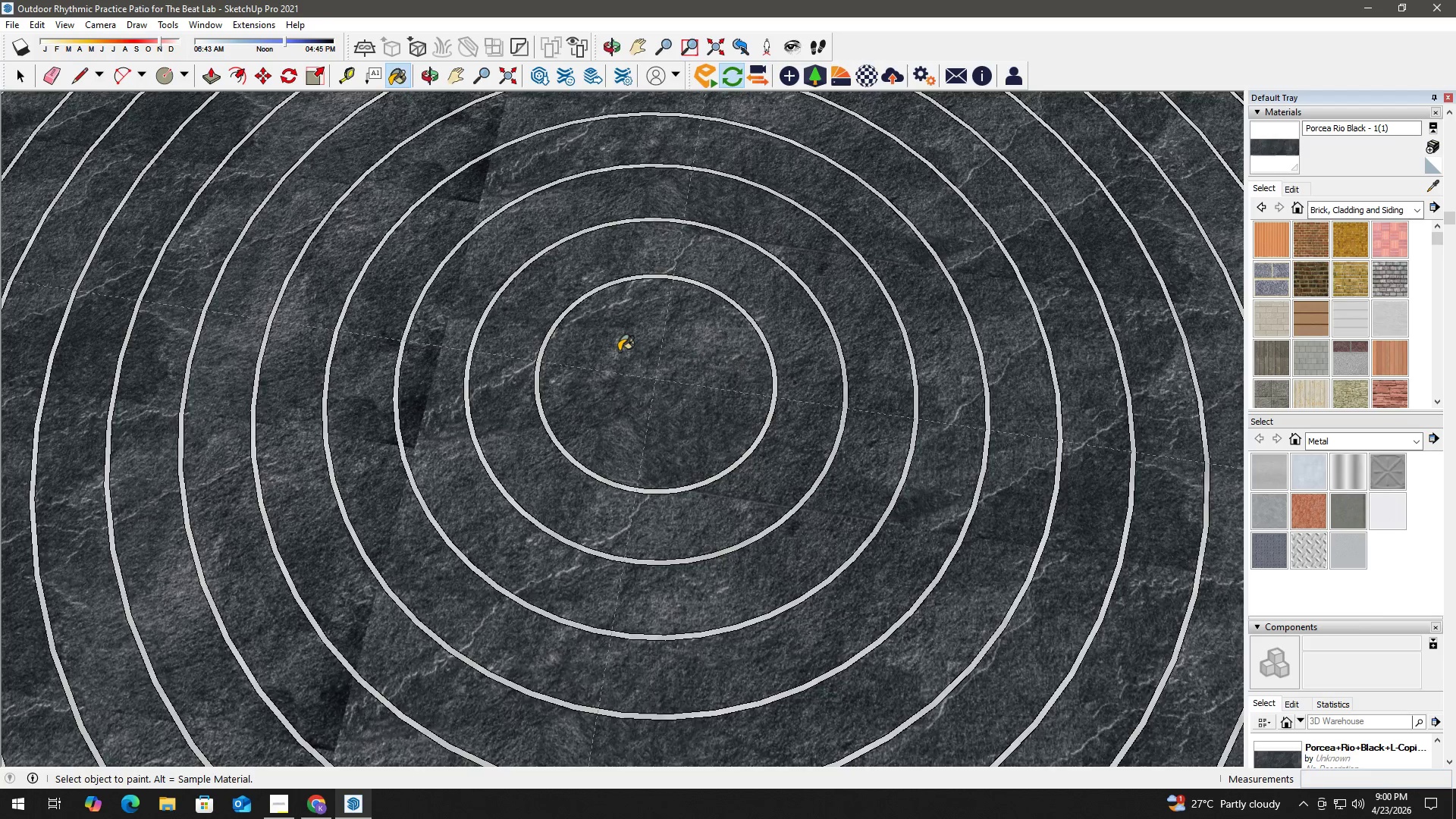 
key(Space)
 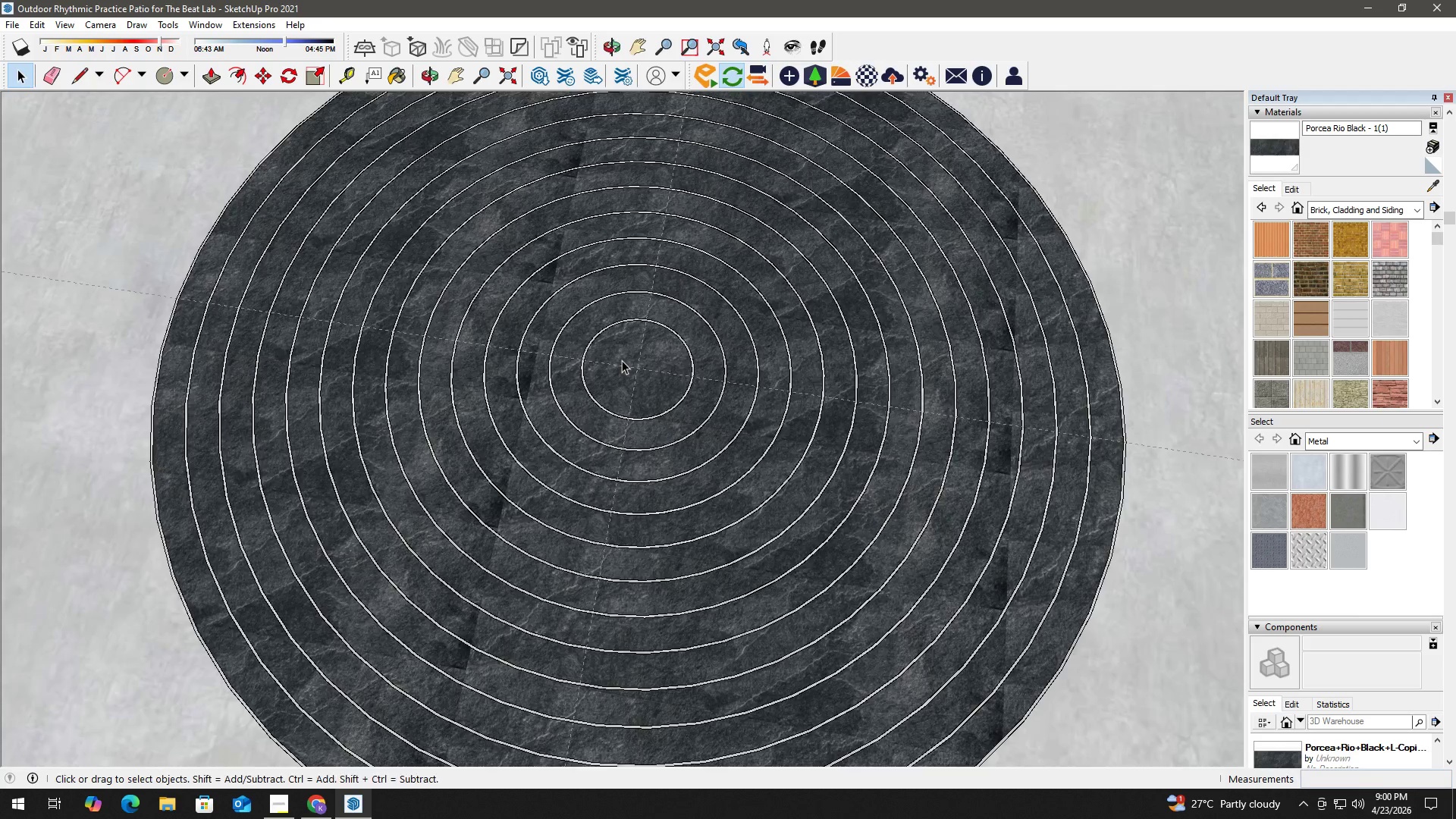 
key(Escape)
 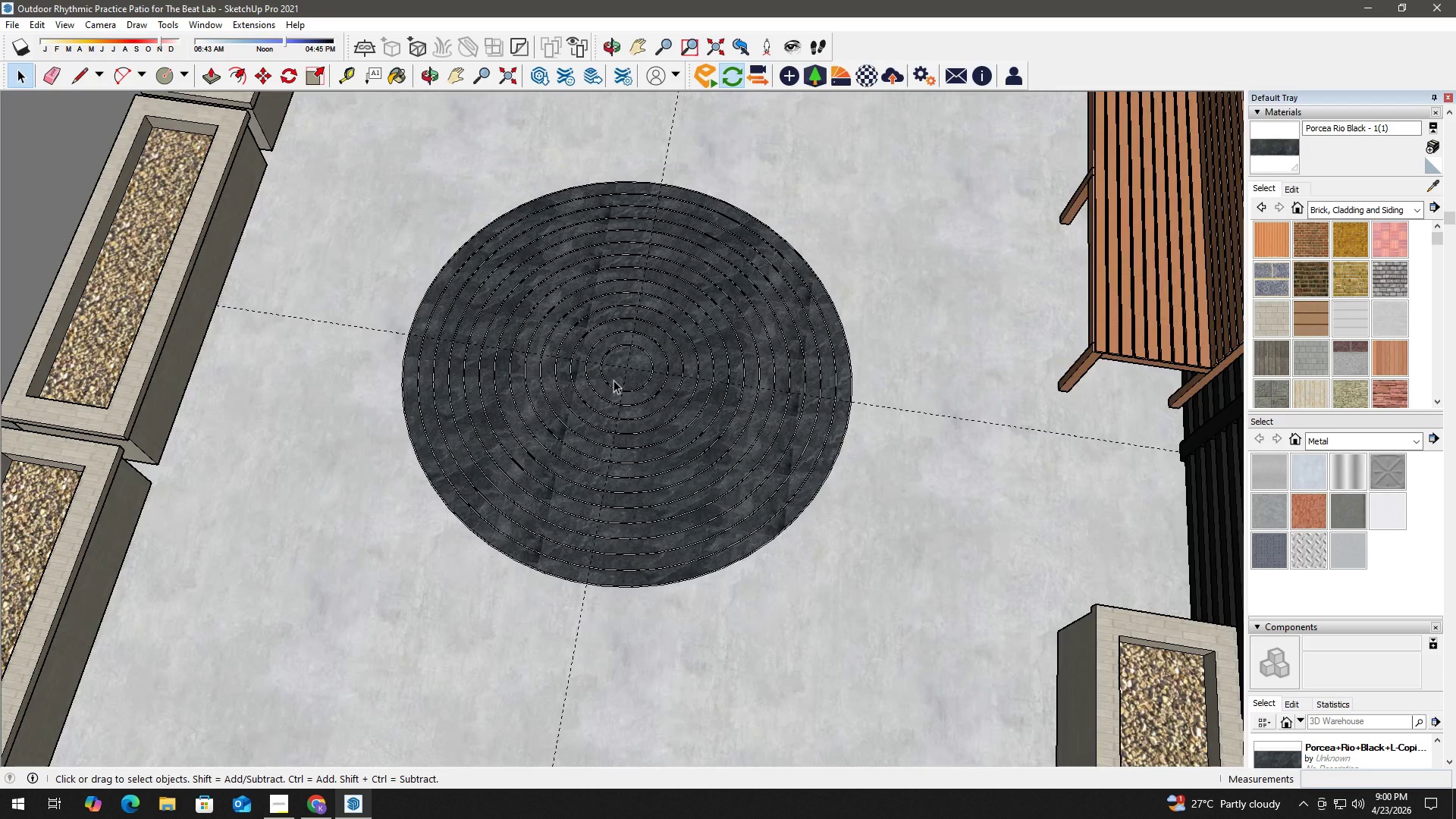 
key(Escape)
 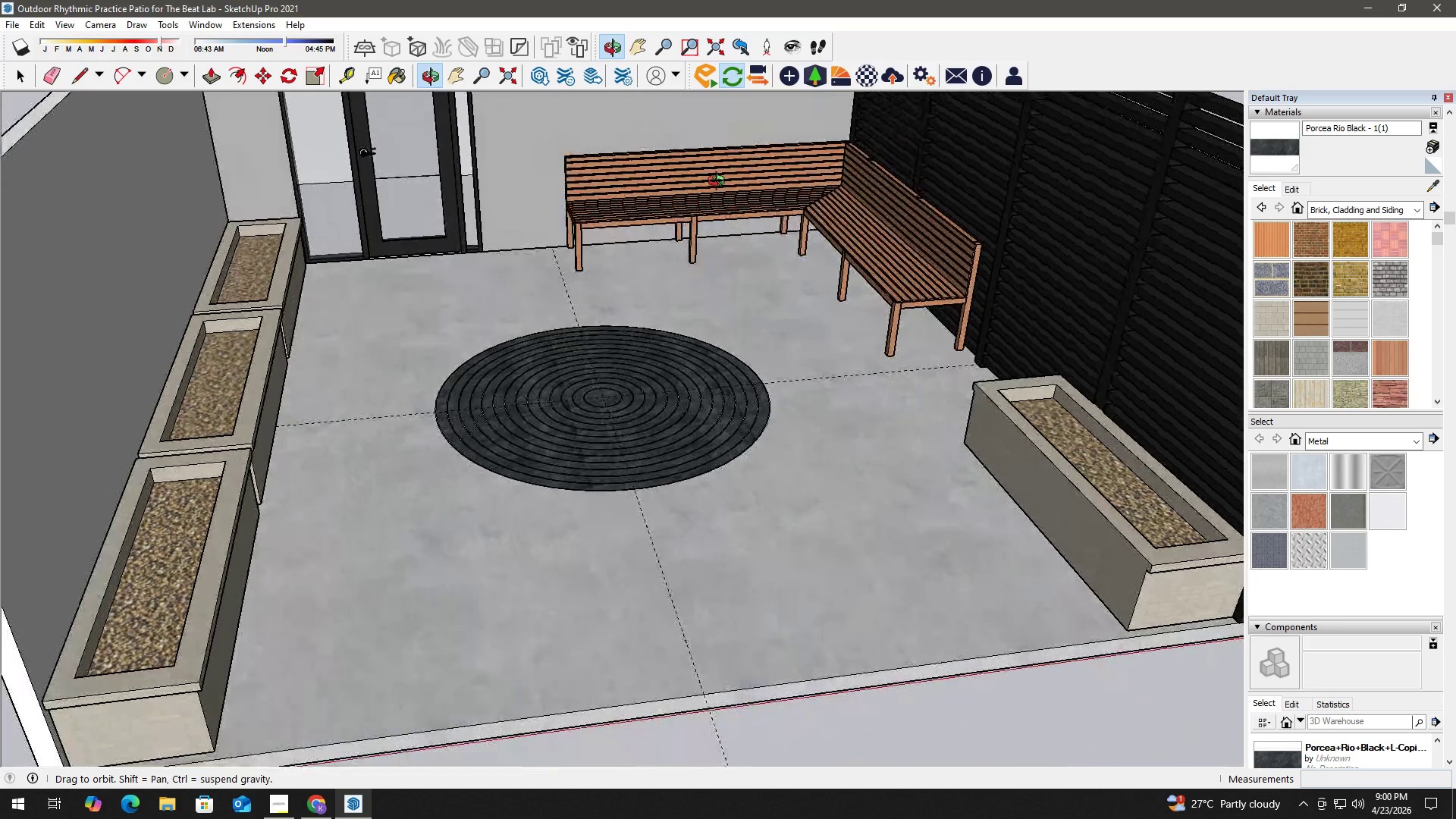 
scroll: coordinate [586, 432], scroll_direction: down, amount: 19.0
 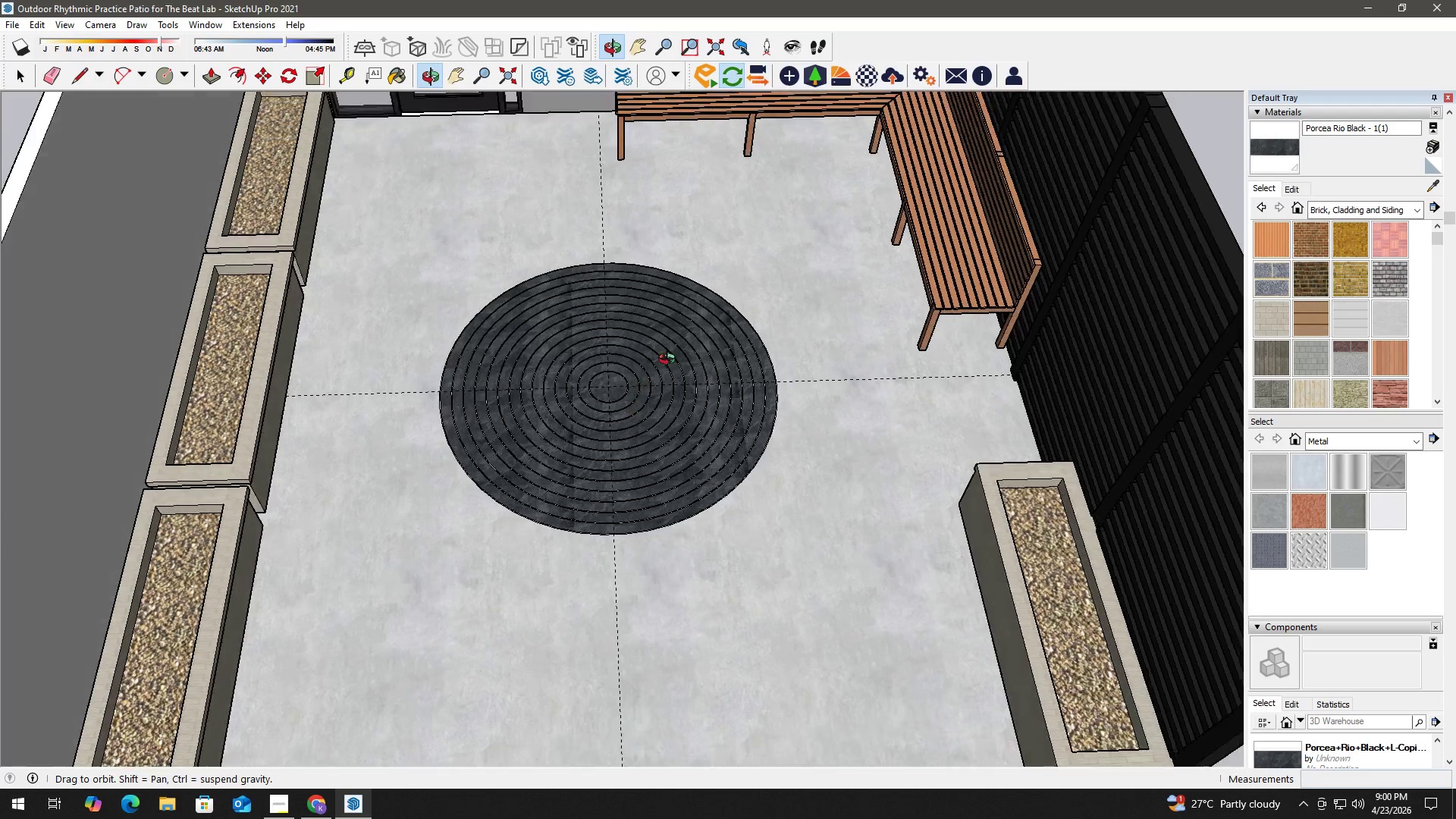 
key(E)
 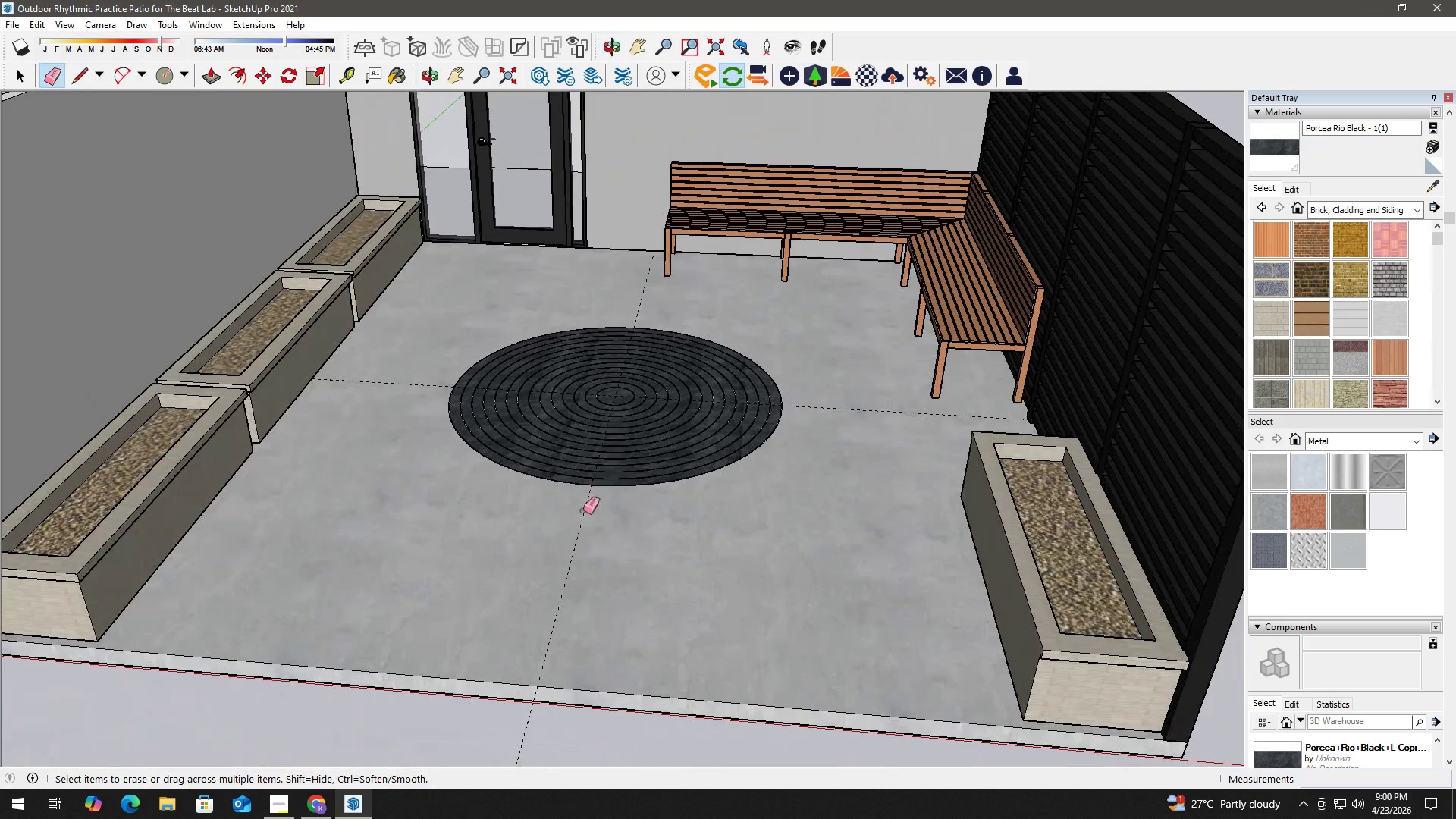 
left_click_drag(start_coordinate=[592, 533], to_coordinate=[403, 380])
 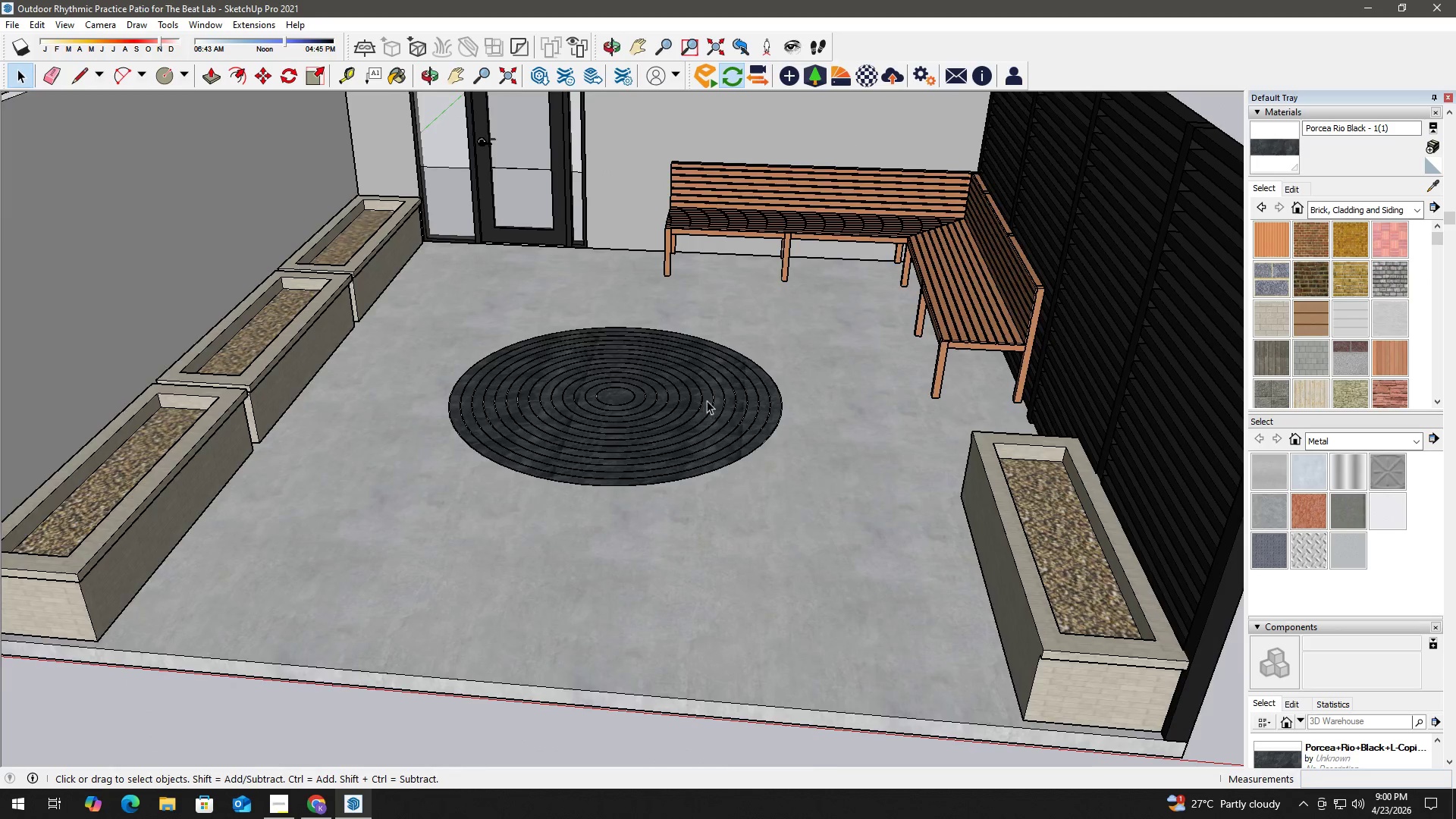 
scroll: coordinate [533, 578], scroll_direction: up, amount: 11.0
 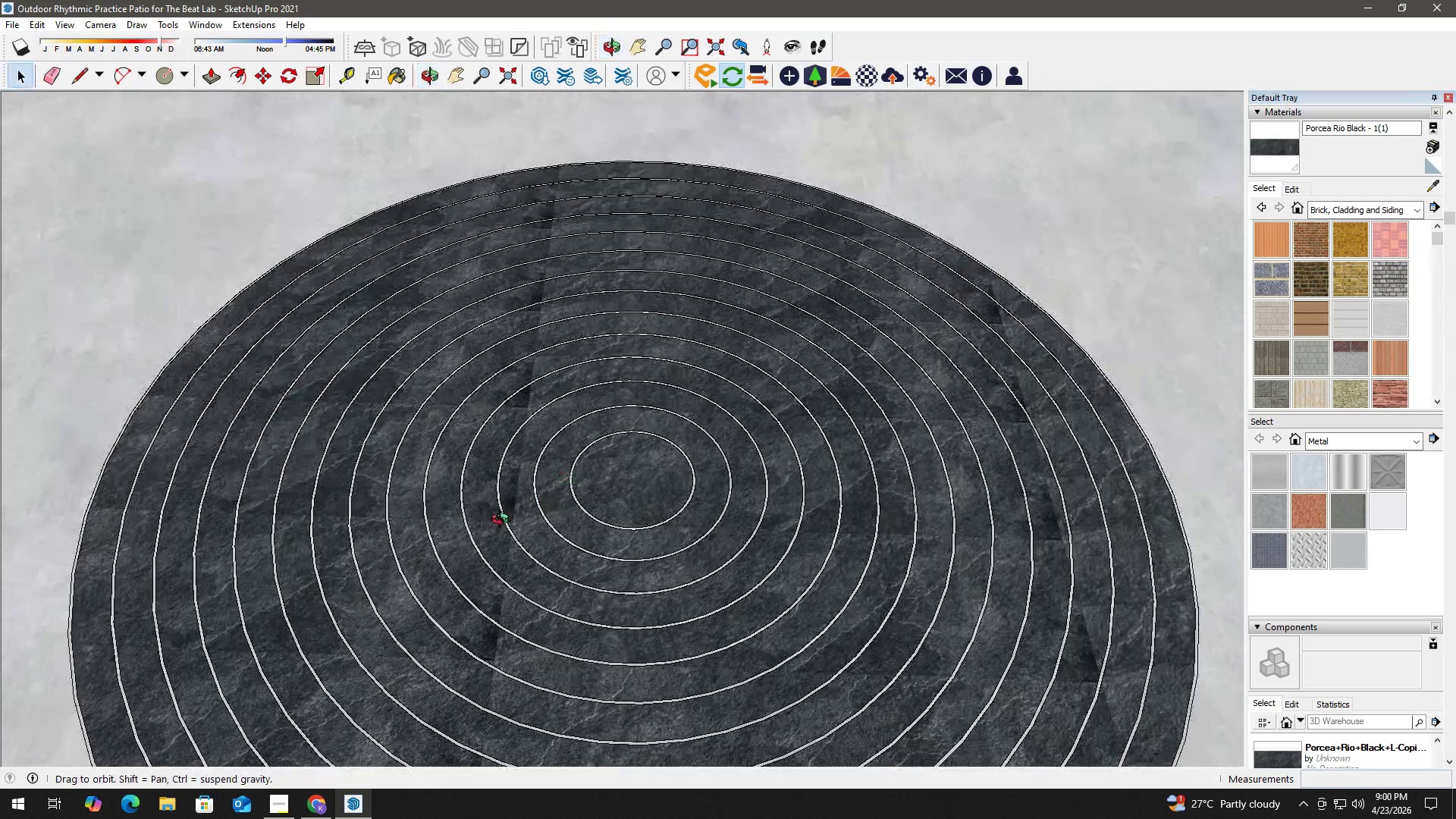 
key(H)
 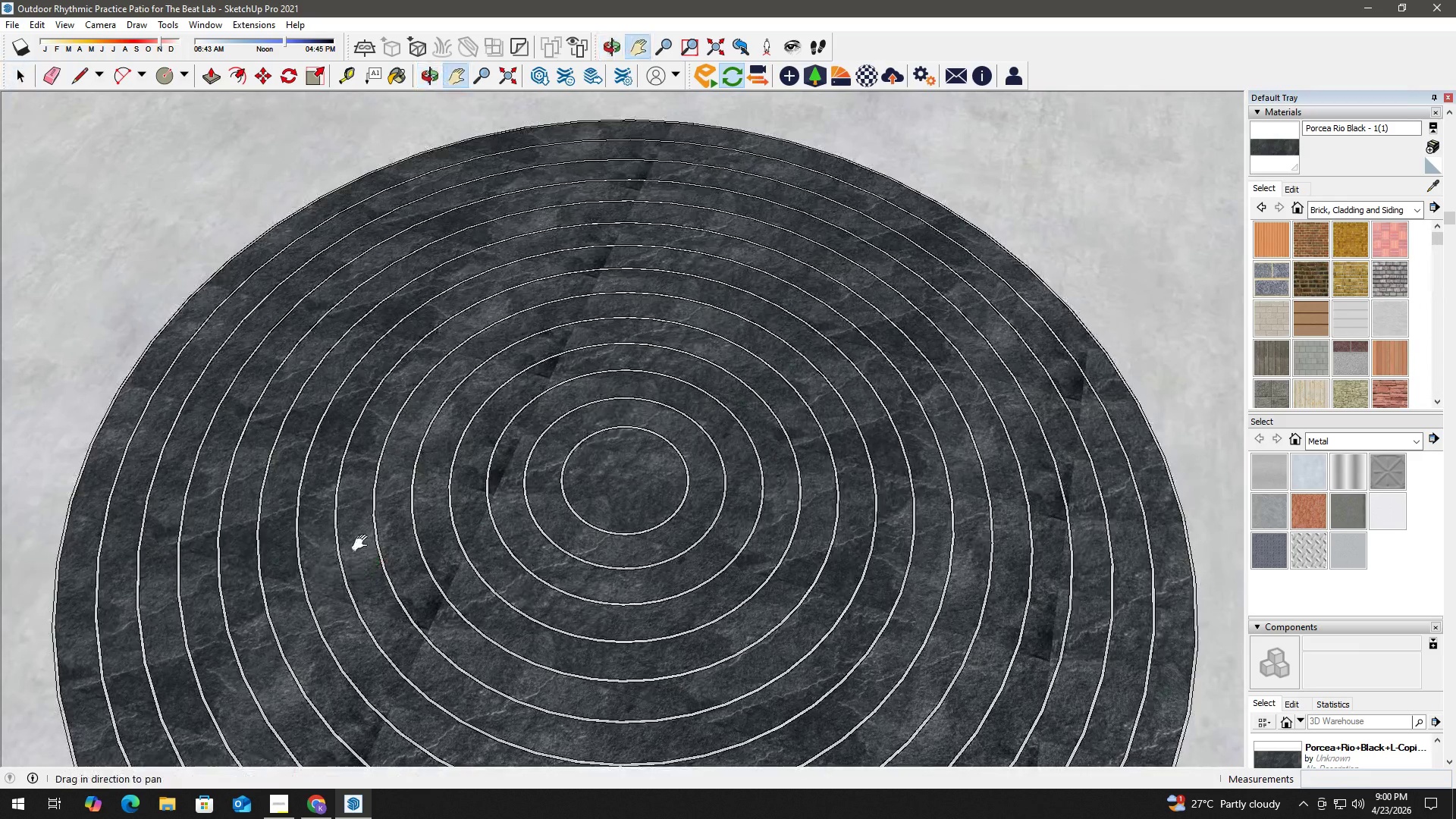 
left_click_drag(start_coordinate=[362, 544], to_coordinate=[611, 419])
 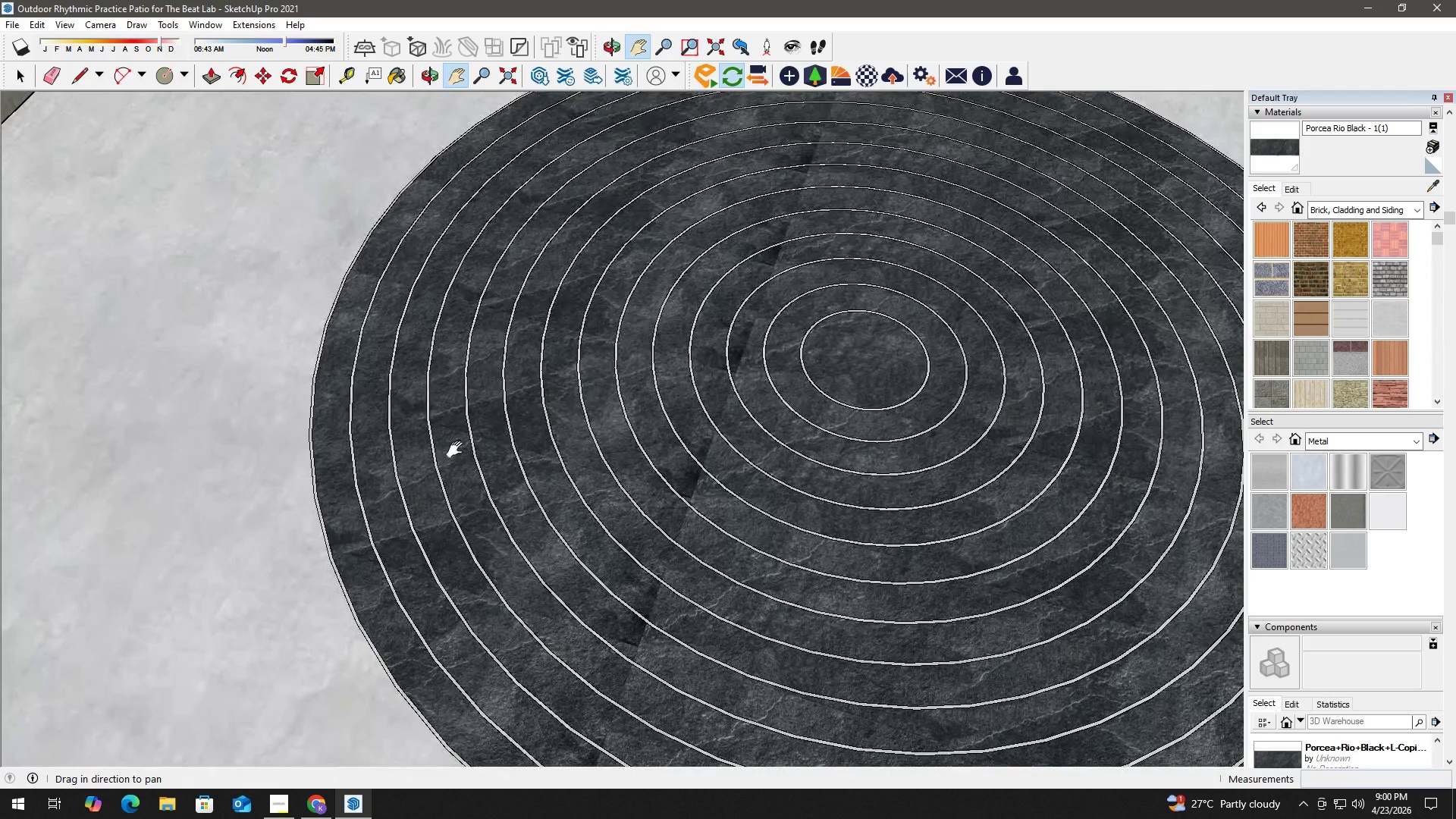 
key(Space)
 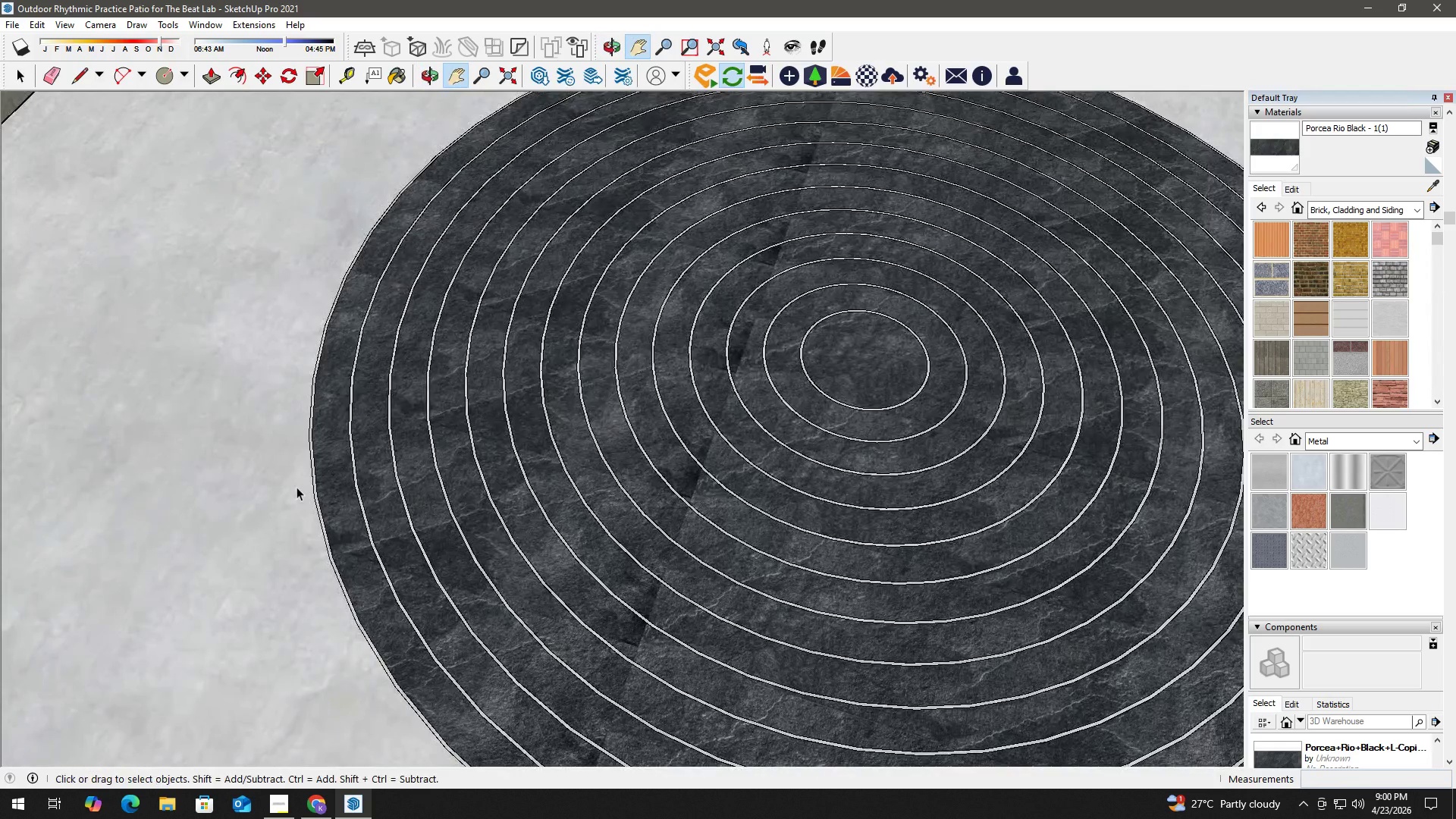 
double_click([299, 482])
 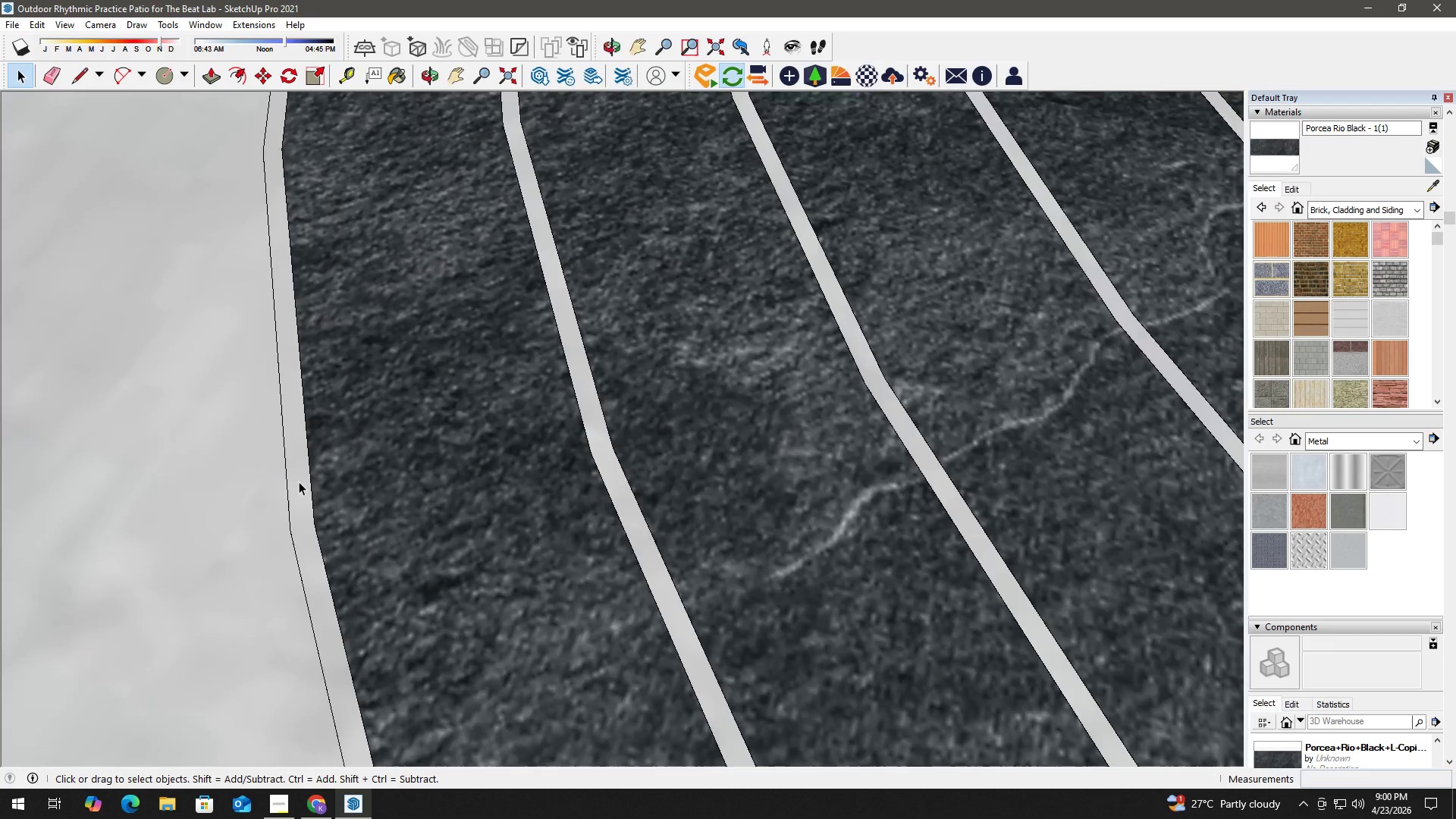 
scroll: coordinate [299, 483], scroll_direction: up, amount: 18.0
 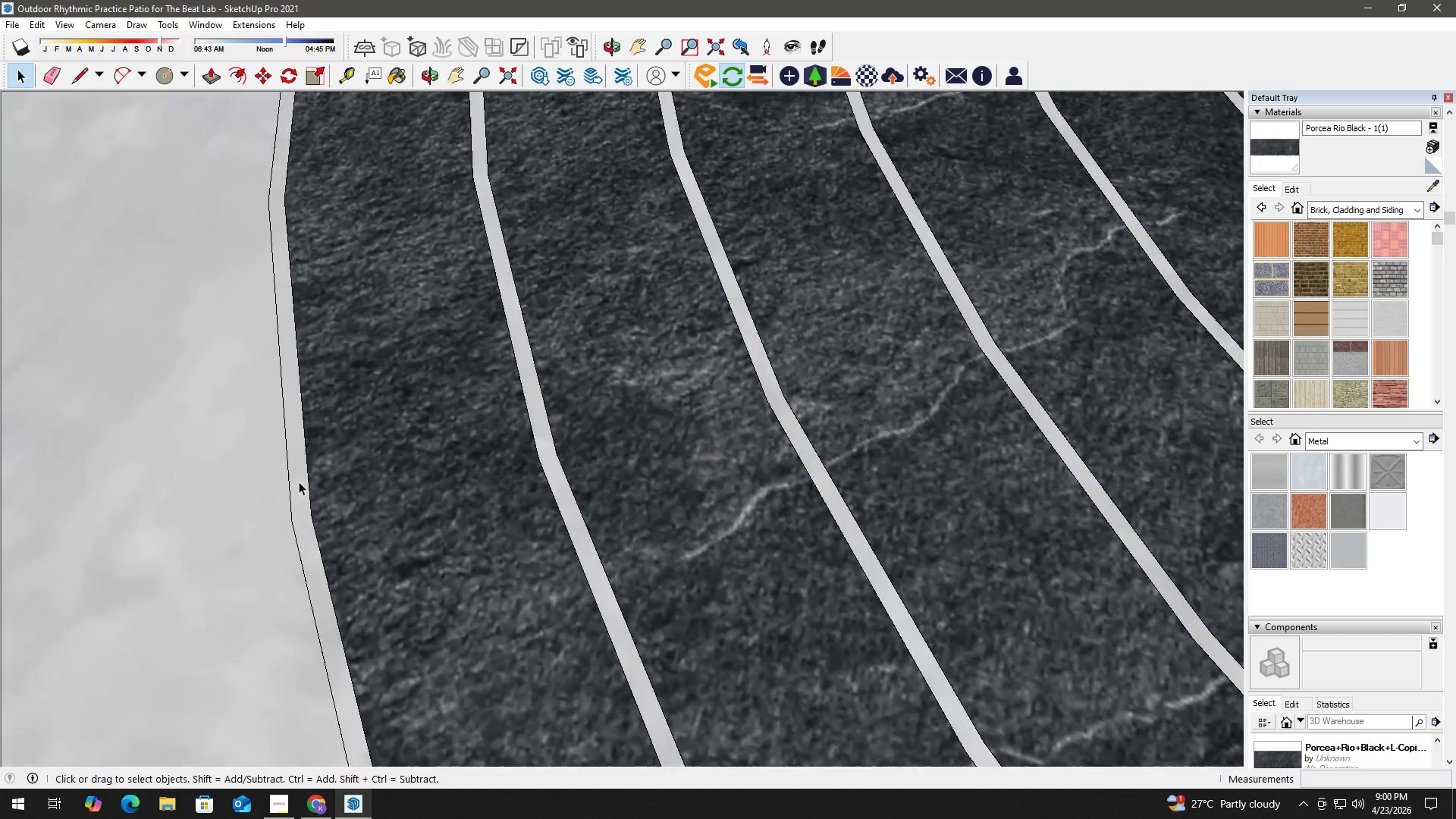 
left_click([300, 479])
 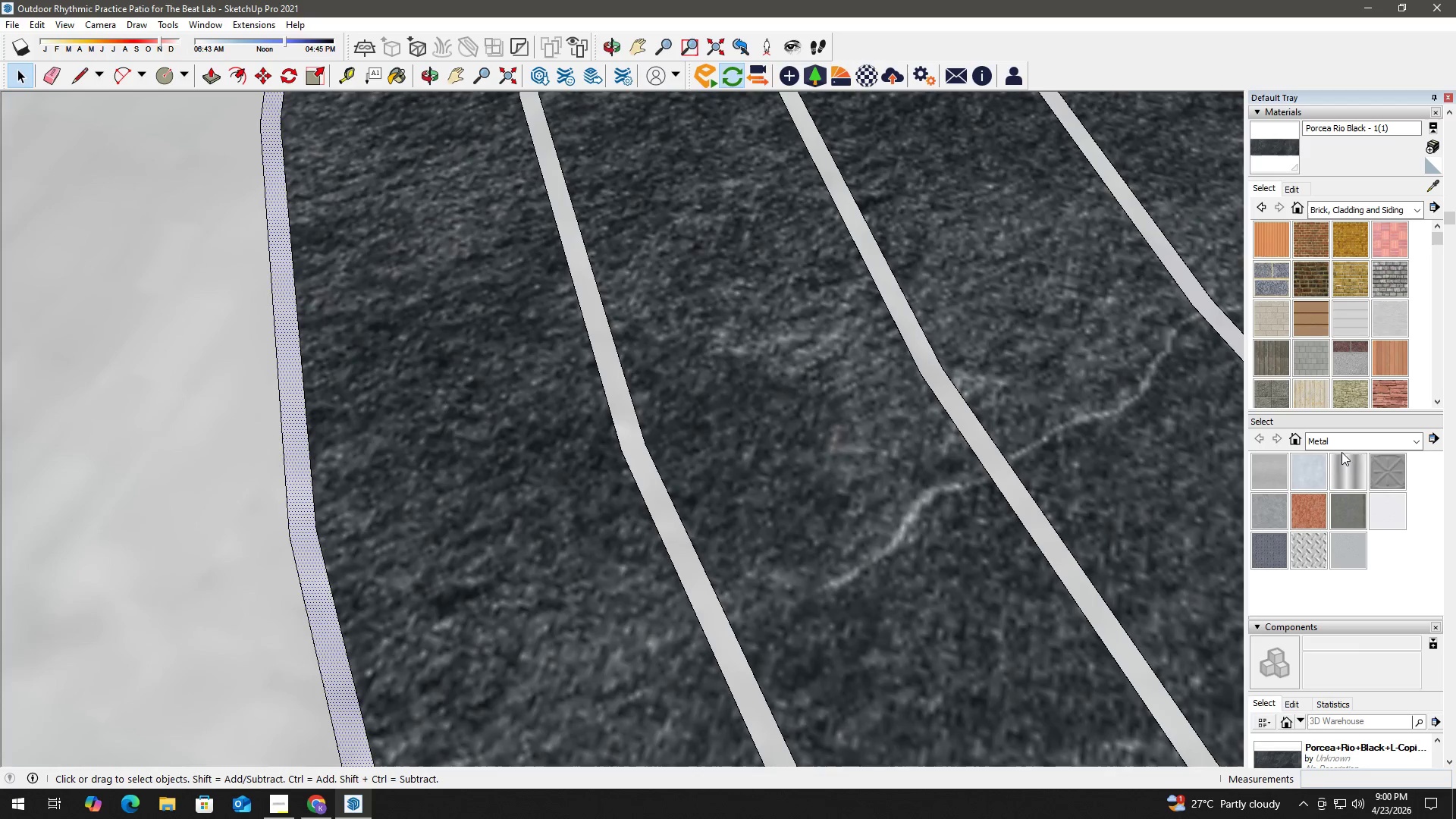 
scroll: coordinate [299, 482], scroll_direction: up, amount: 3.0
 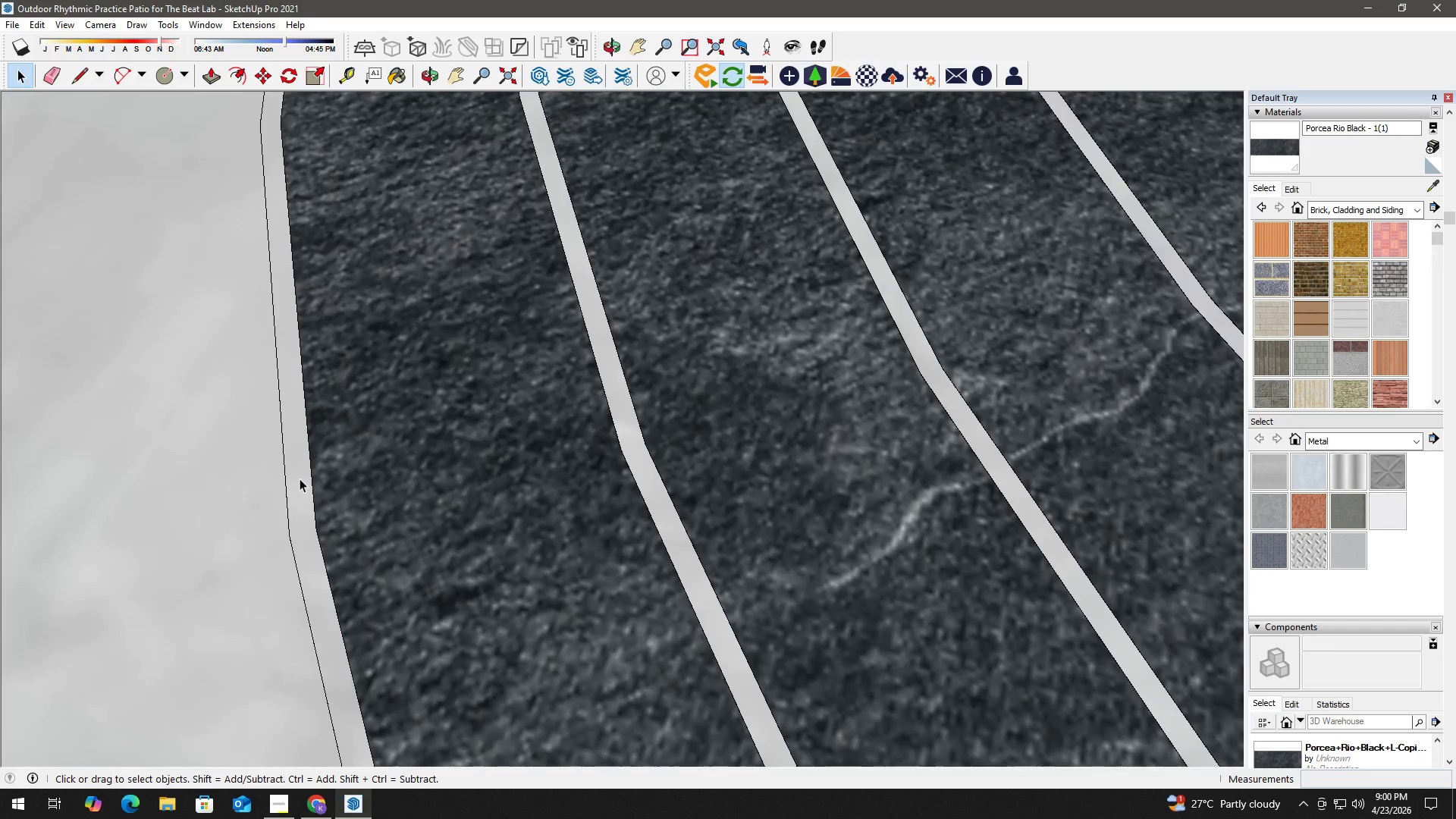 
left_click([1389, 440])
 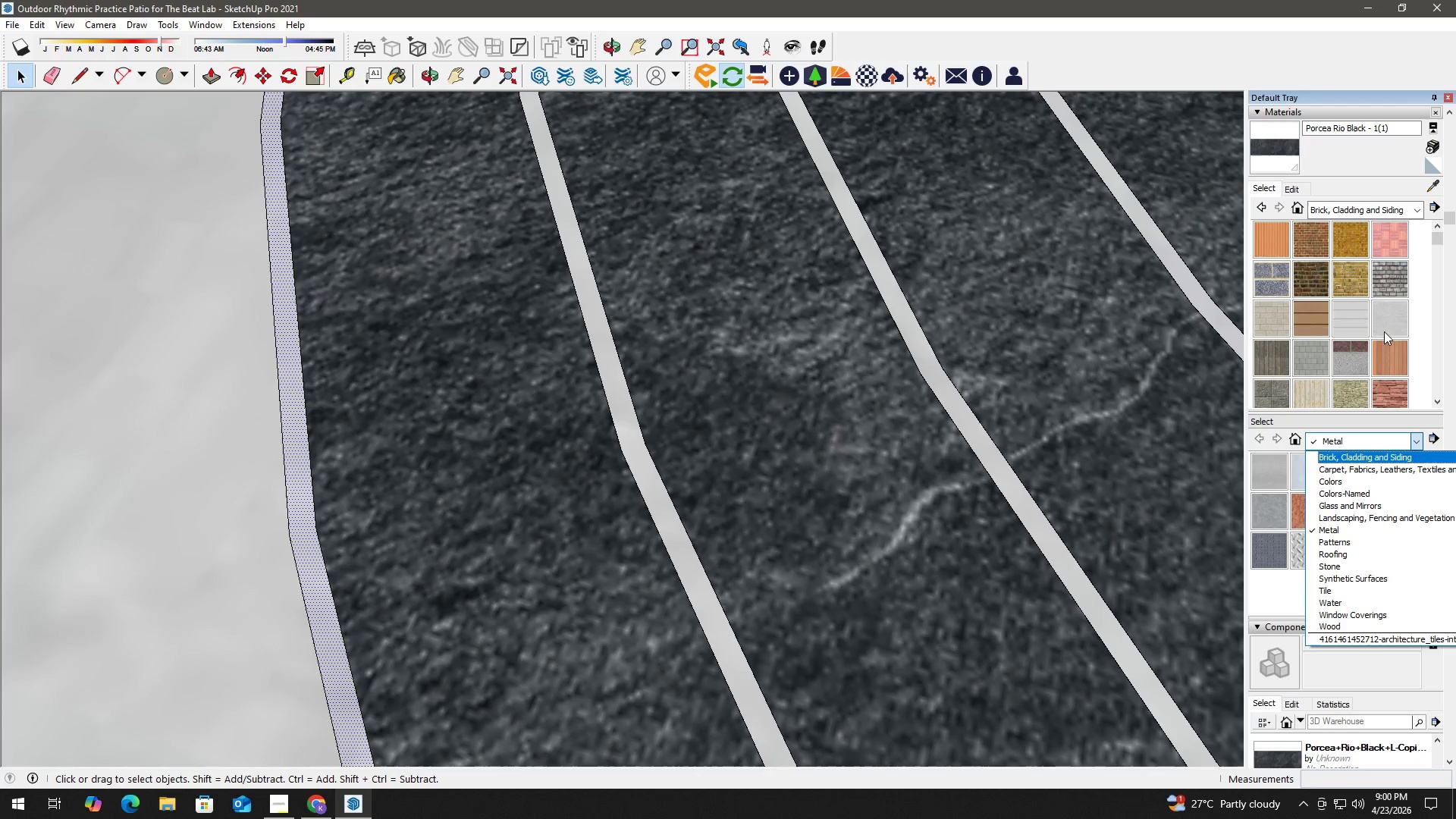 
wait(5.11)
 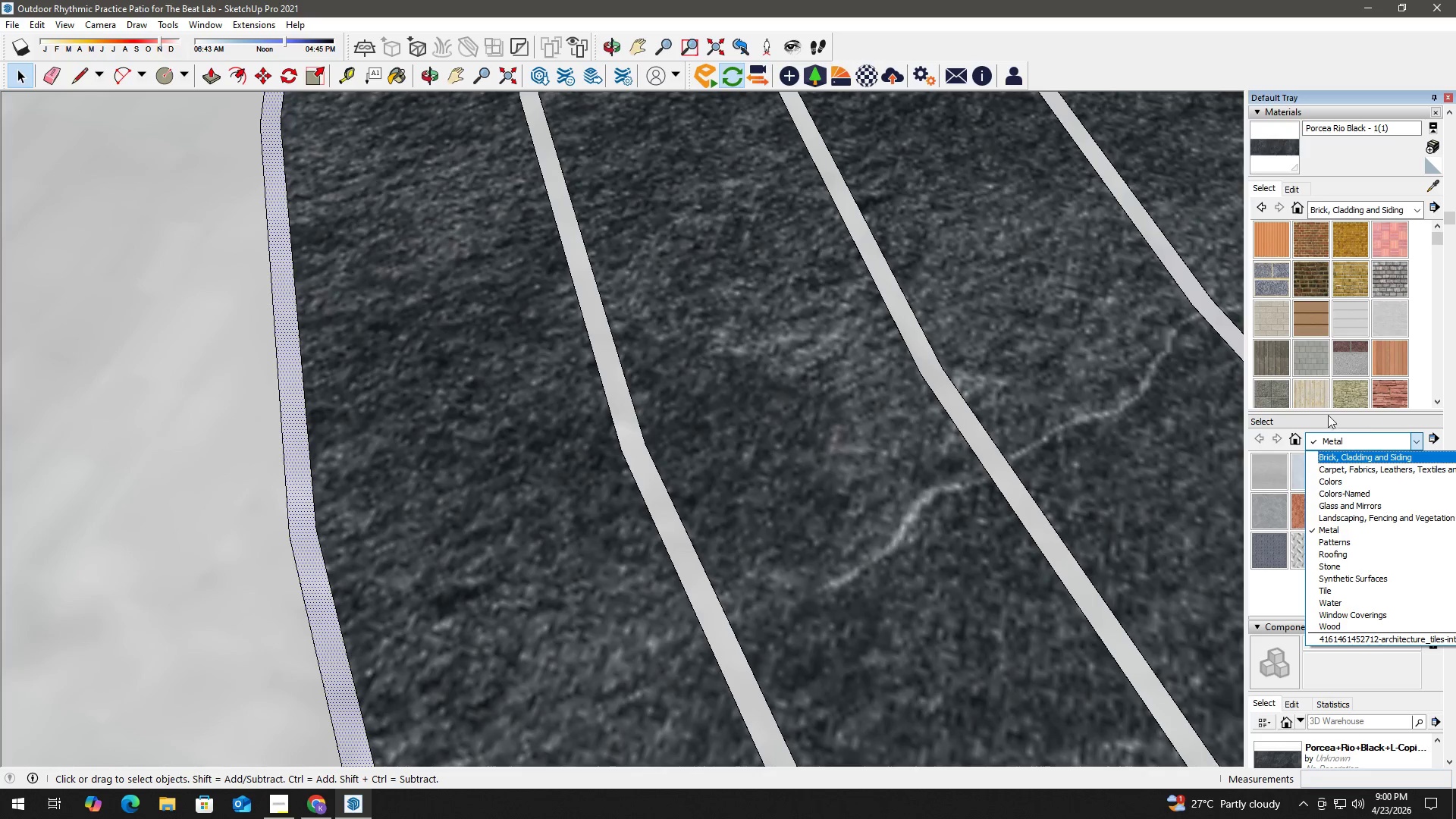 
left_click([1373, 210])
 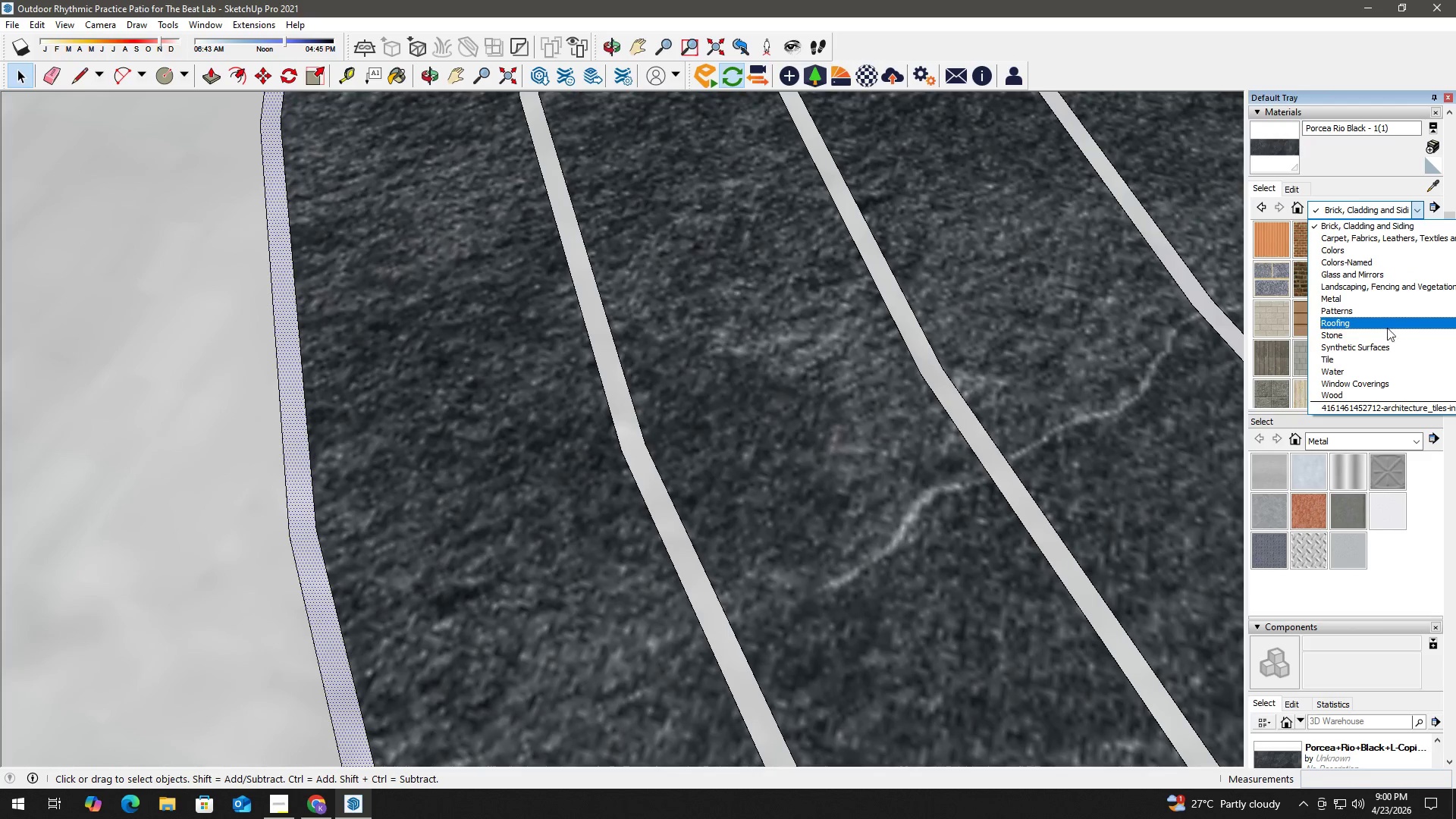 
scroll: coordinate [1379, 345], scroll_direction: up, amount: 1.0
 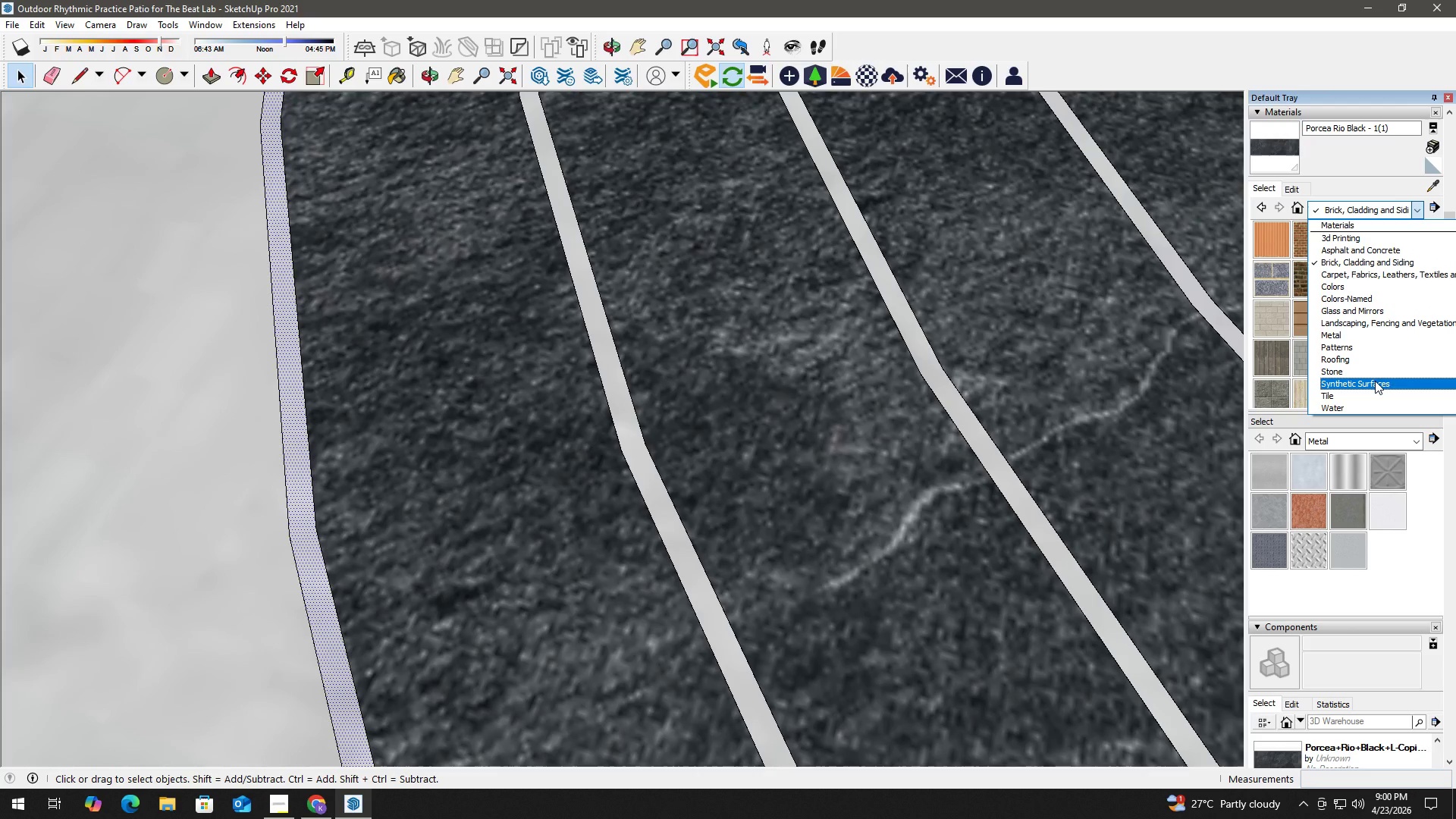 
left_click([1375, 381])
 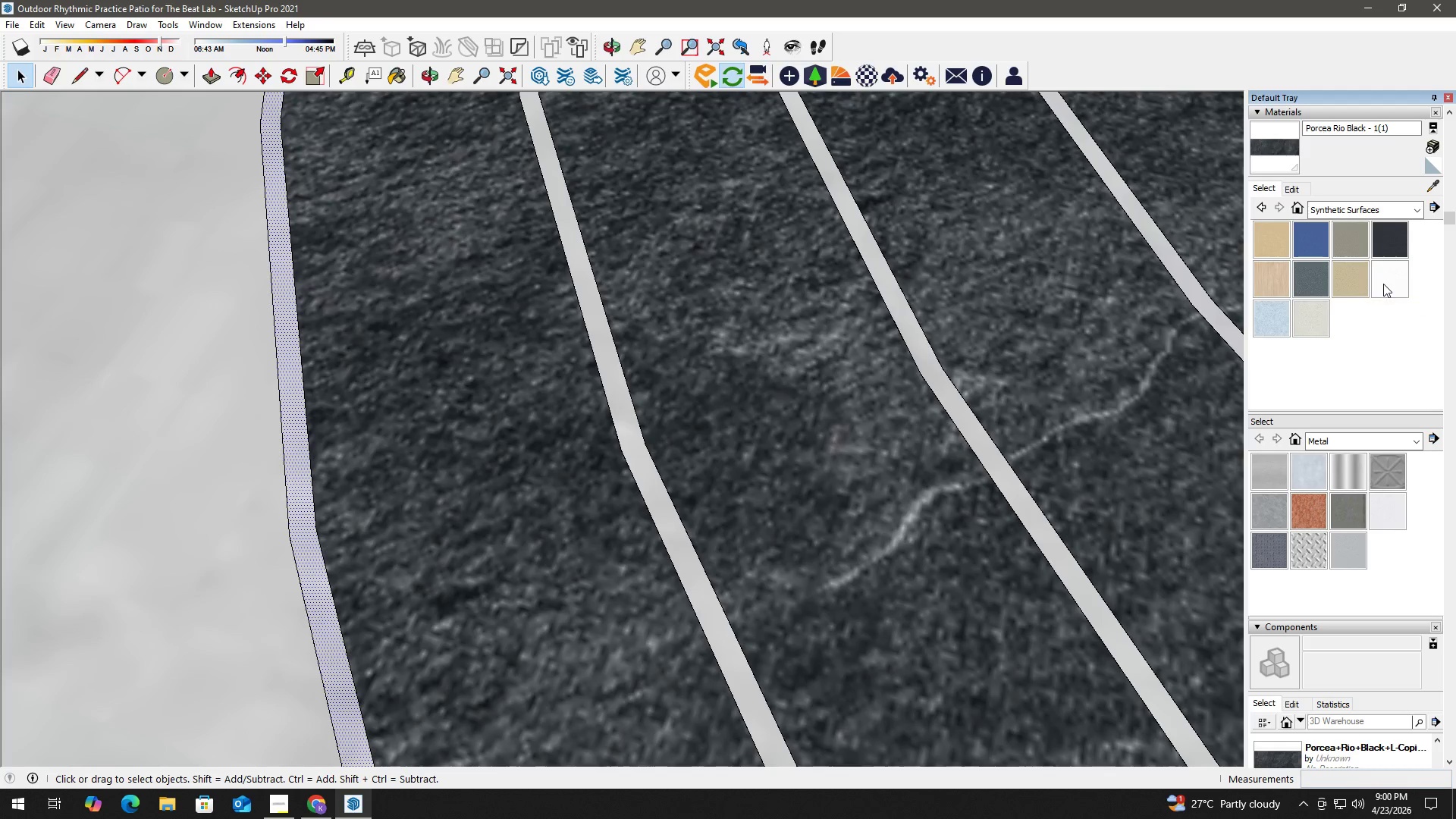 
wait(5.66)
 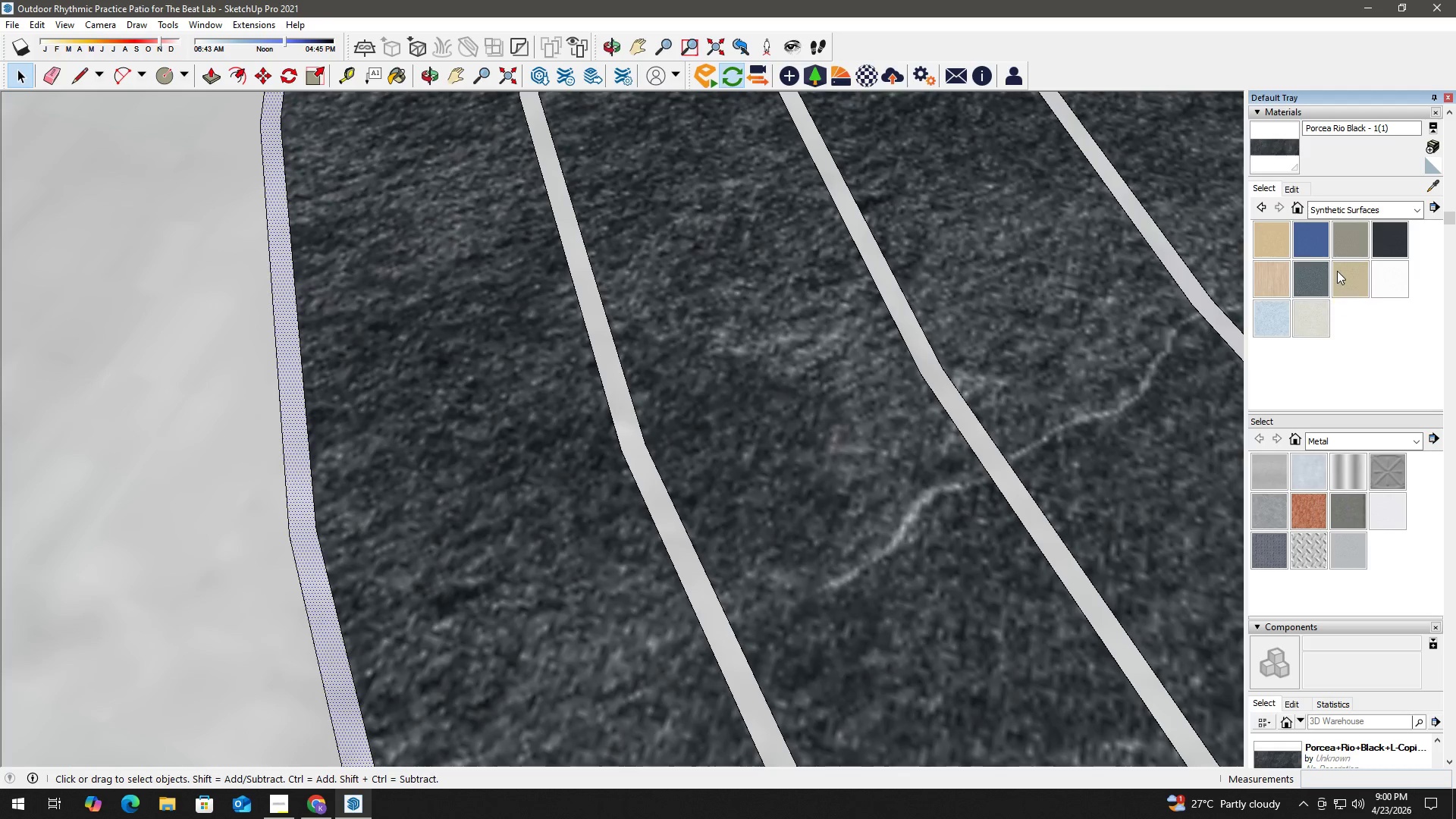 
left_click([1307, 317])
 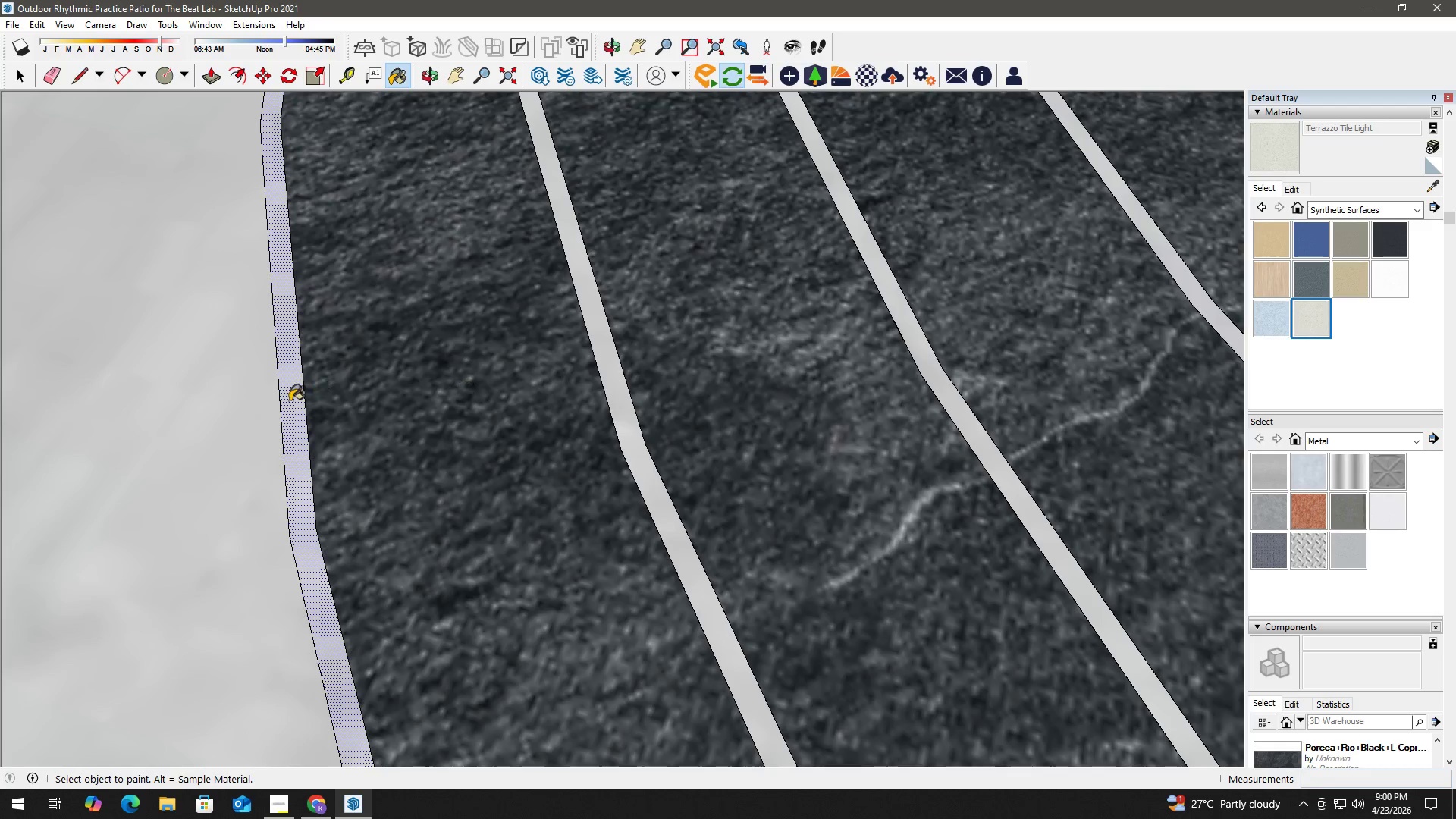 
left_click([300, 404])
 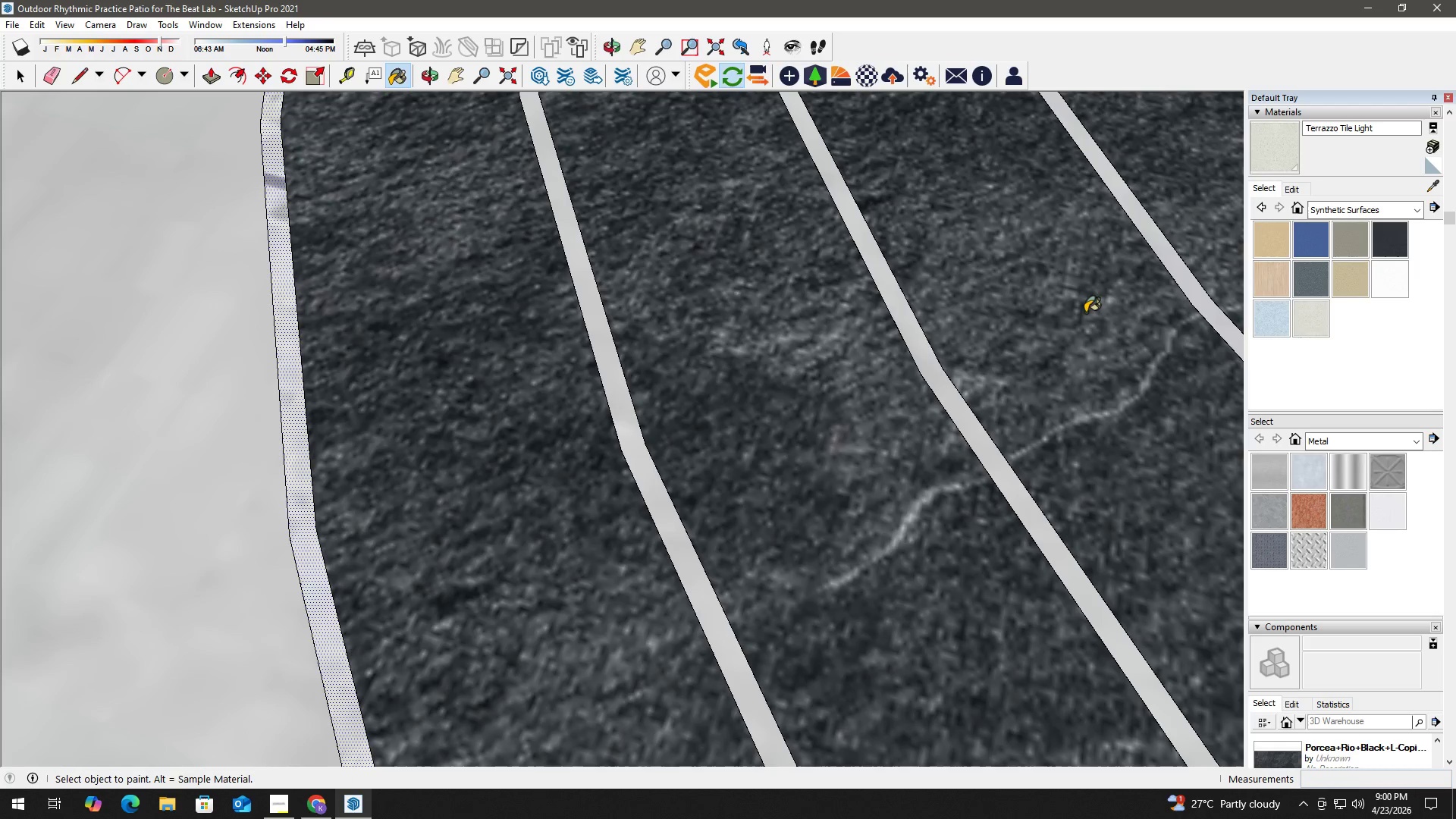 
left_click([1356, 281])
 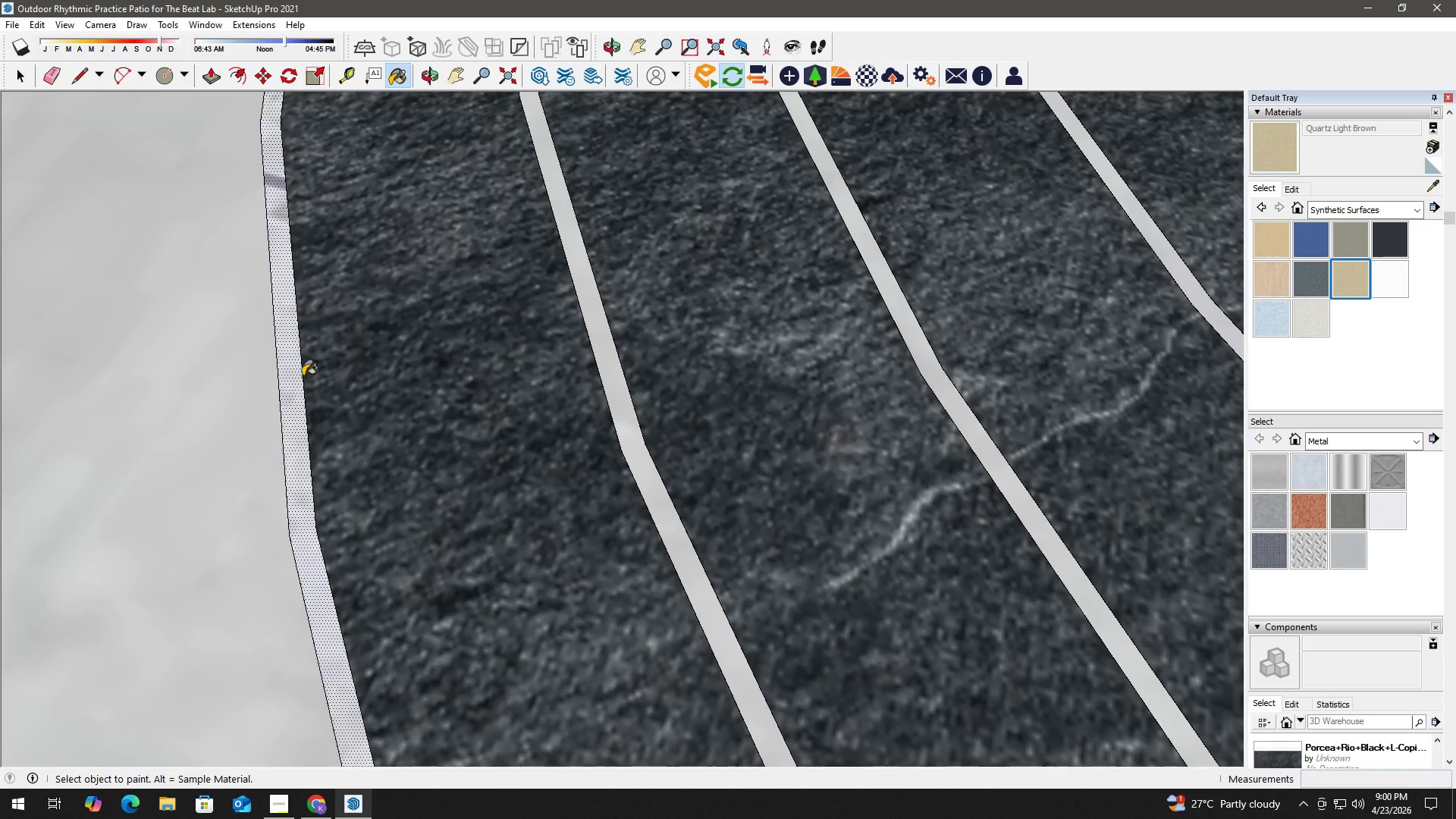 
left_click([287, 378])
 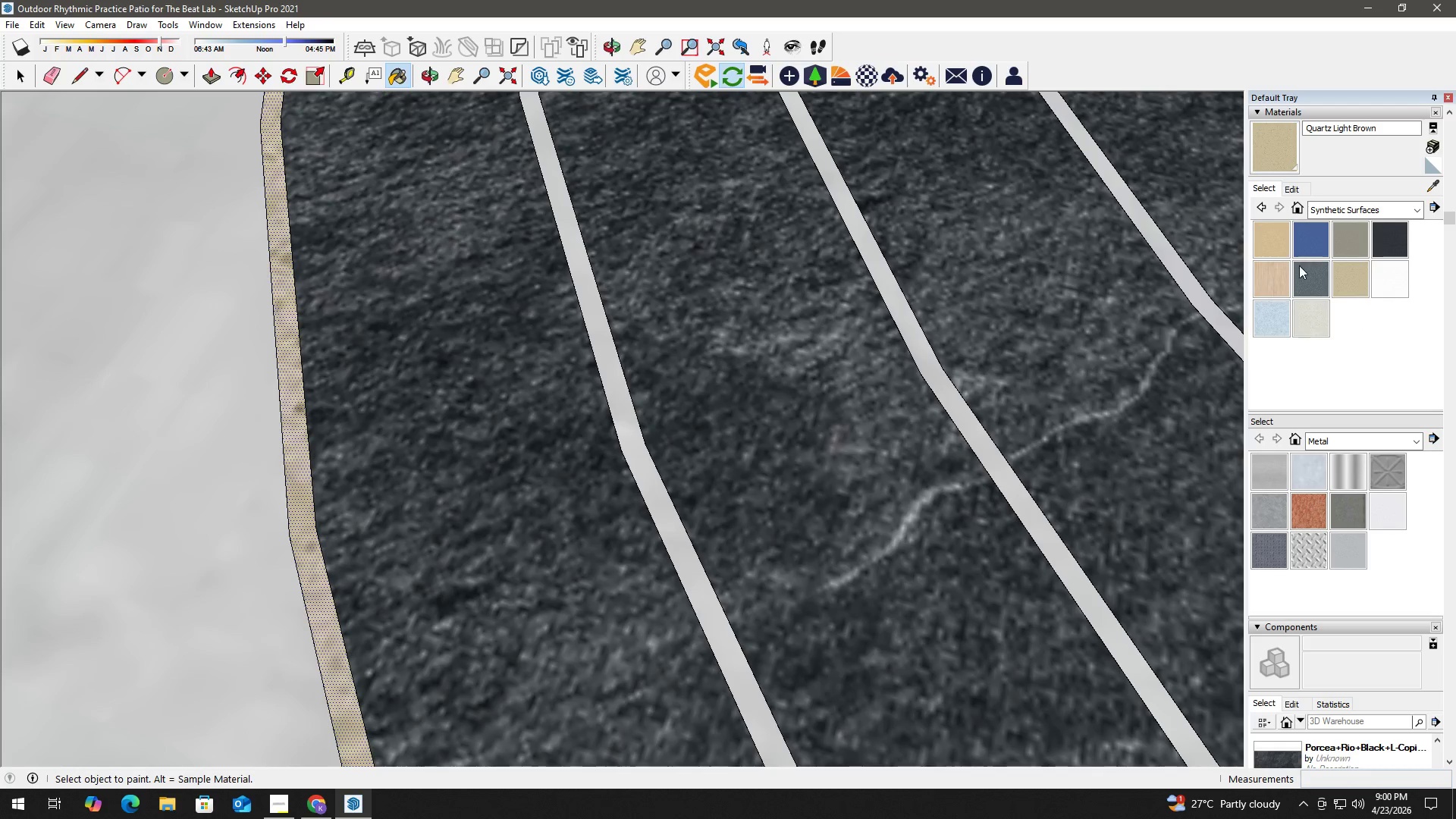 
left_click([1278, 243])
 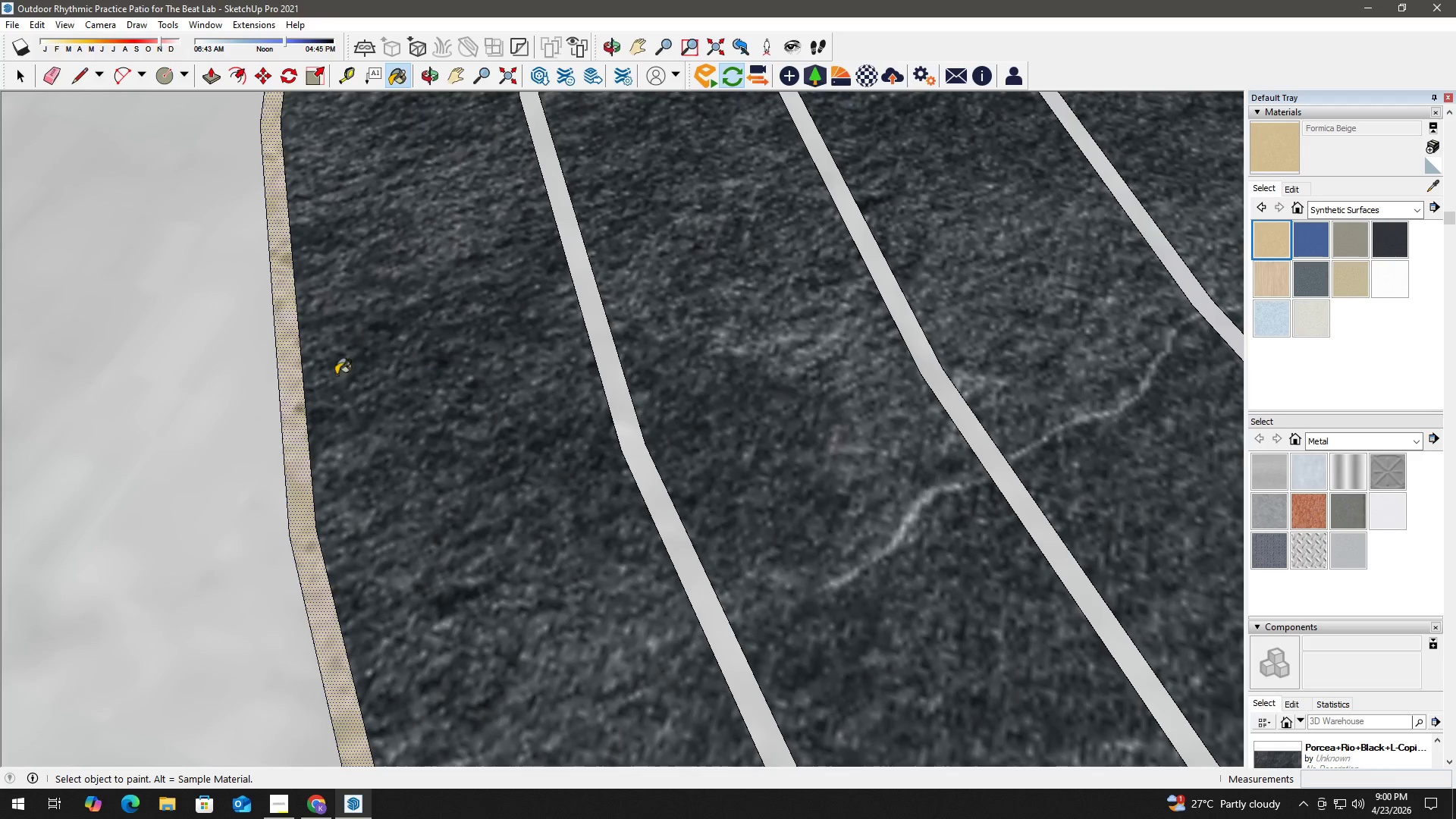 
left_click([288, 379])
 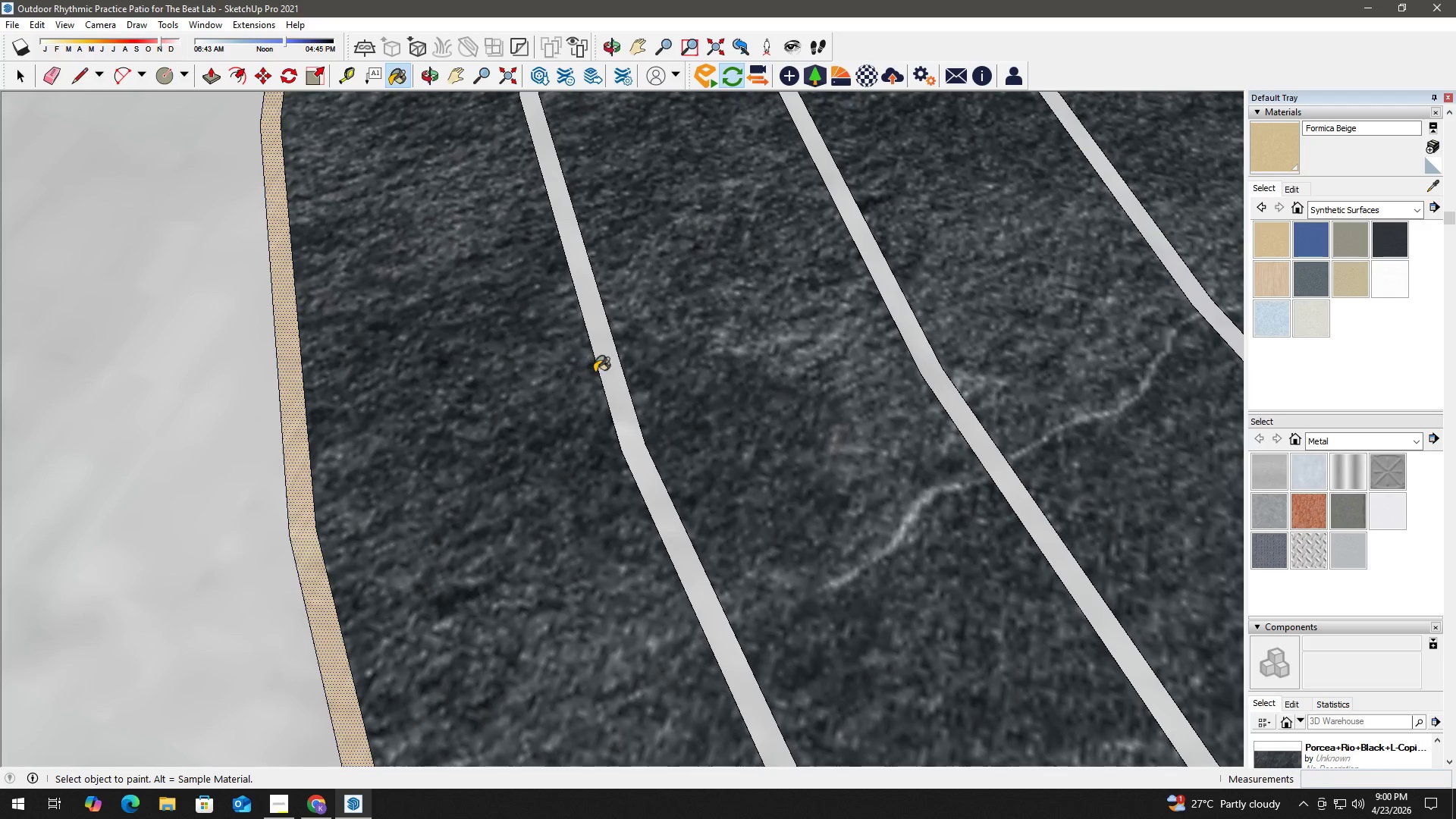 
left_click([610, 368])
 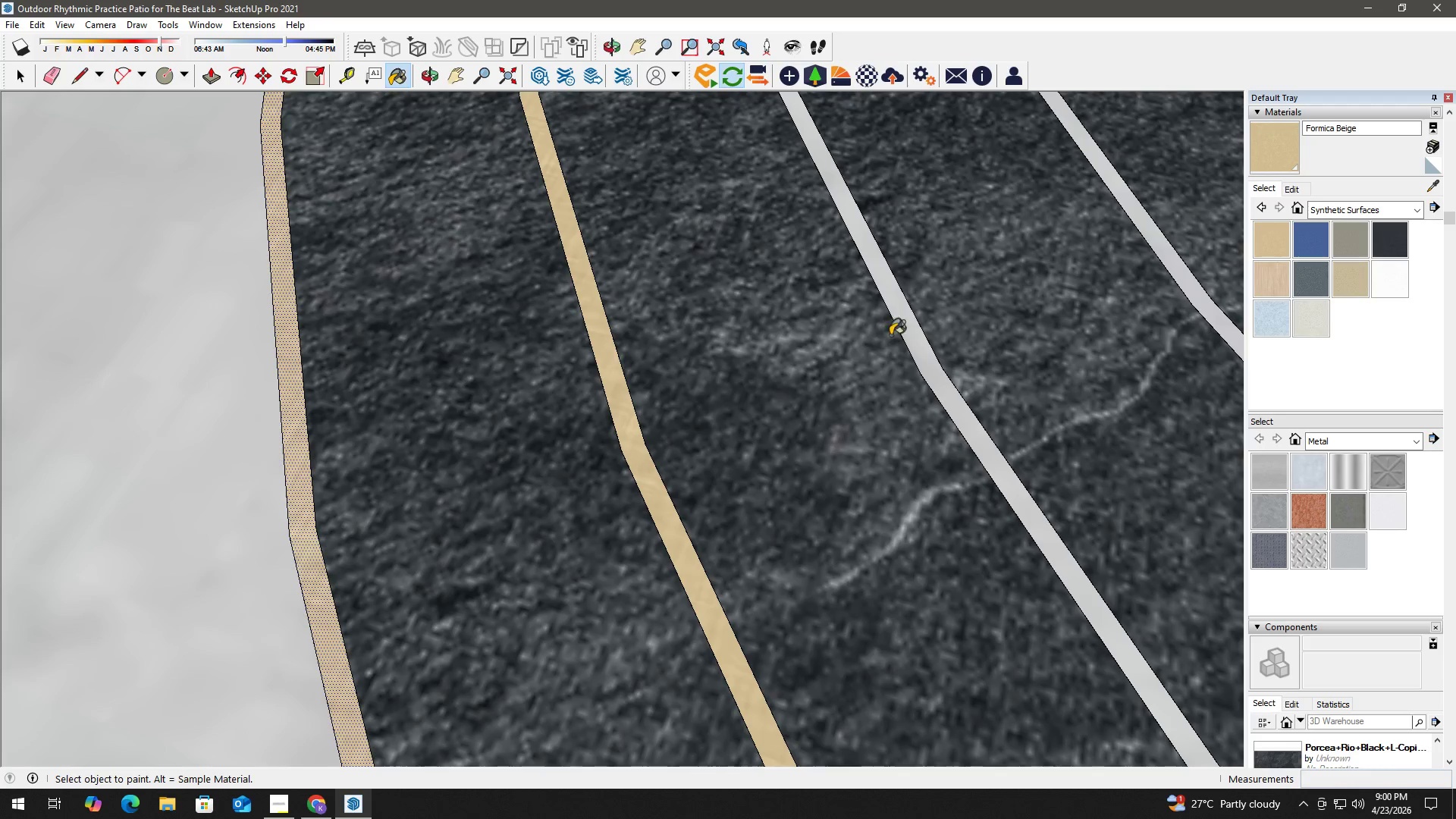 
left_click([915, 331])
 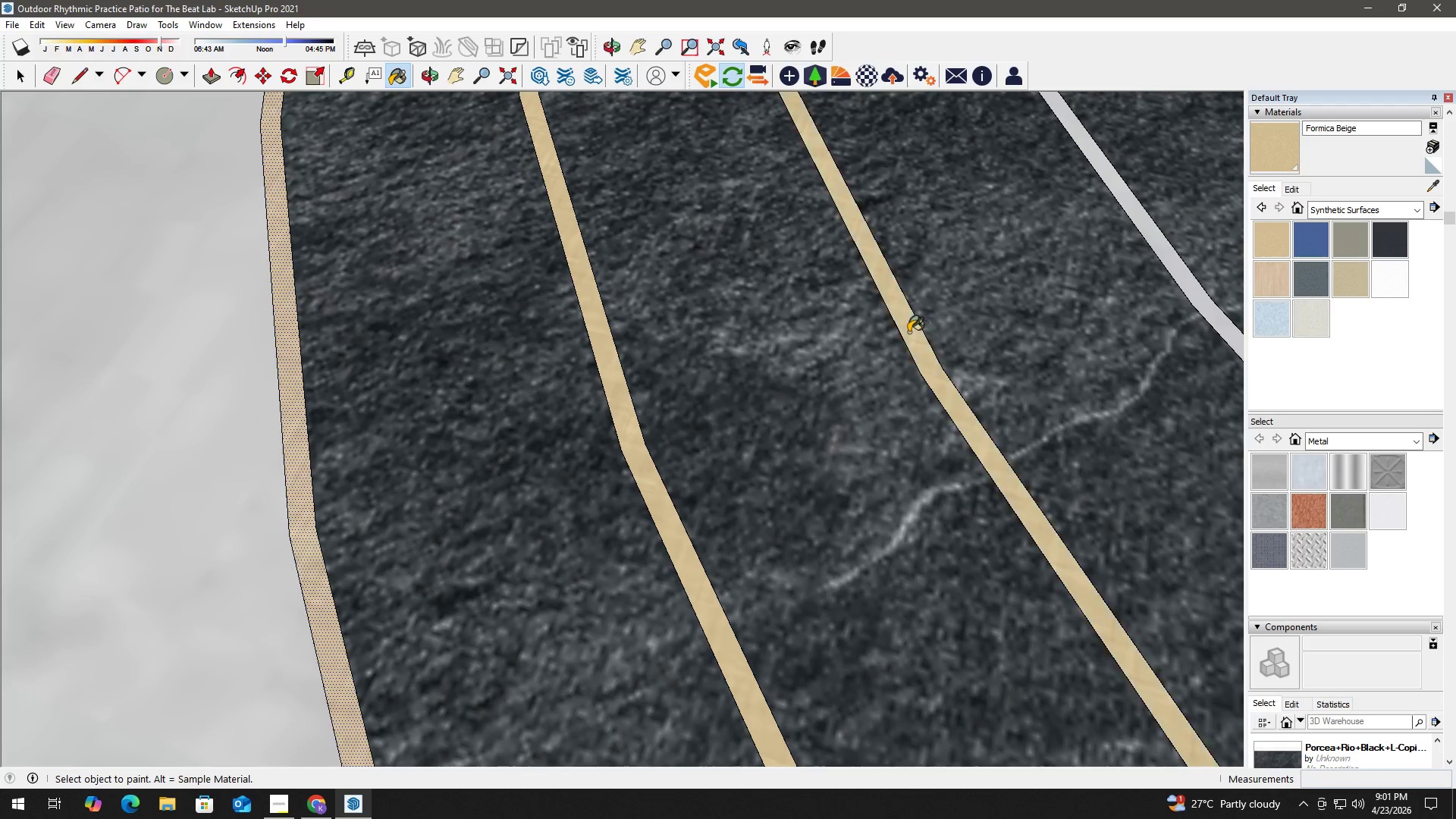 
key(Space)
 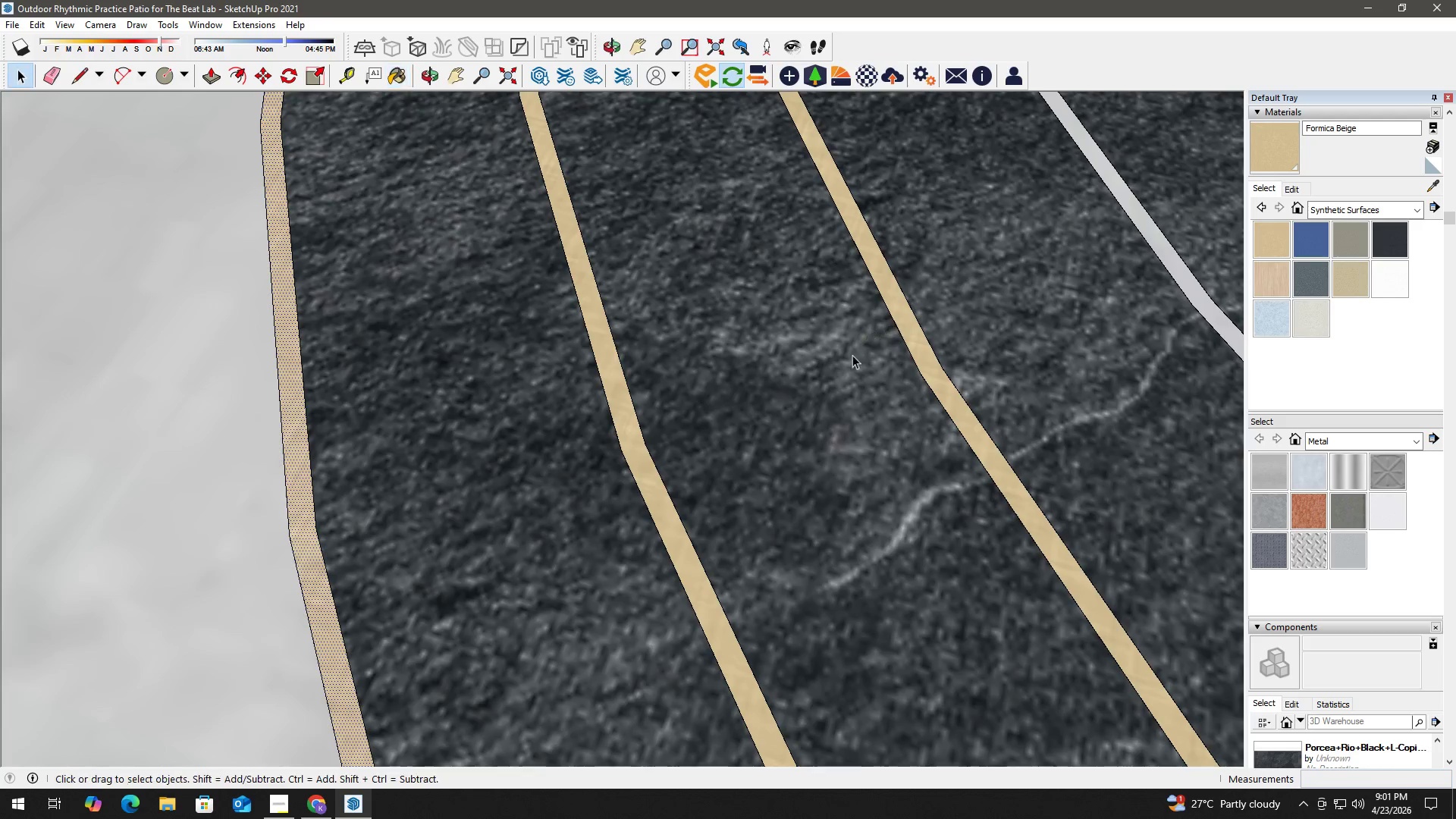 
key(H)
 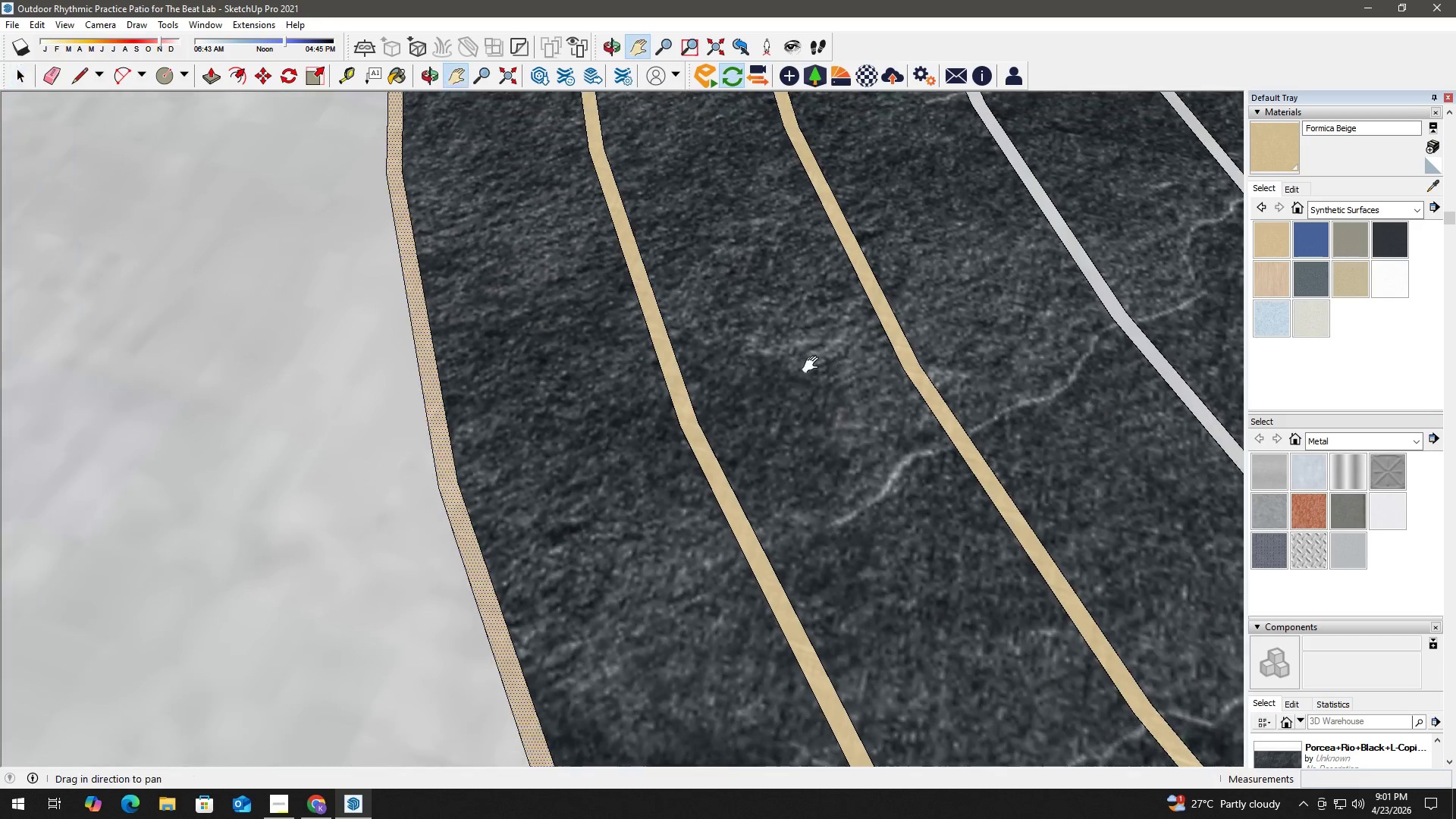 
left_click_drag(start_coordinate=[812, 366], to_coordinate=[400, 518])
 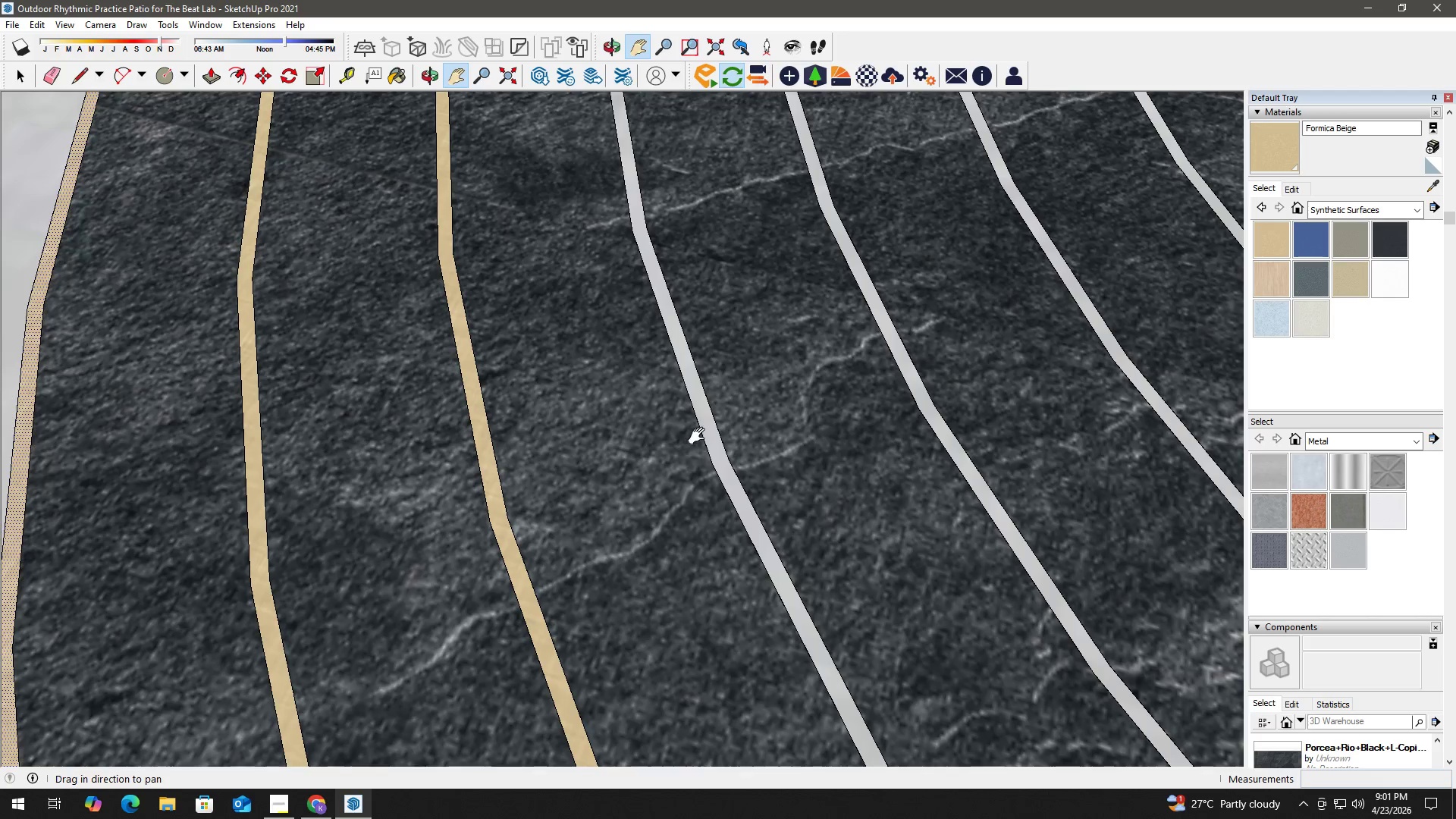 
scroll: coordinate [850, 356], scroll_direction: down, amount: 3.0
 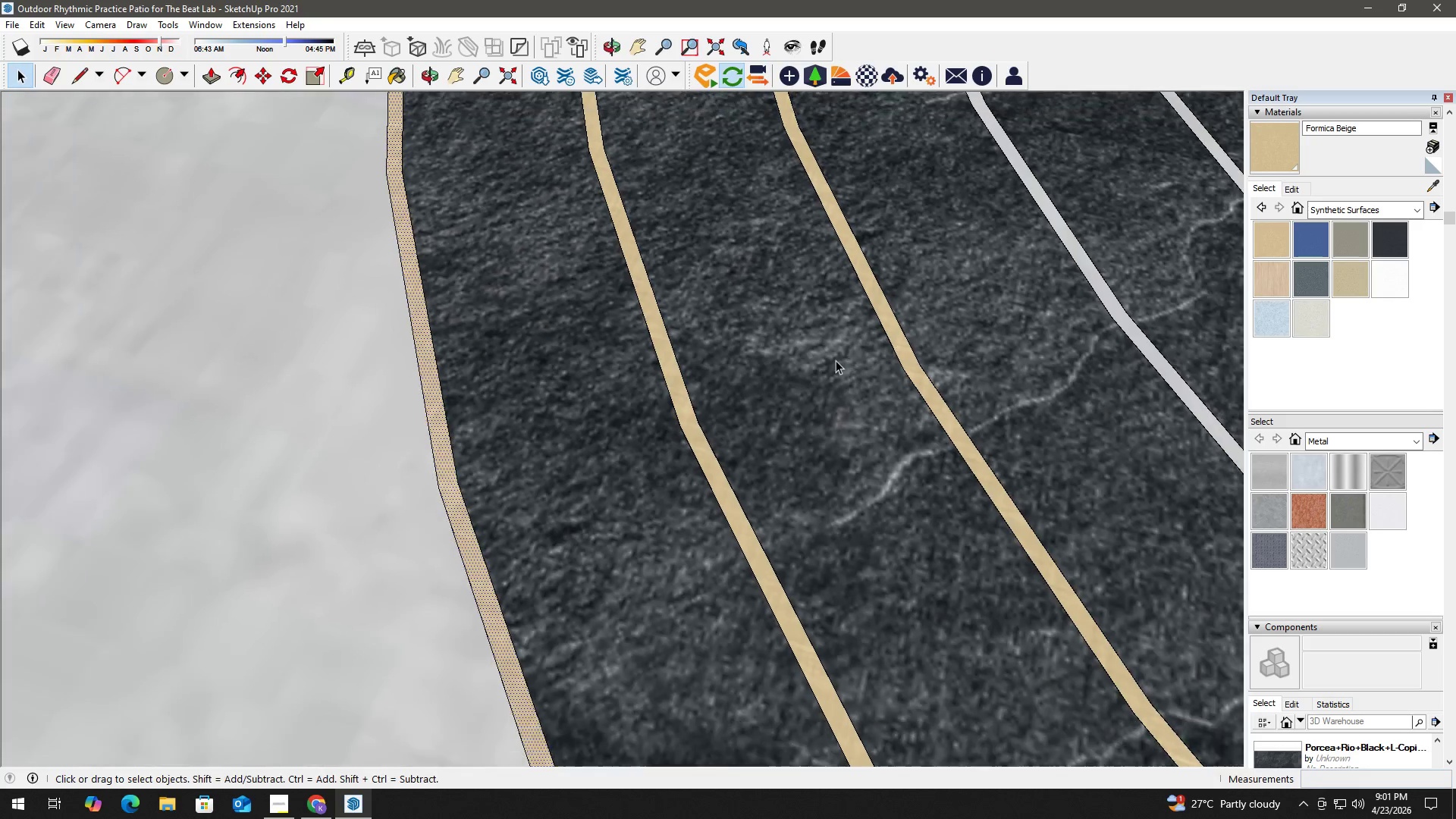 
key(B)
 